 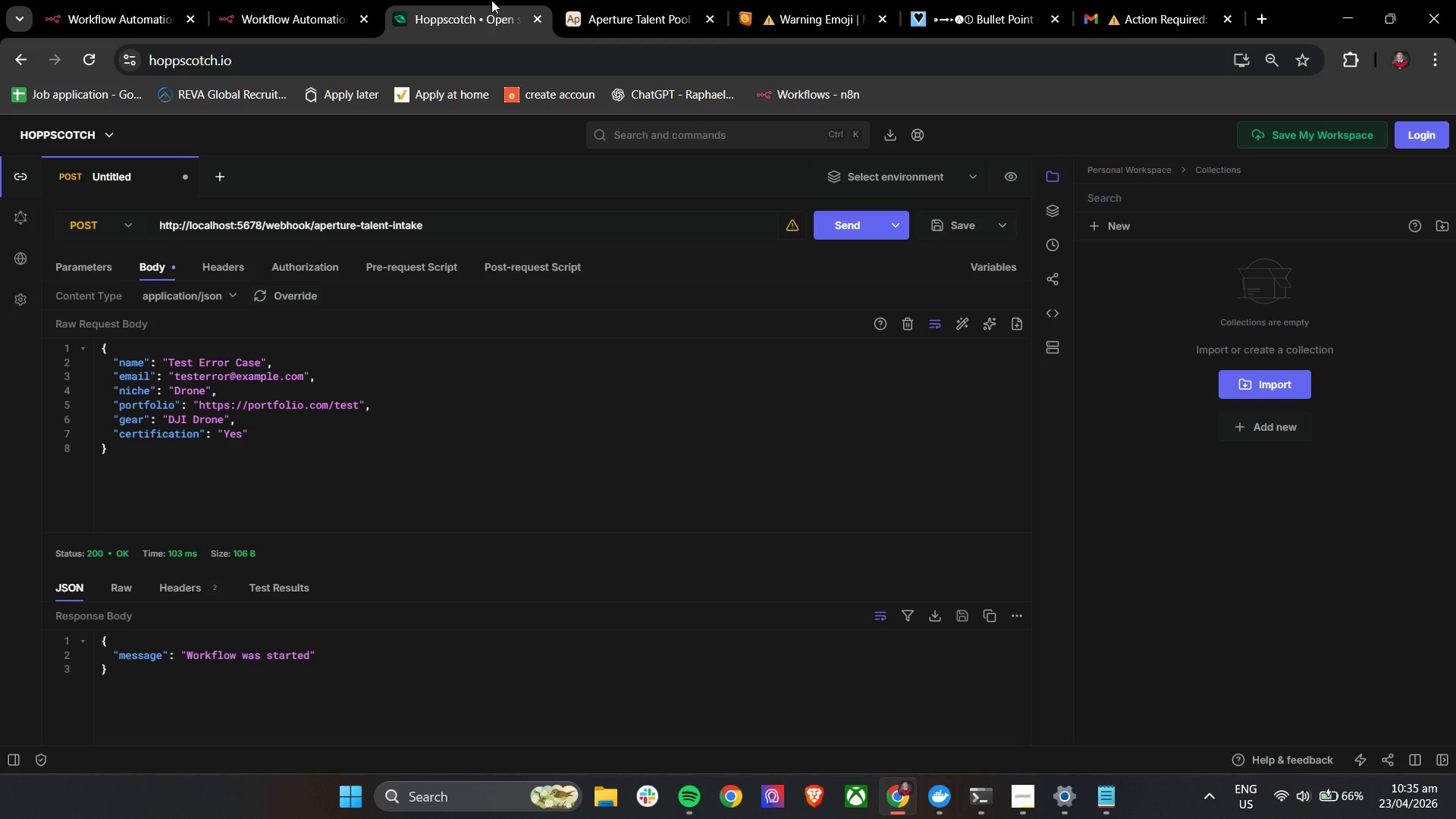 
left_click_drag(start_coordinate=[168, 358], to_coordinate=[259, 366])
 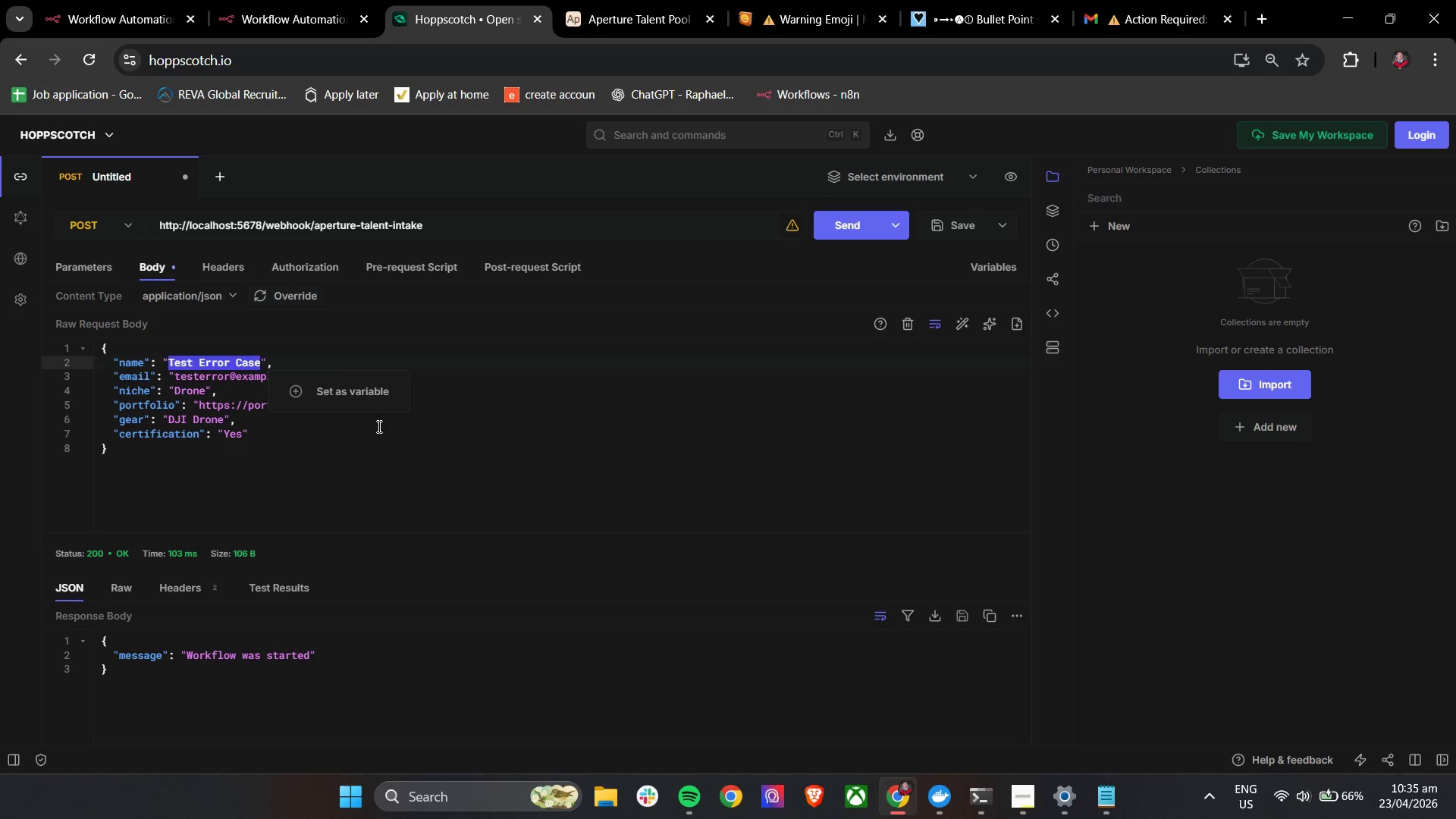 
type(Drone No Cert)
 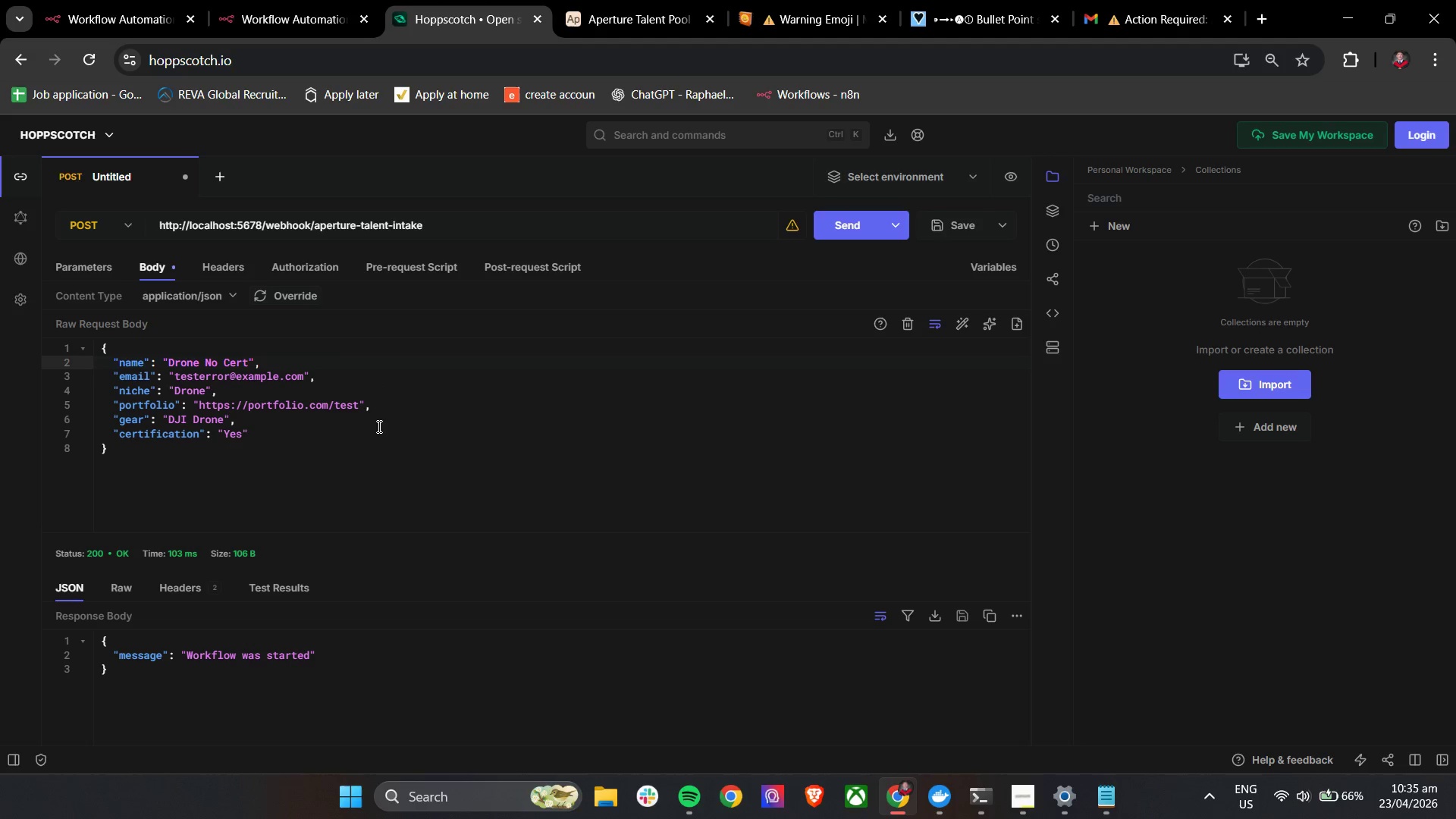 
left_click([105, 0])
 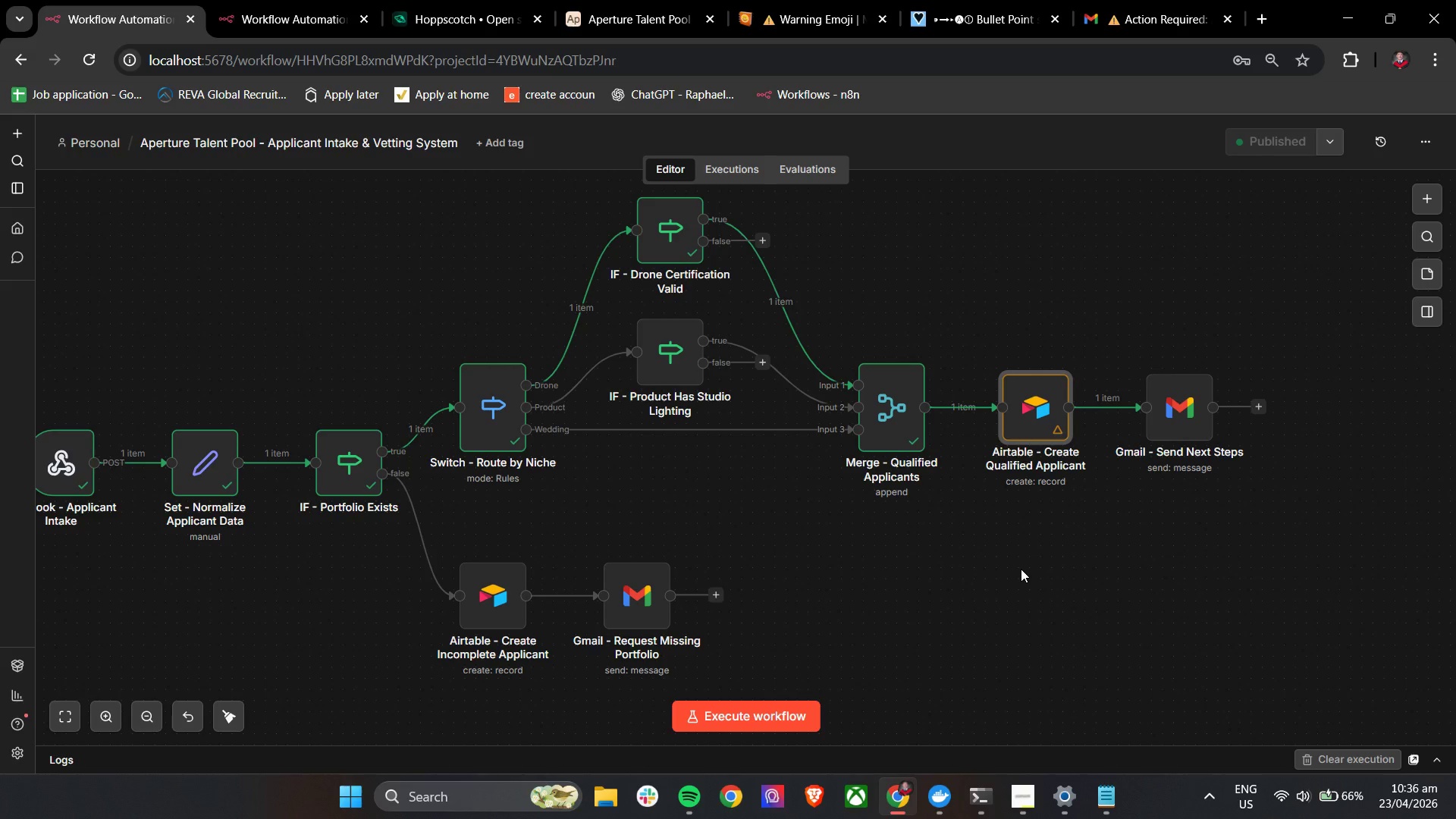 
wait(25.2)
 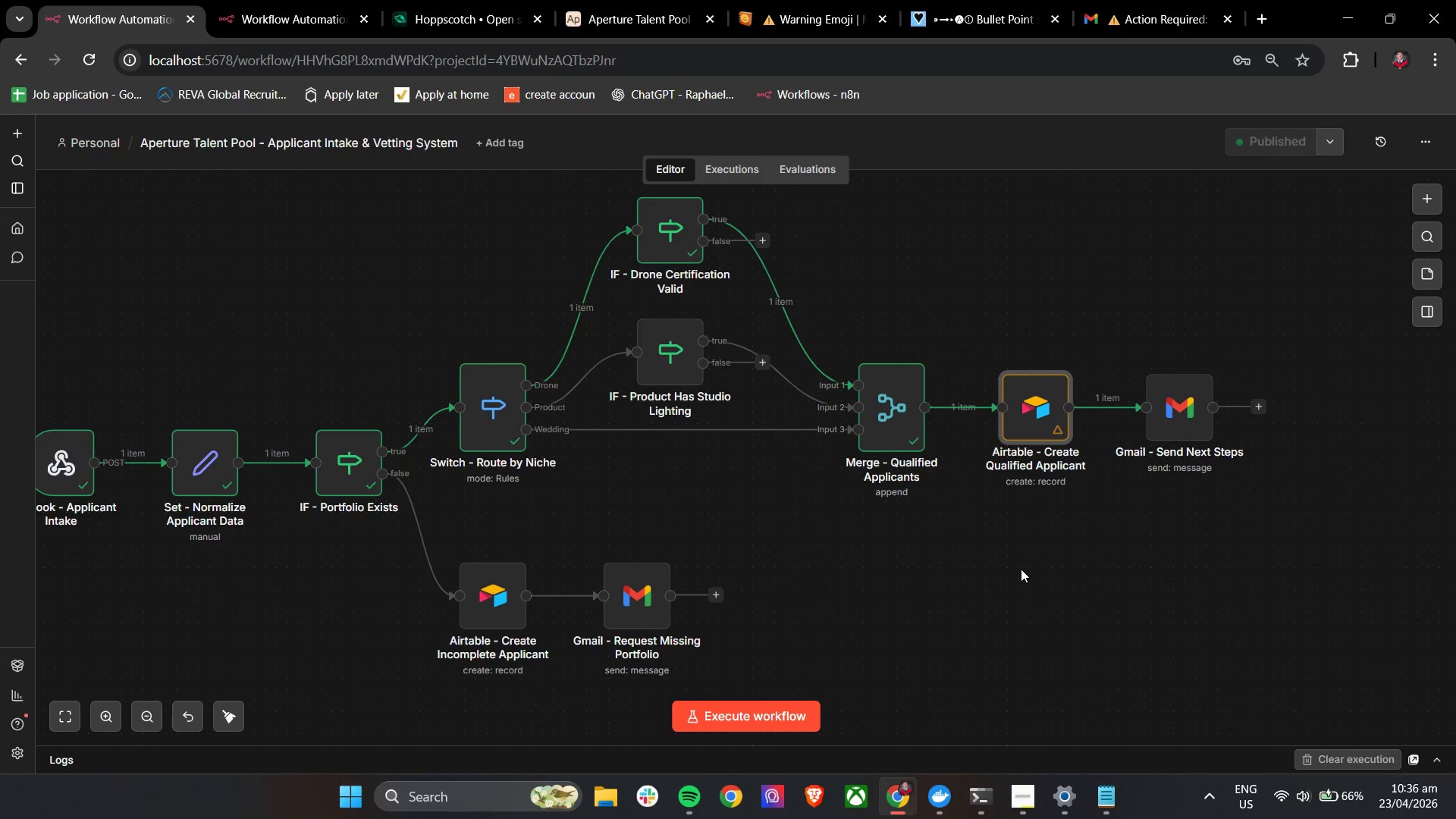 
left_click([449, 0])
 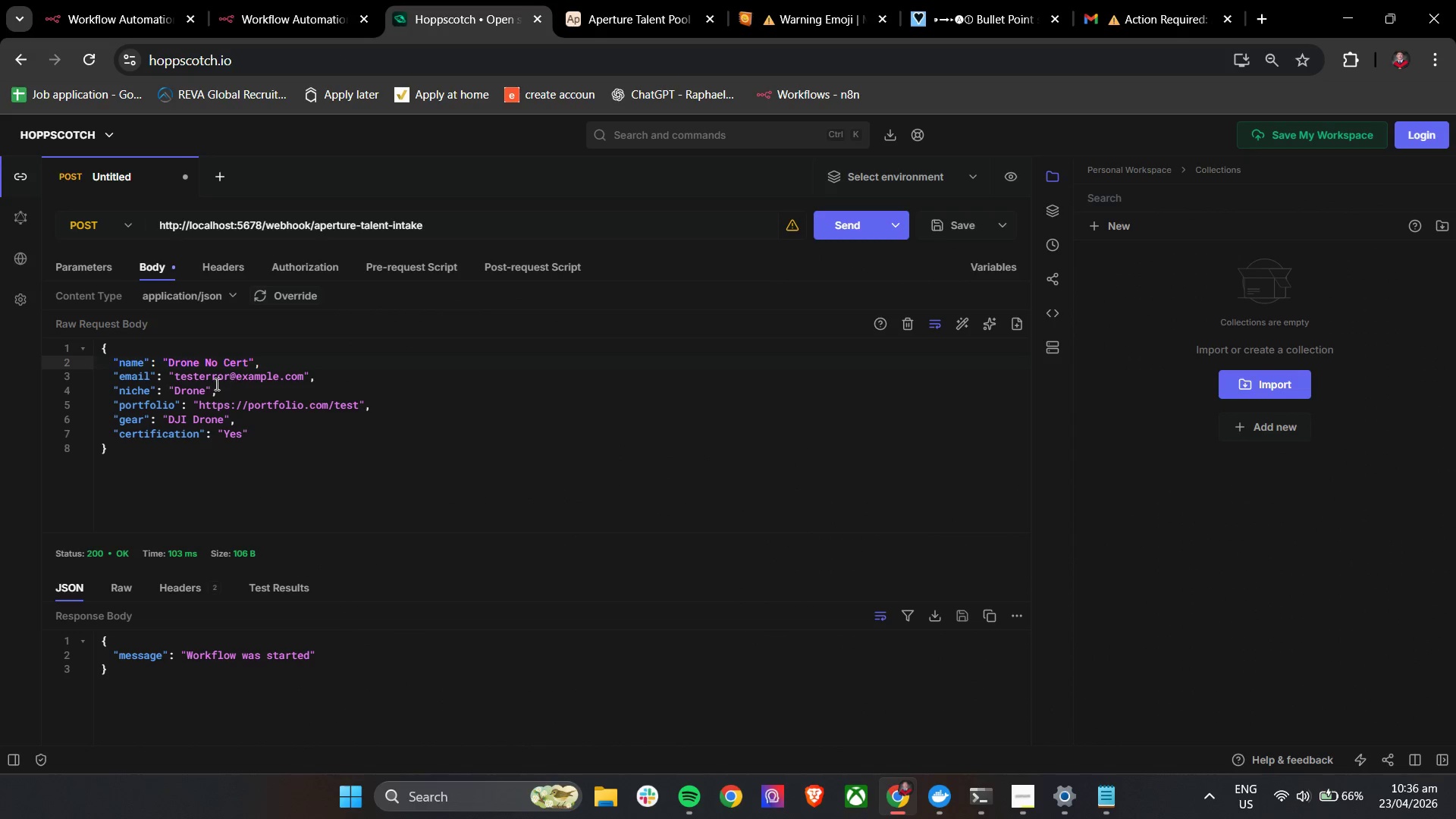 
left_click_drag(start_coordinate=[173, 378], to_coordinate=[307, 377])
 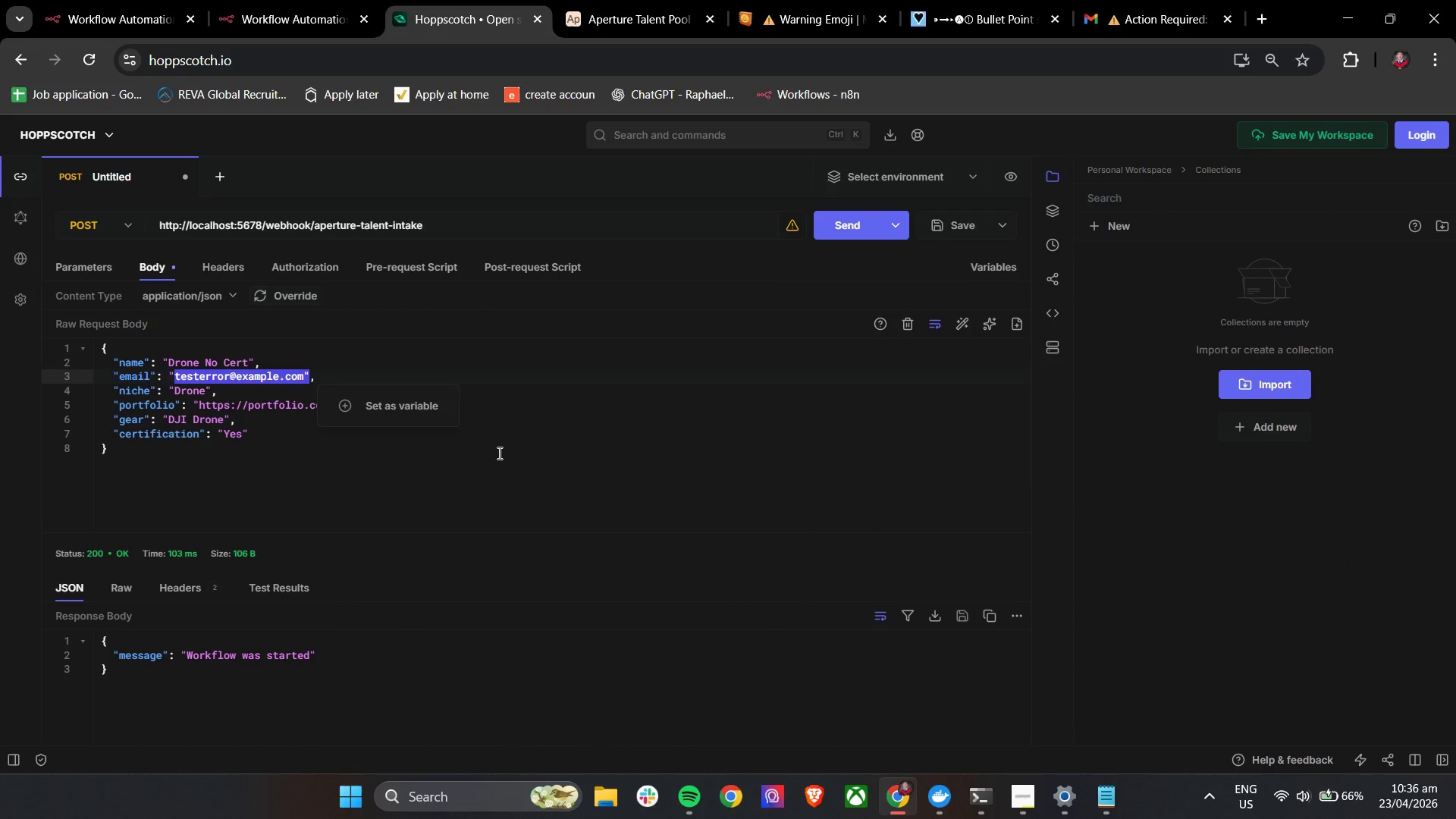 
type(drone")
 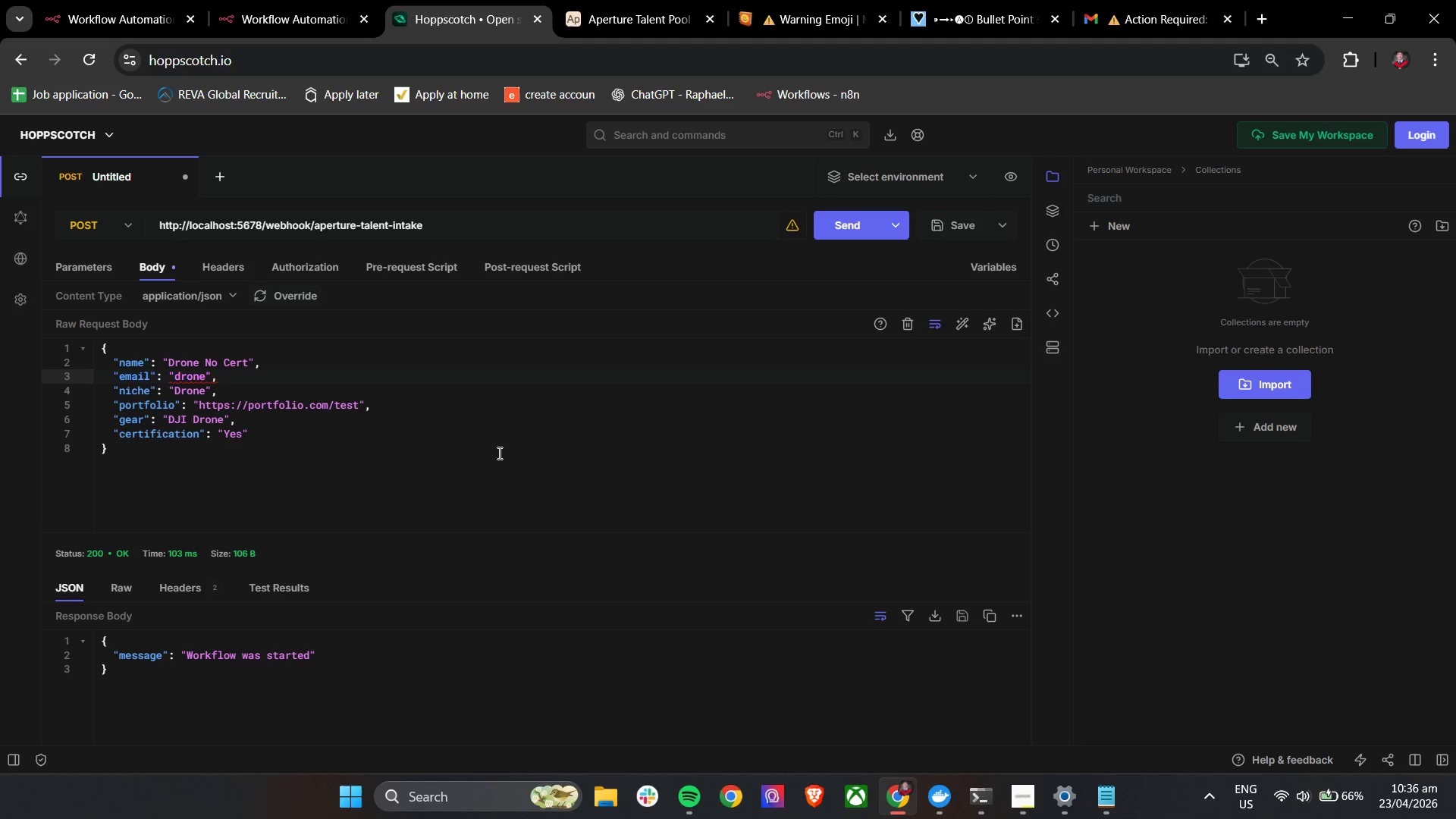 
key(ArrowLeft)
 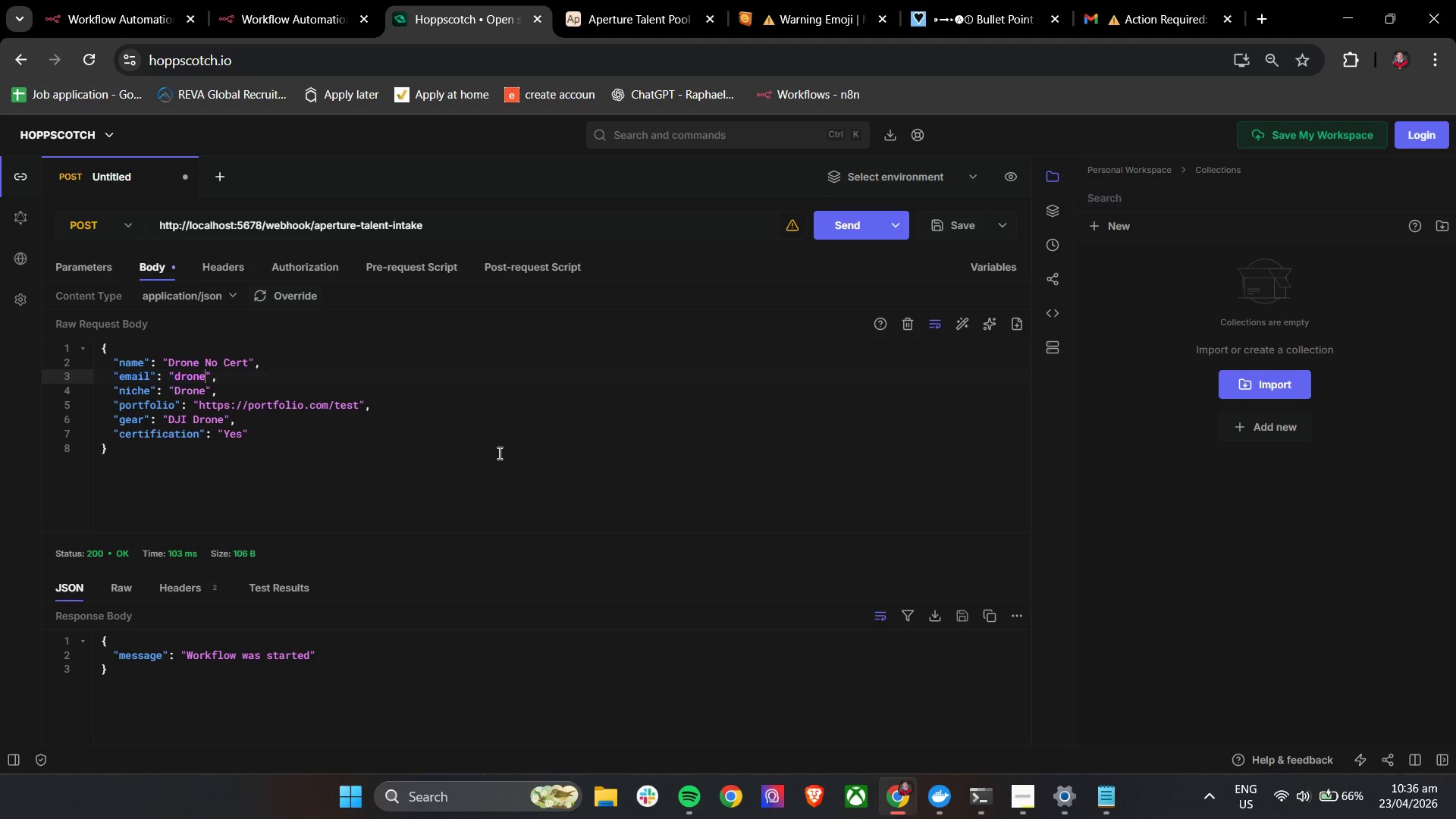 
type(fail@test.com)
 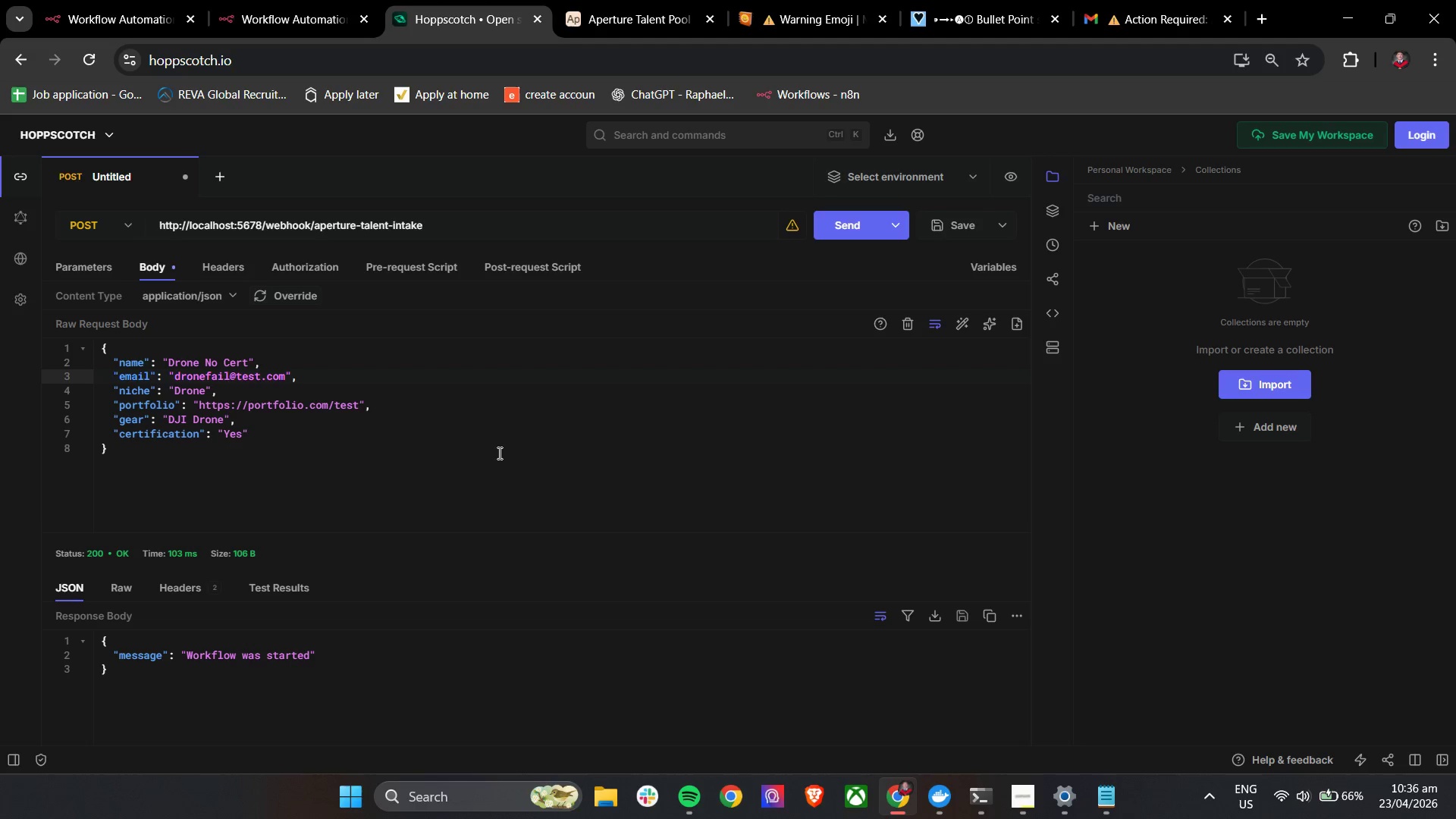 
wait(5.91)
 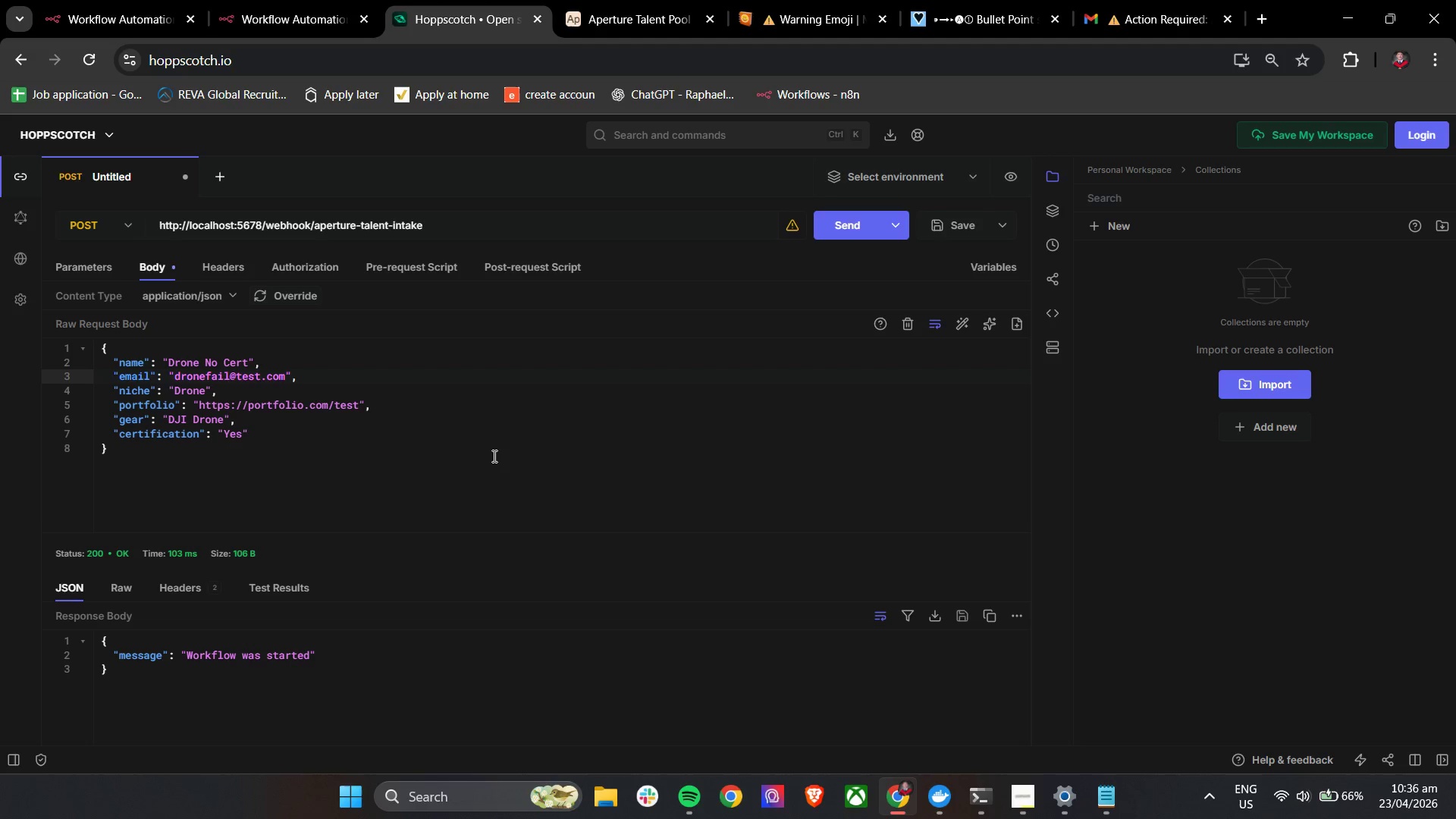 
left_click_drag(start_coordinate=[225, 443], to_coordinate=[237, 442])
 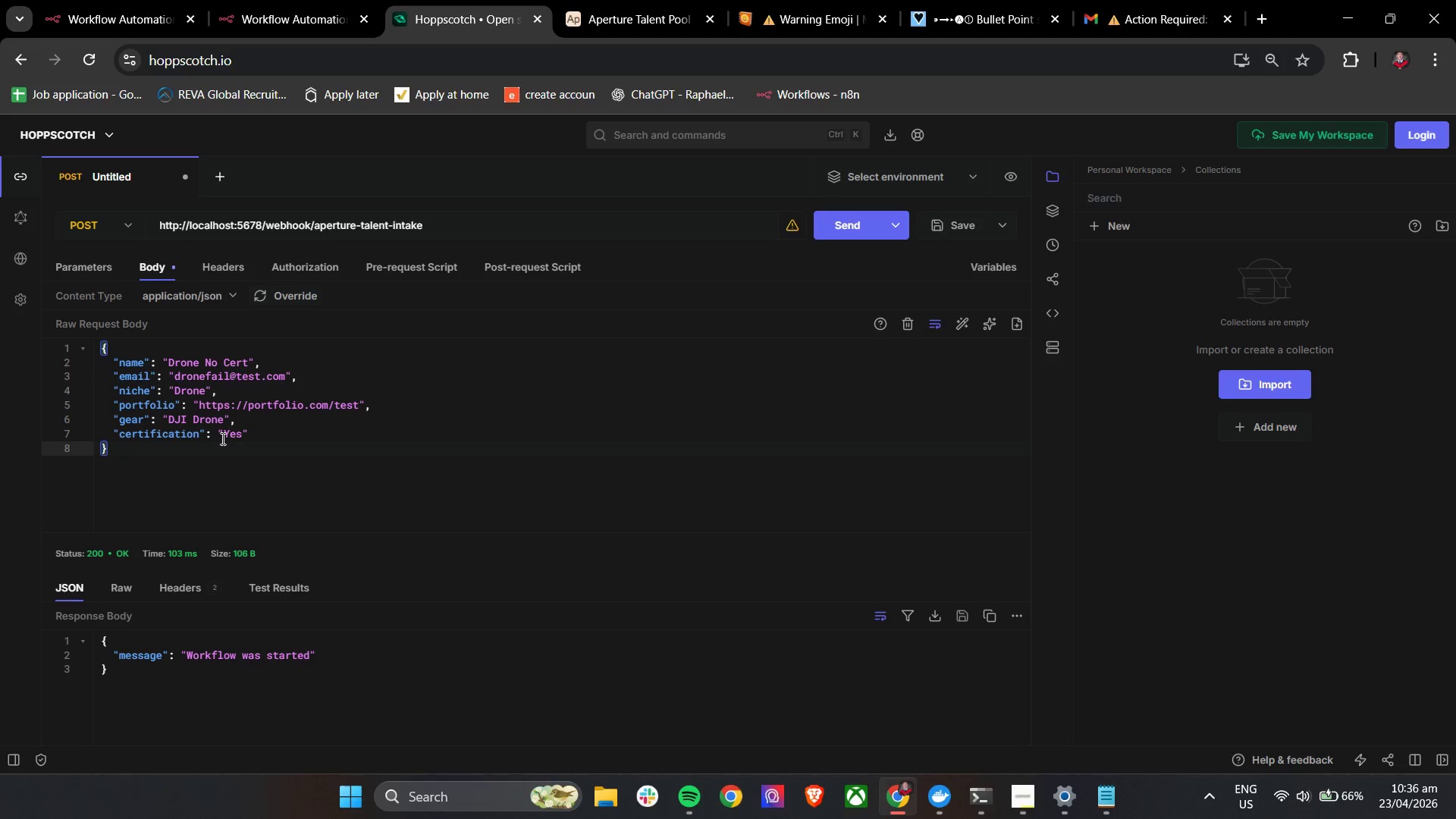 
left_click_drag(start_coordinate=[221, 438], to_coordinate=[242, 438])
 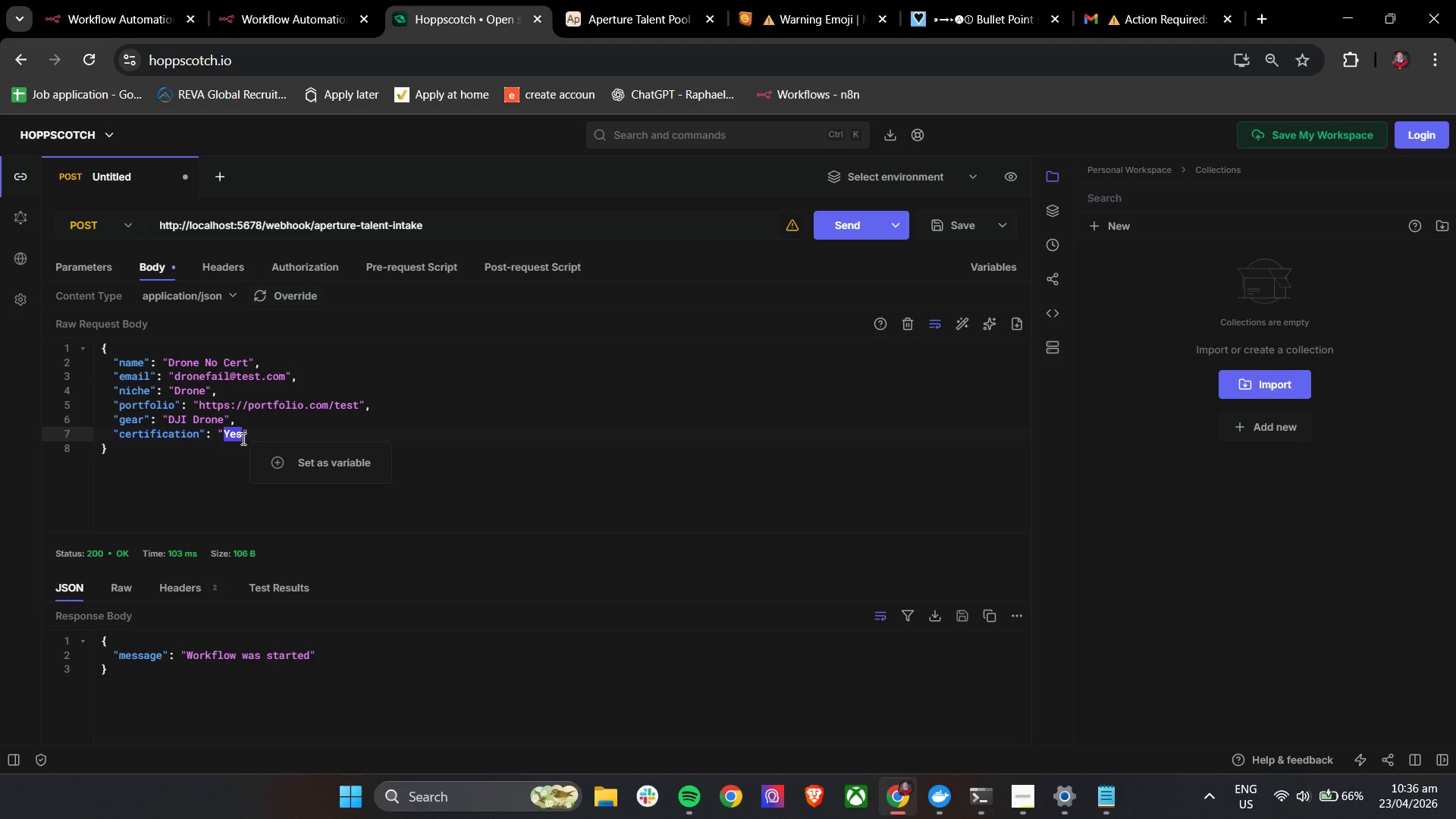 
type(No)
 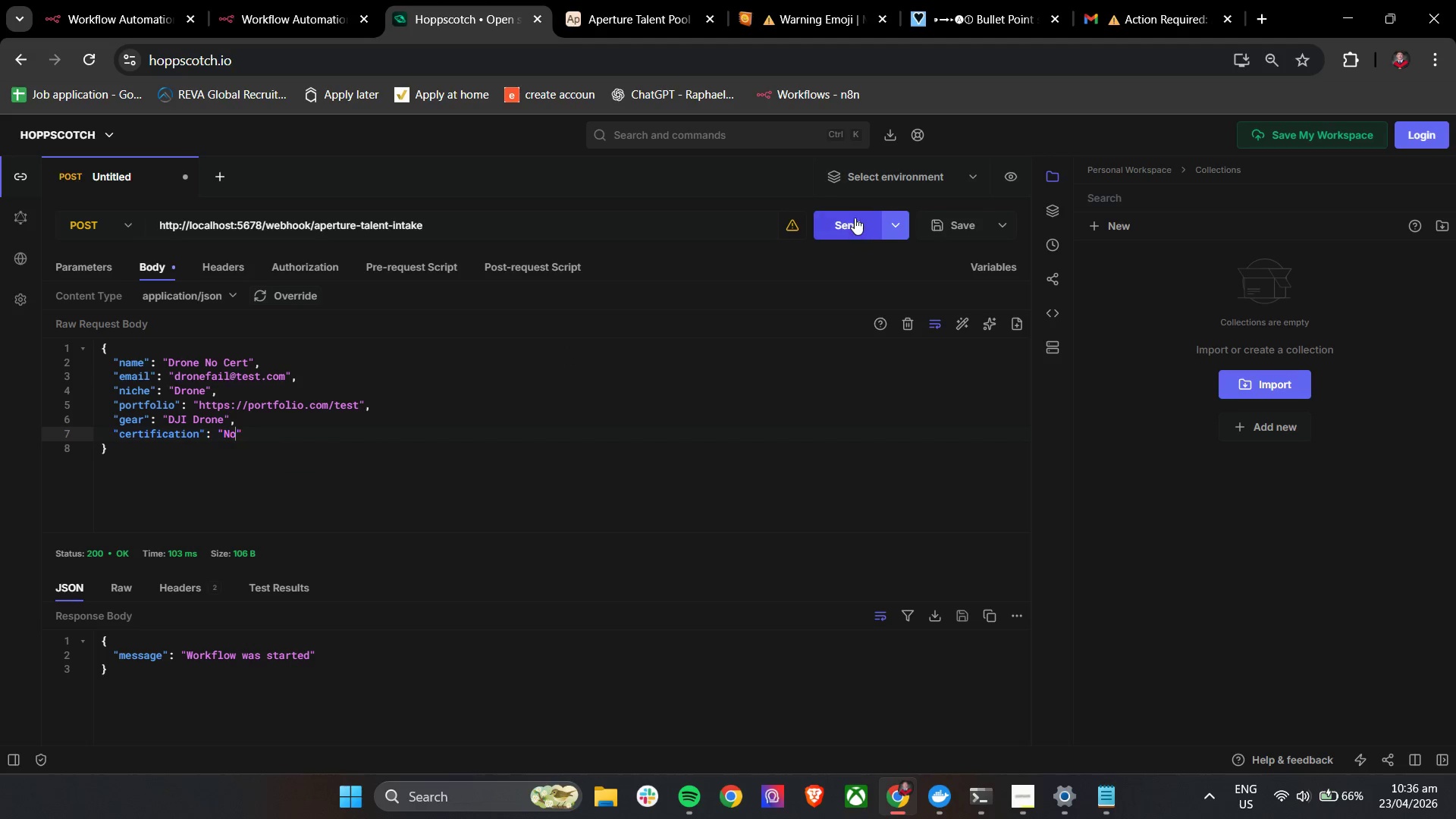 
left_click([853, 221])
 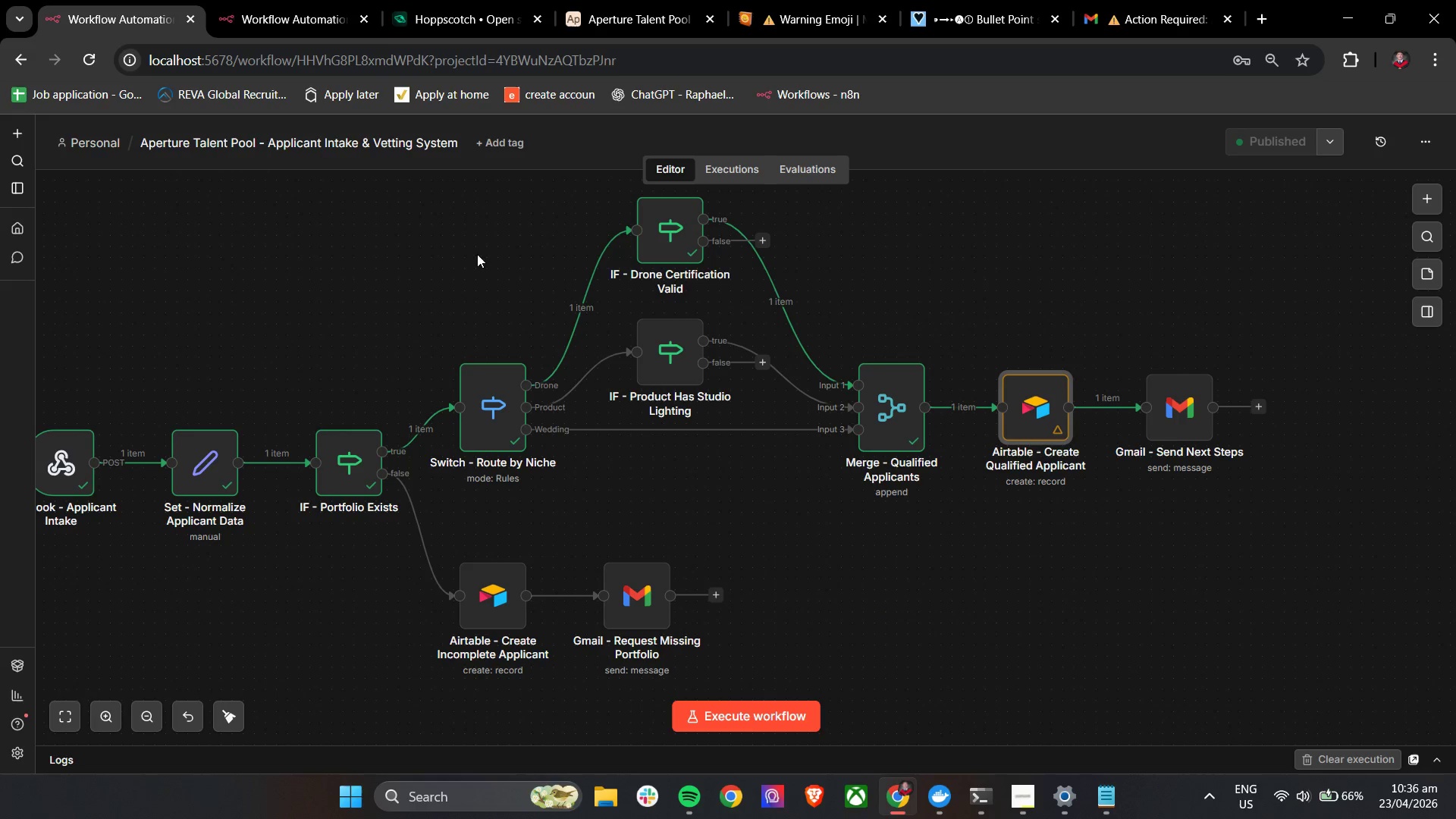 
left_click([733, 173])
 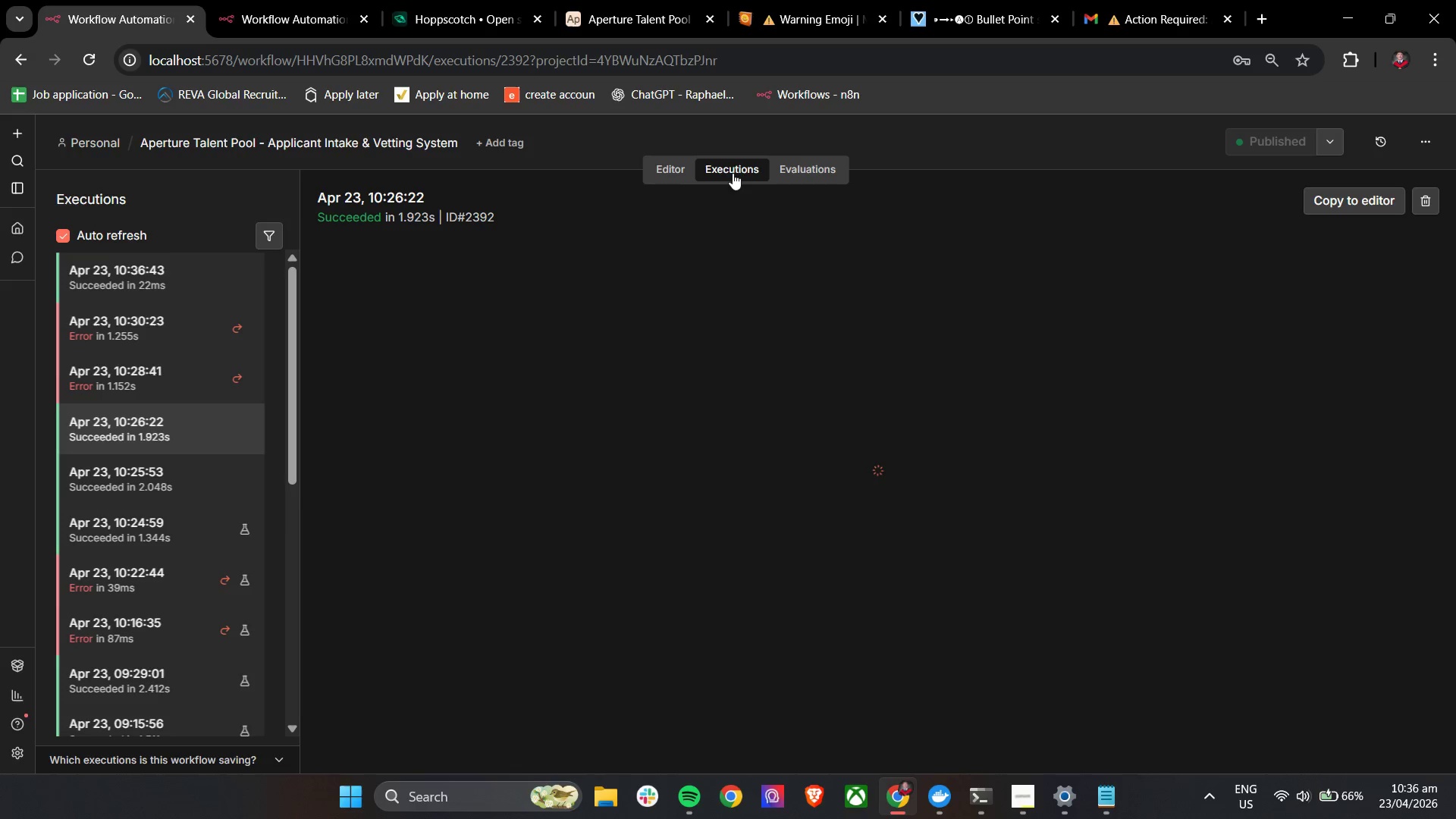 
left_click([124, 289])
 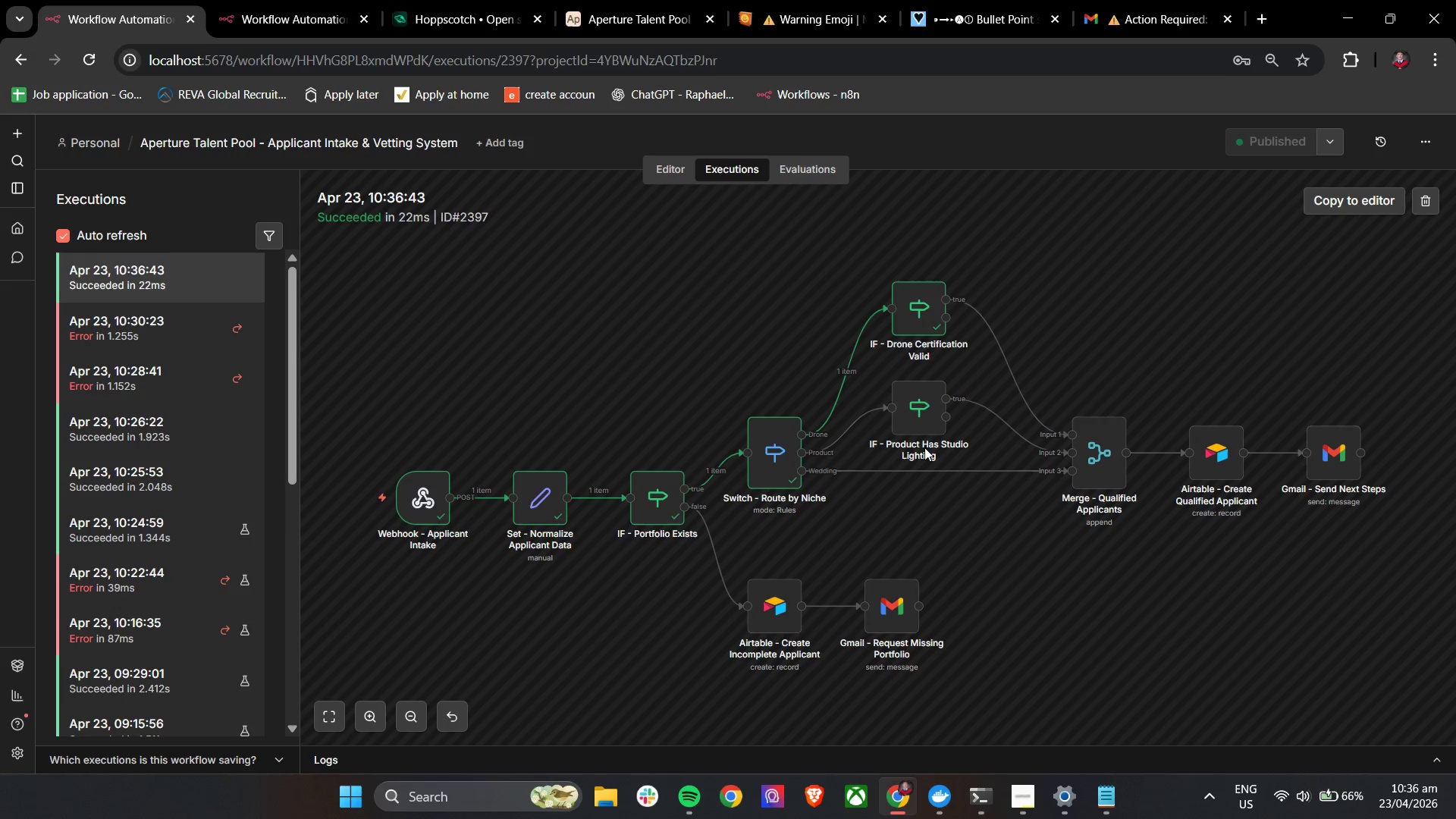 
wait(5.67)
 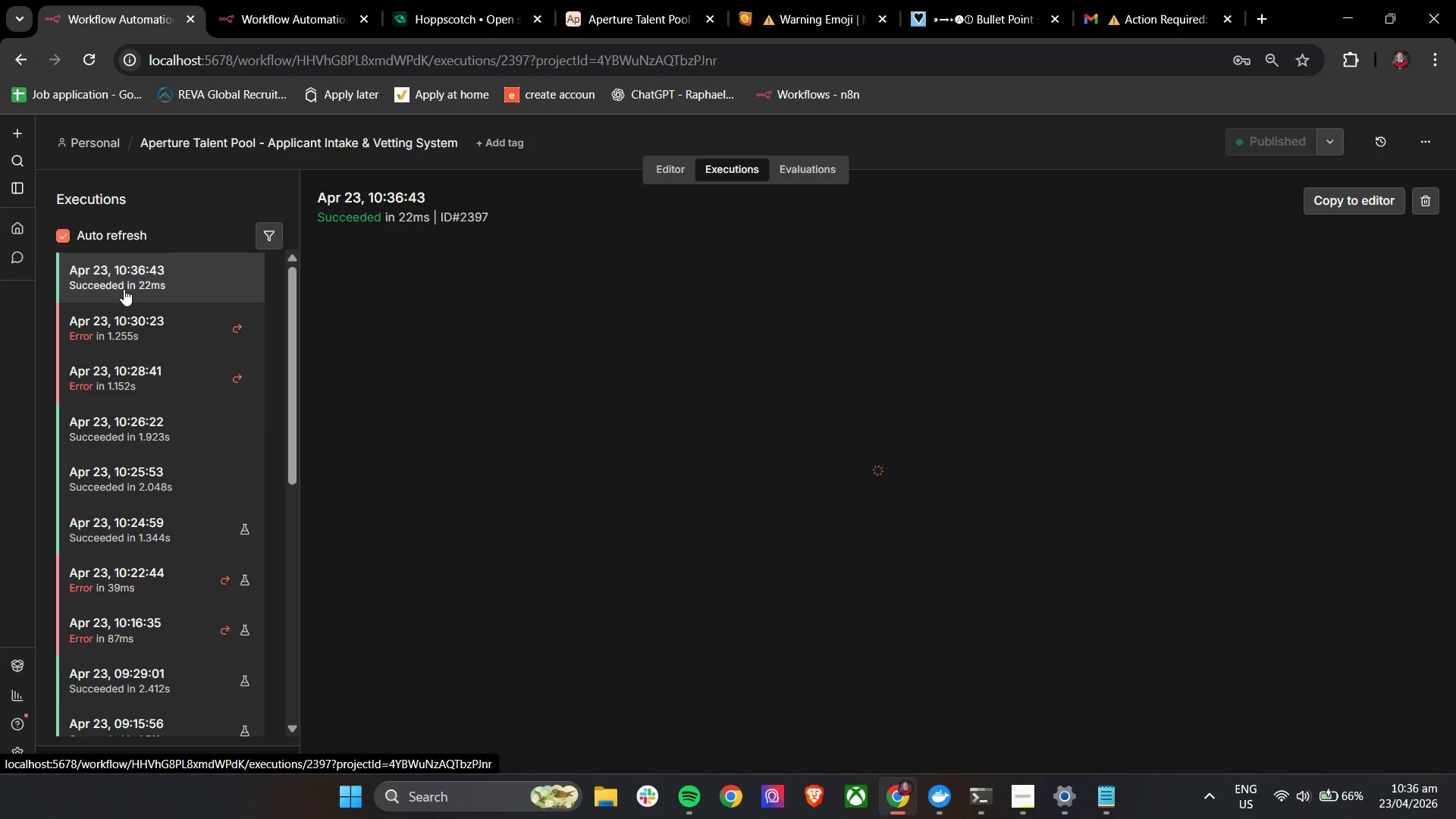 
left_click([463, 0])
 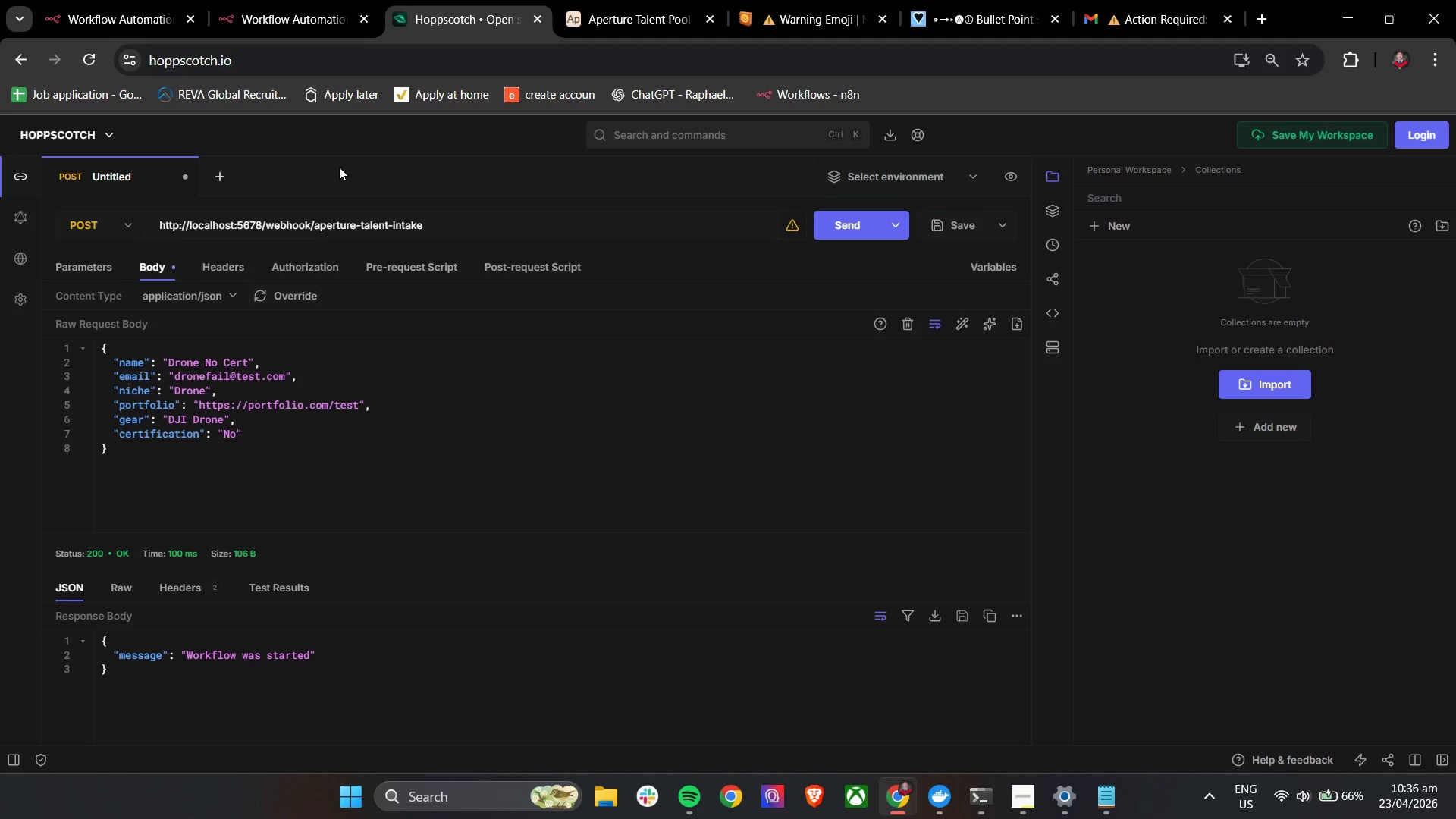 
wait(11.73)
 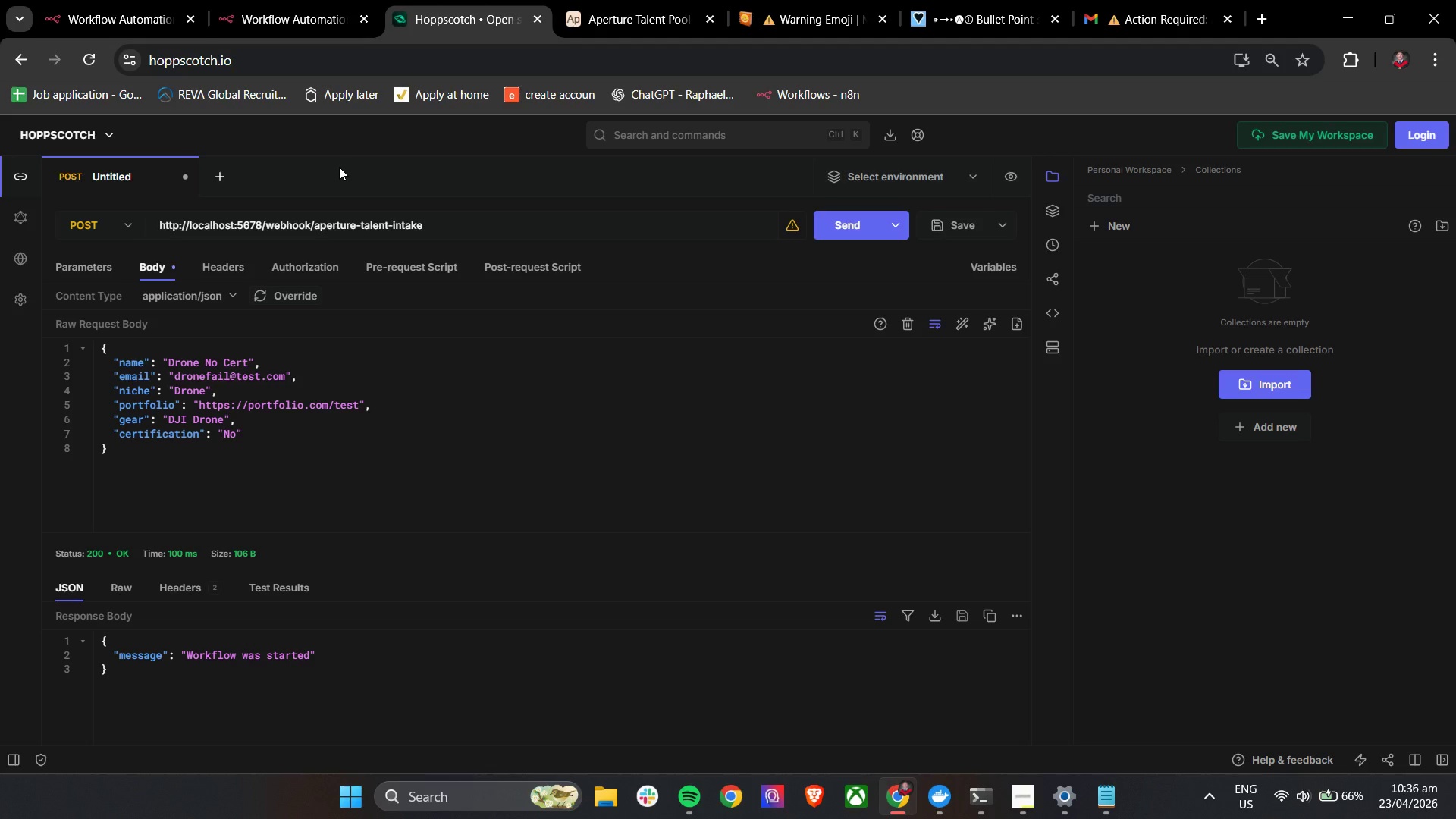 
left_click_drag(start_coordinate=[171, 357], to_coordinate=[248, 360])
 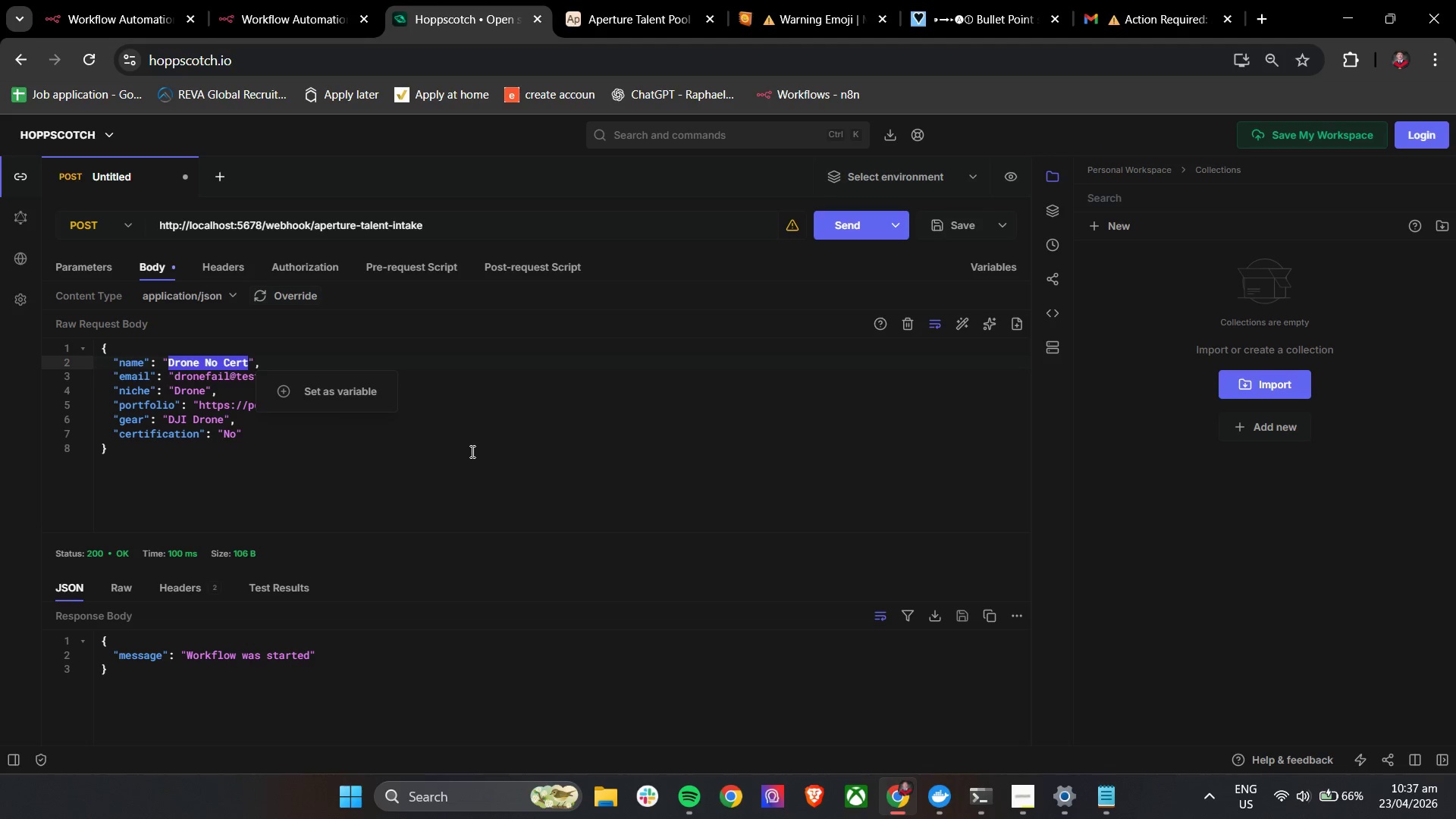 
type(Prodcution No Lighting)
 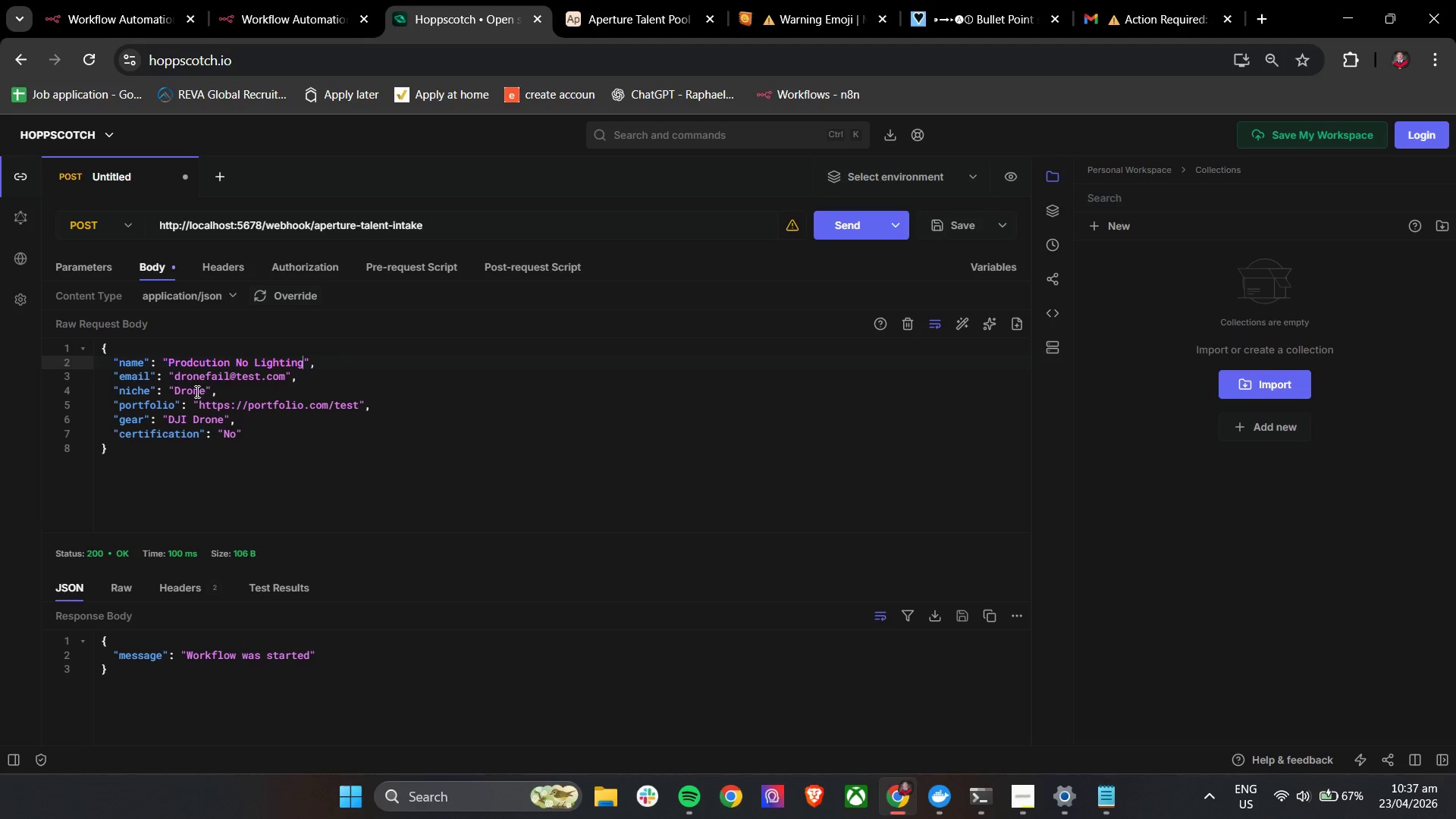 
left_click_drag(start_coordinate=[177, 376], to_coordinate=[229, 378])
 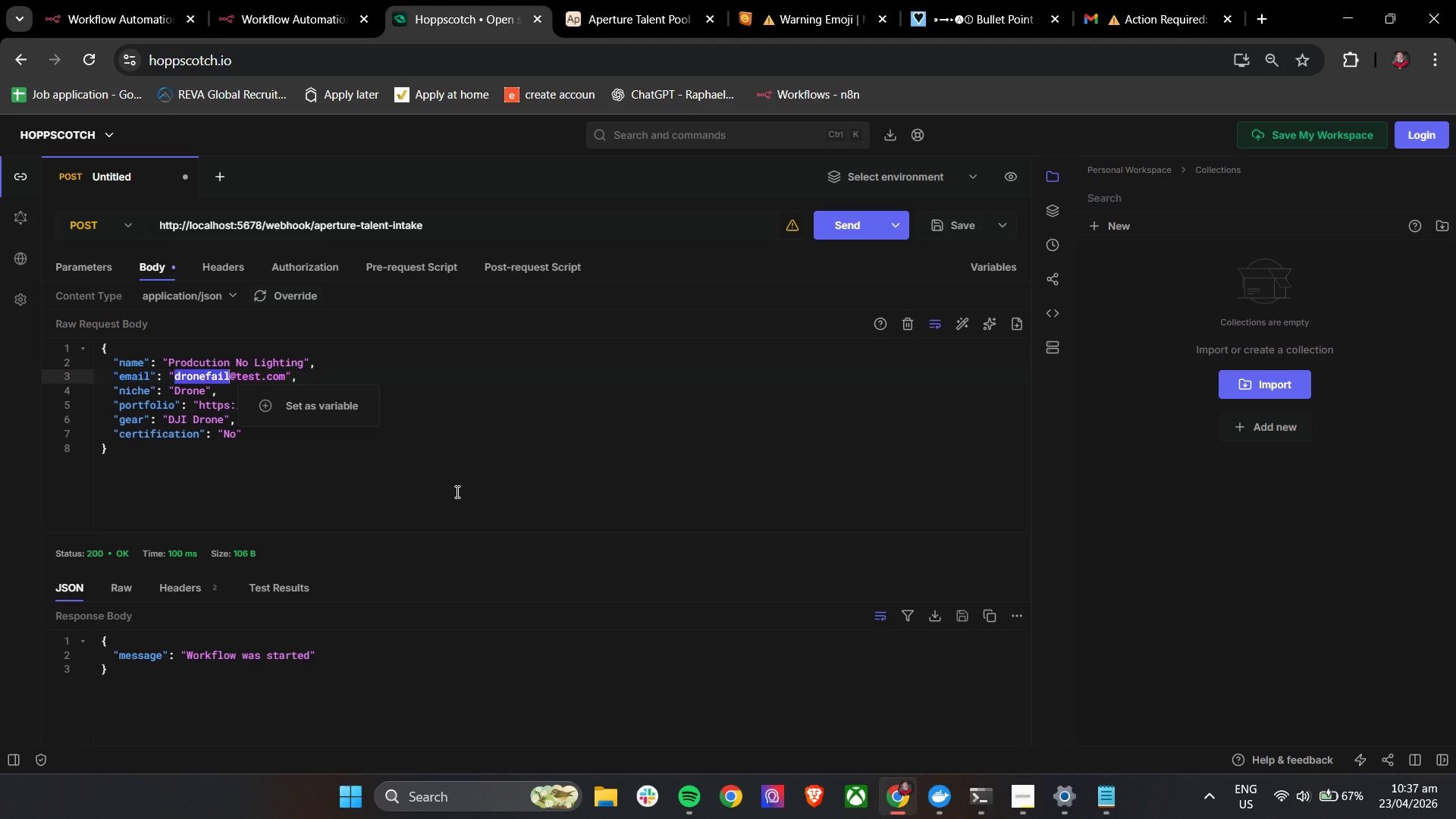 
type(produc)
 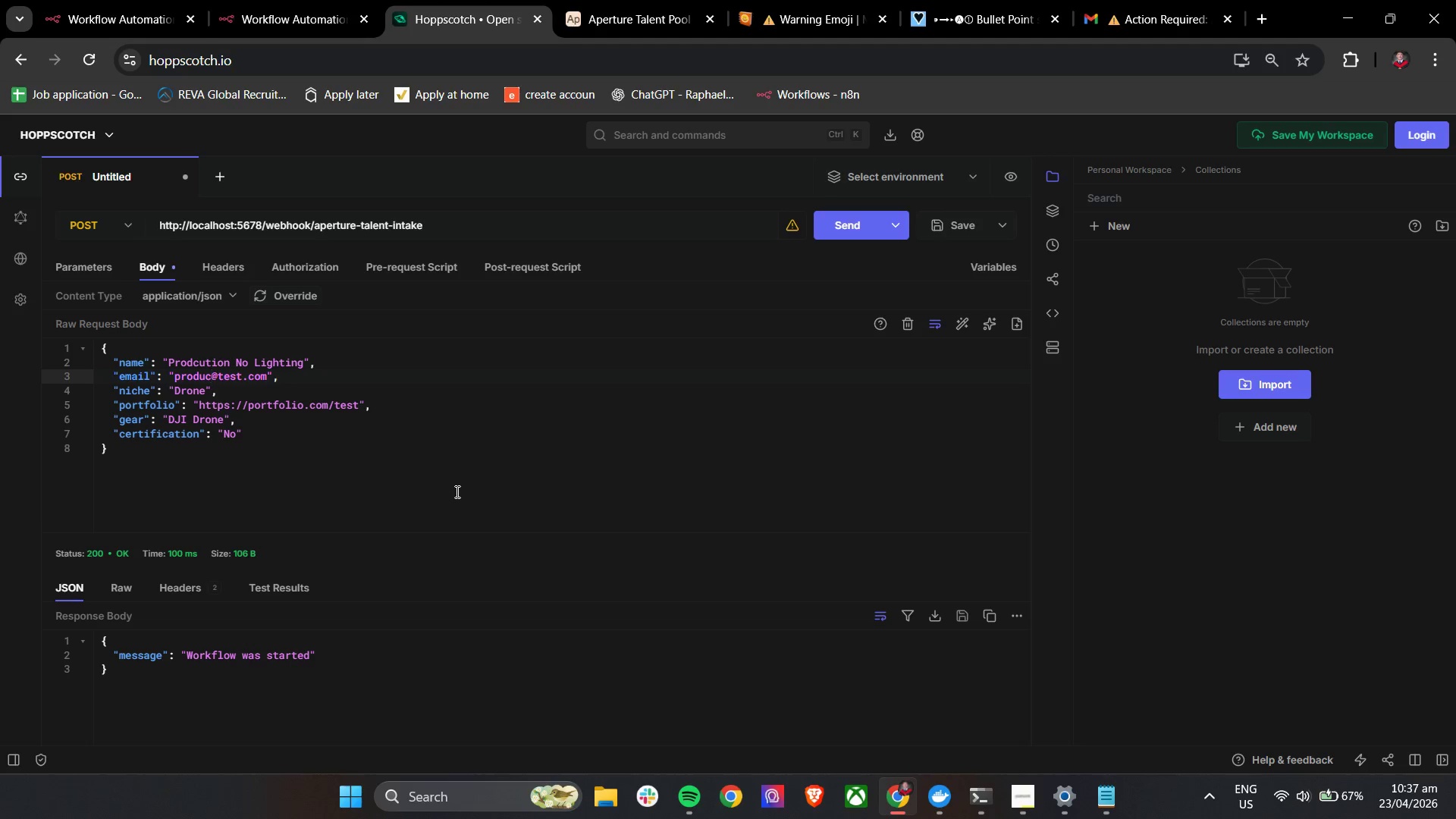 
type(faik)
key(Backspace)
type(l)
 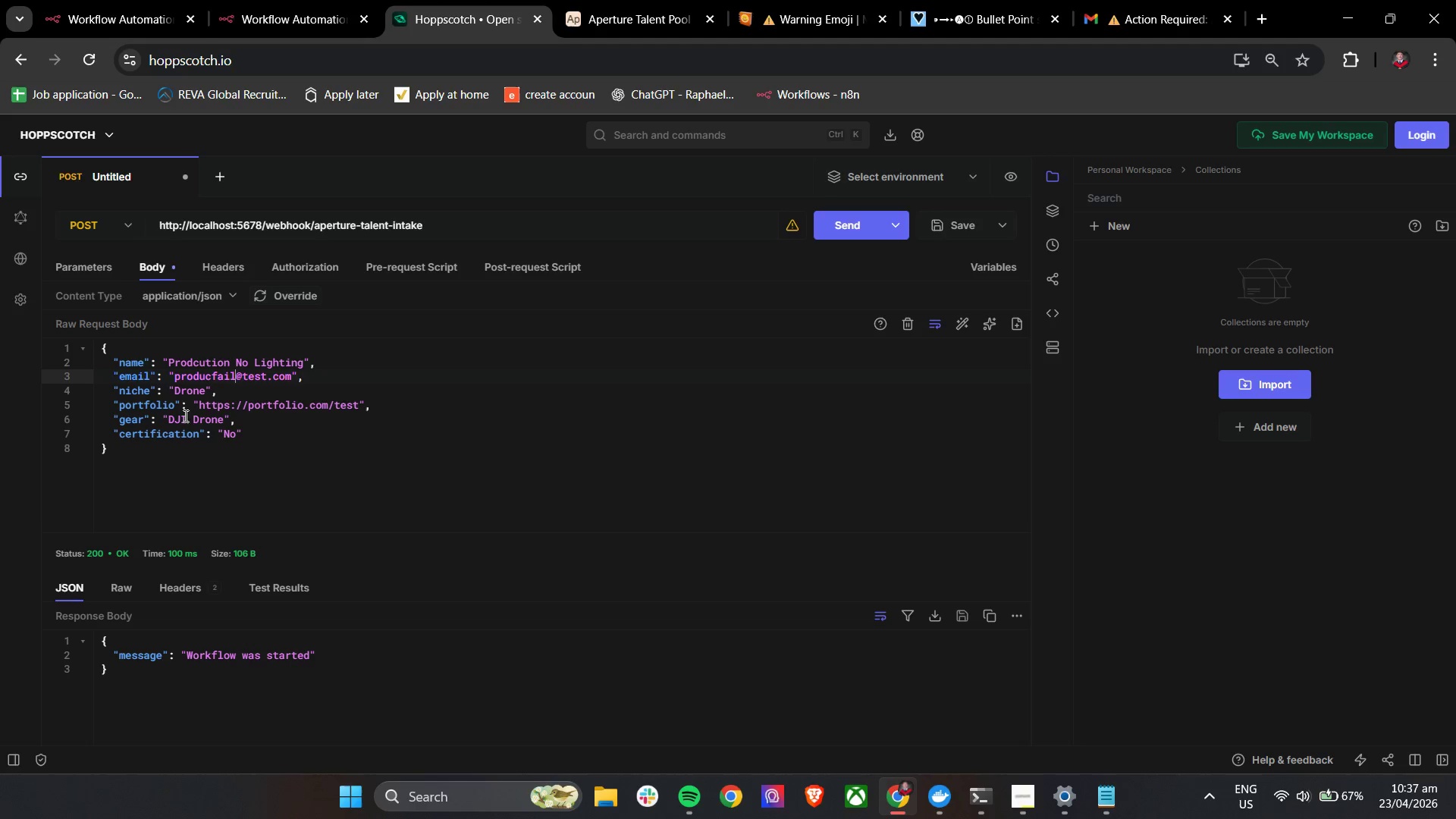 
left_click_drag(start_coordinate=[174, 392], to_coordinate=[203, 391])
 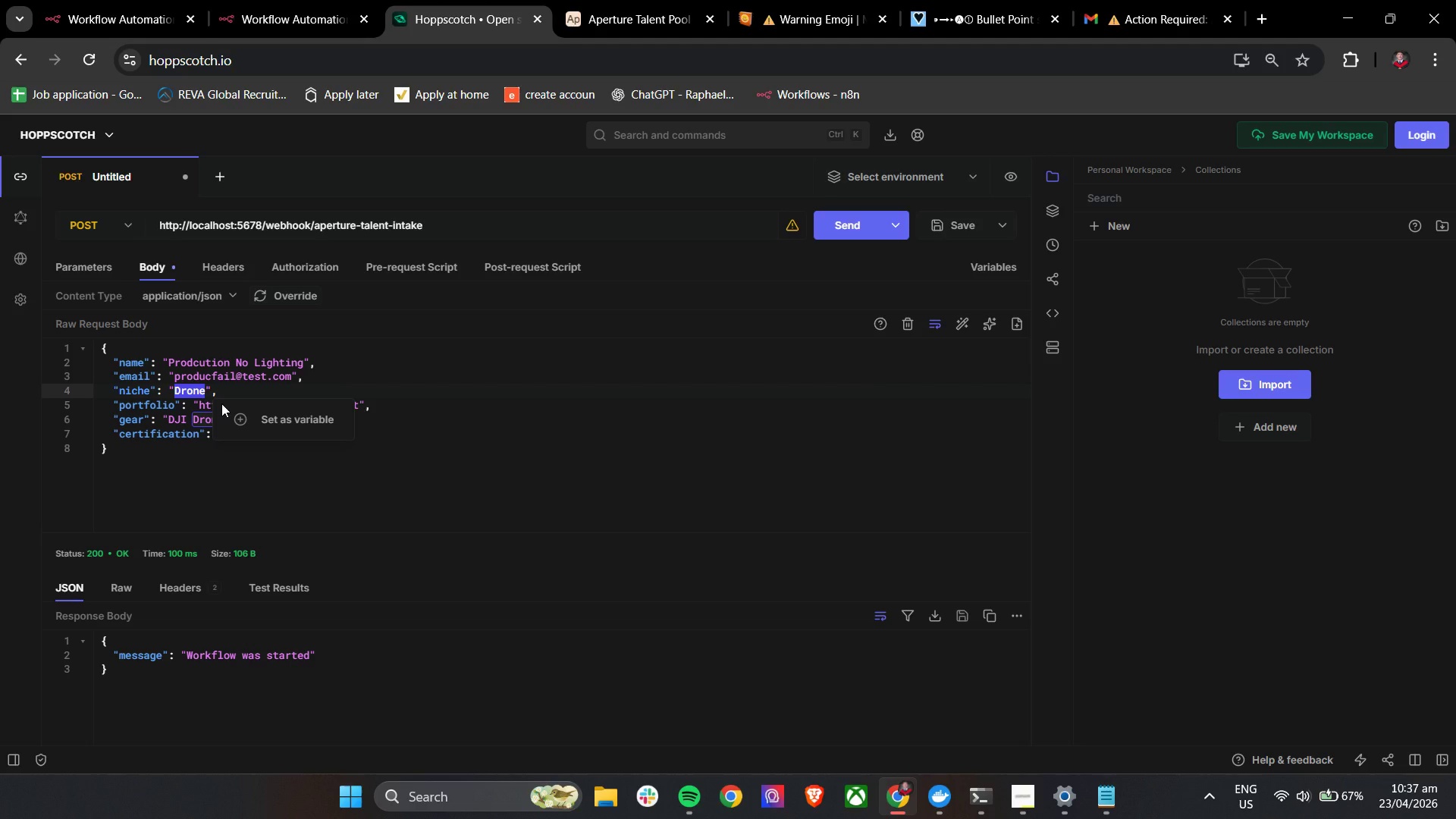 
type(Producy)
 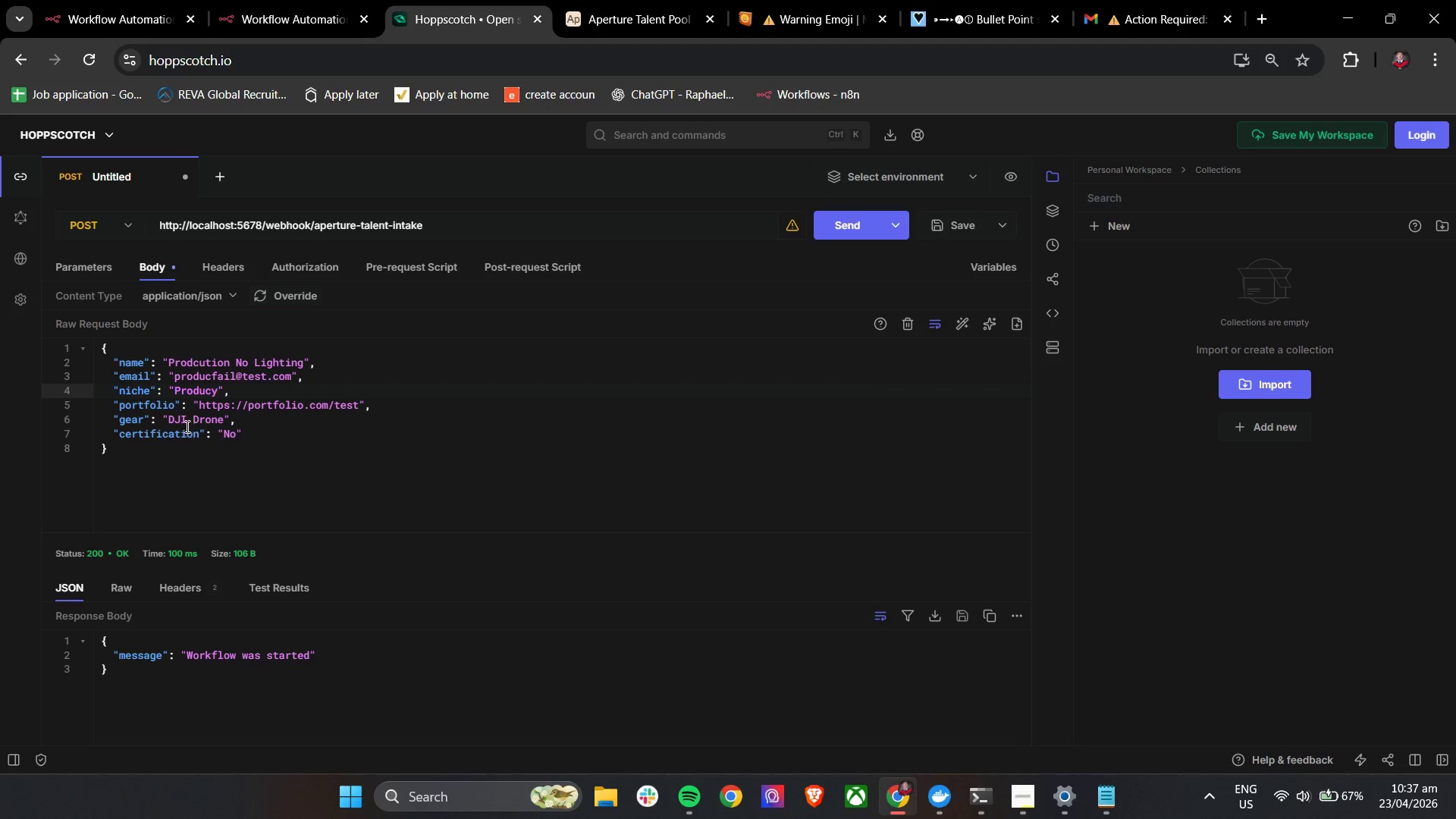 
left_click_drag(start_coordinate=[170, 419], to_coordinate=[222, 419])
 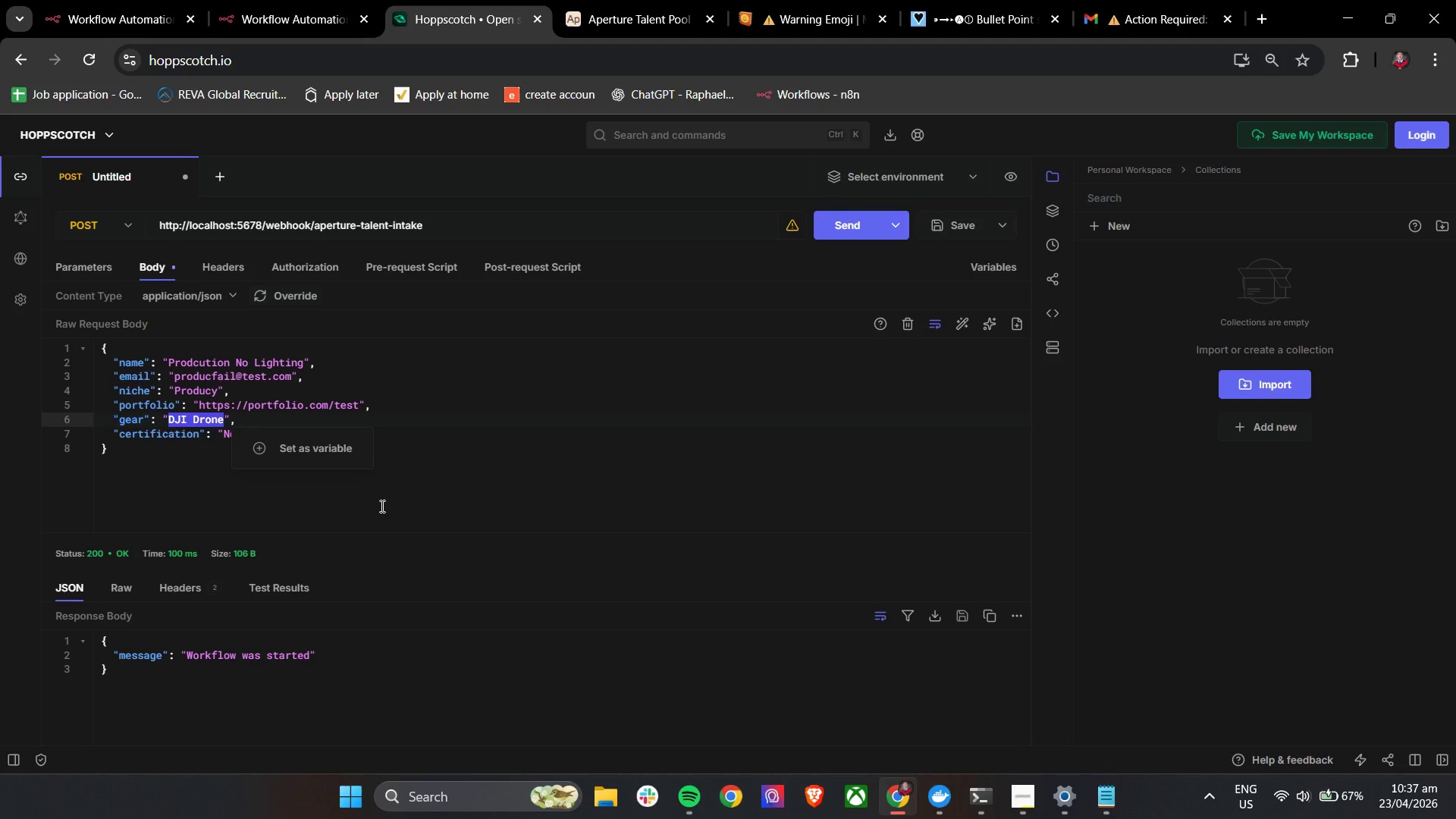 
type(Camera Only)
 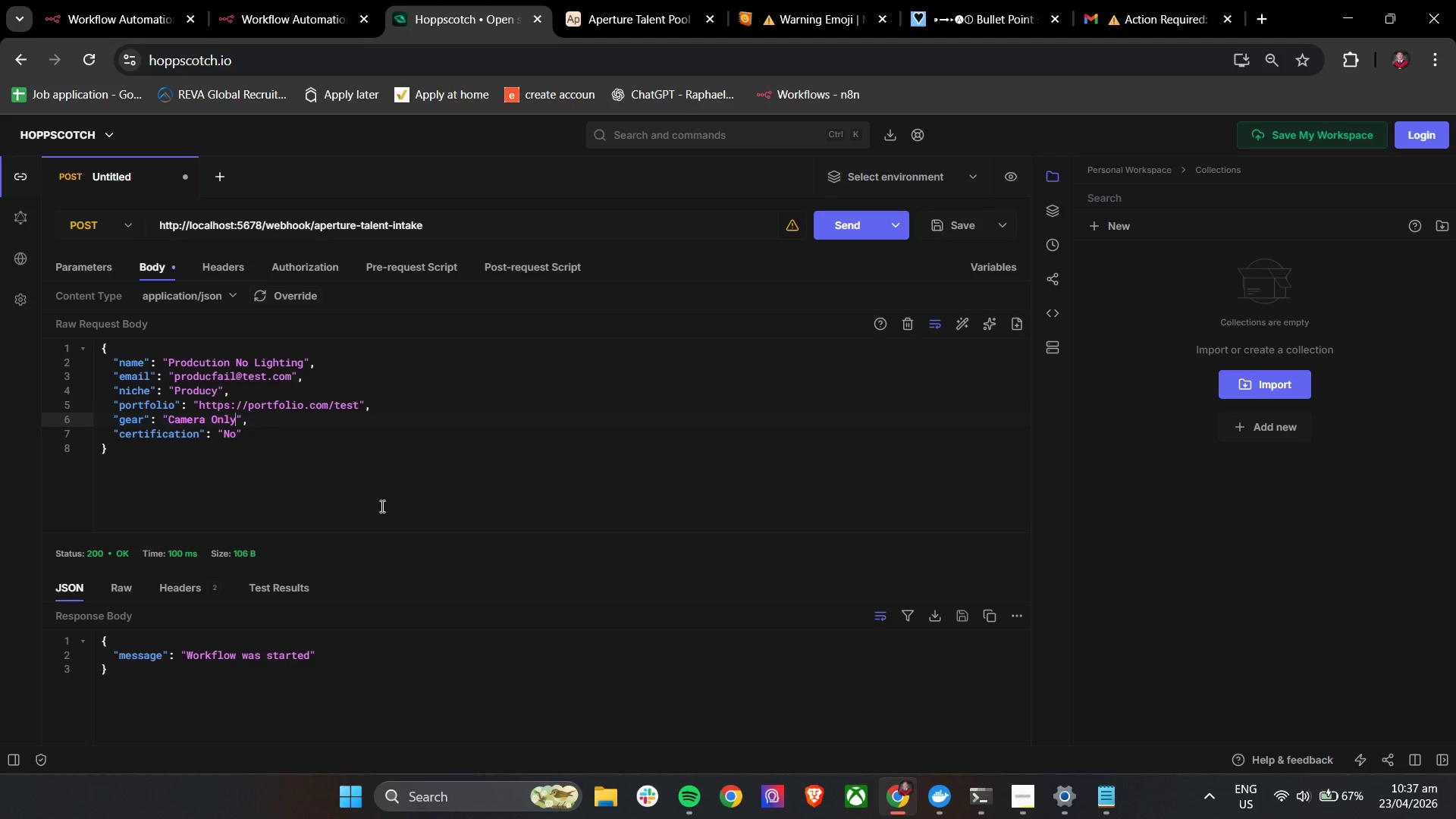 
left_click([235, 435])
 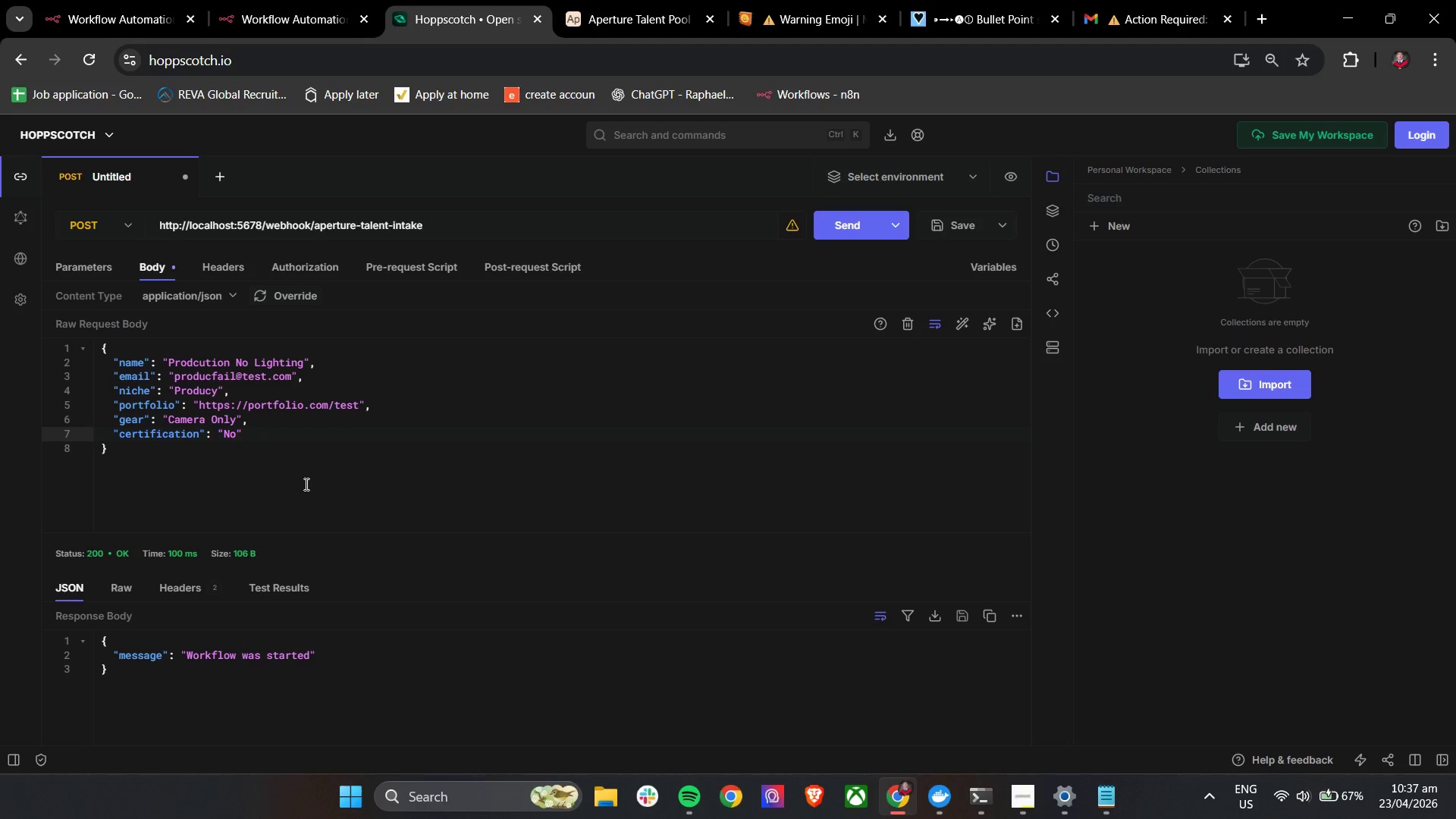 
key(Backspace)
key(Backspace)
type(Yes)
 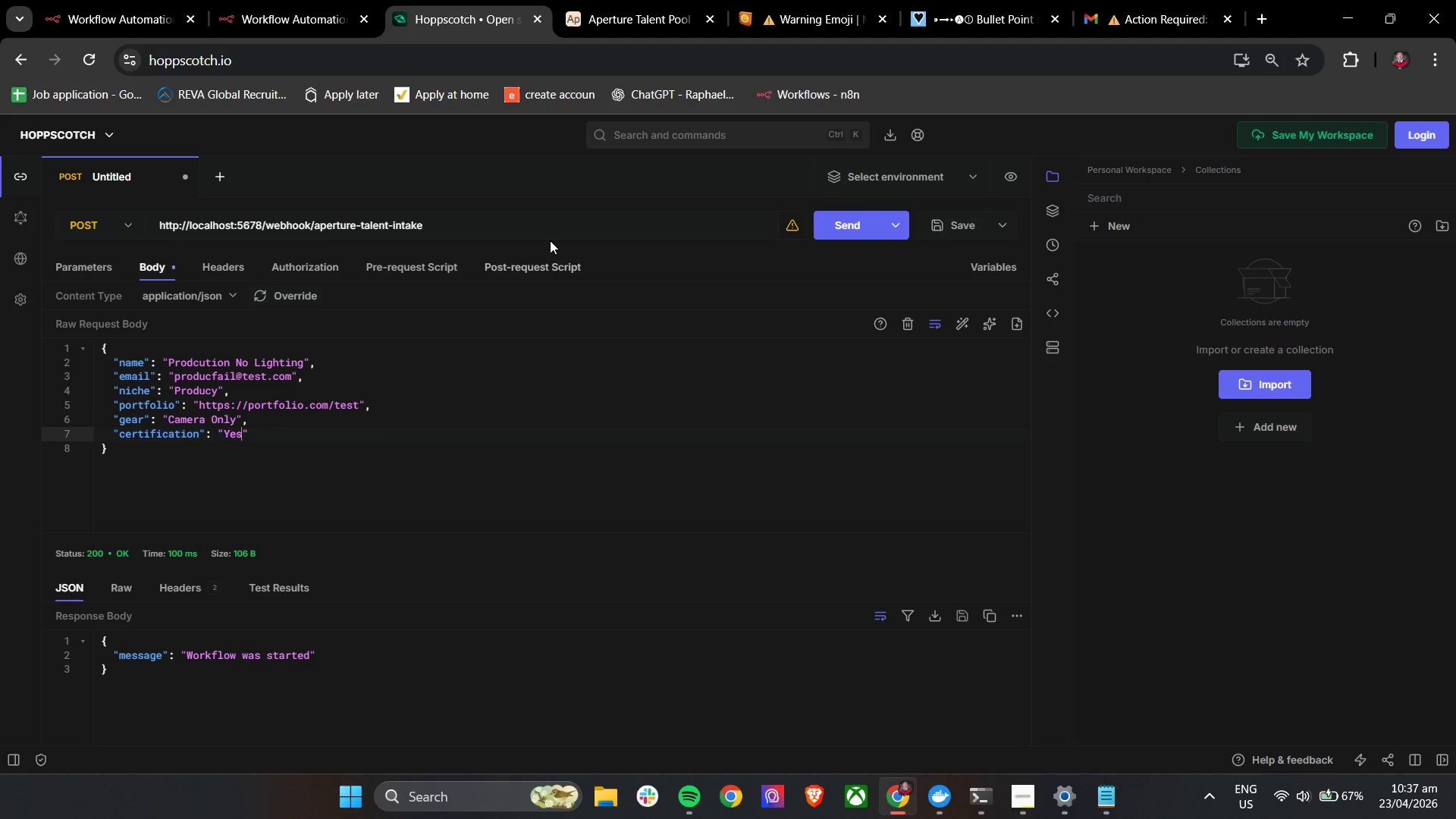 
left_click([841, 216])
 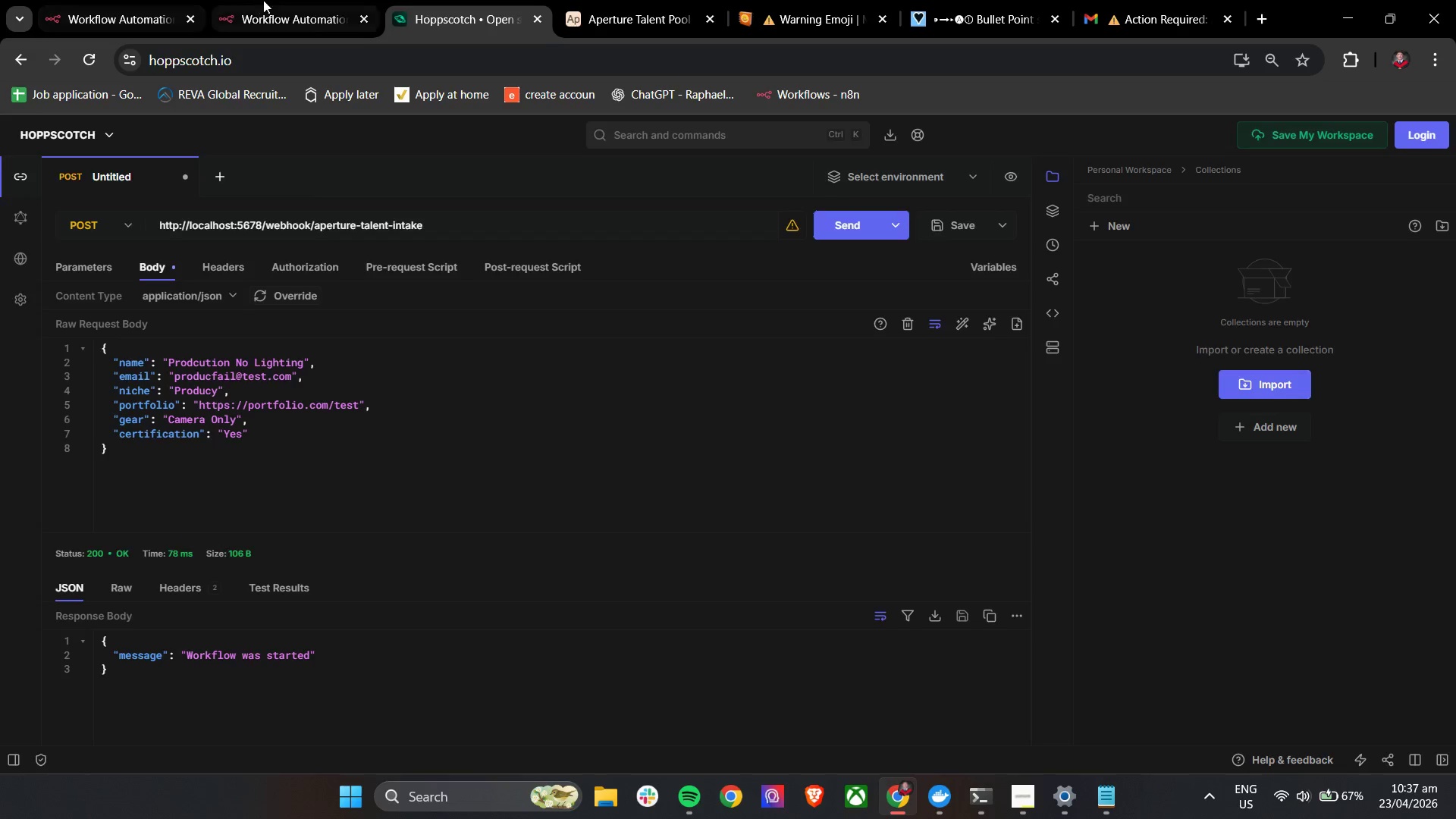 
double_click([151, 0])
 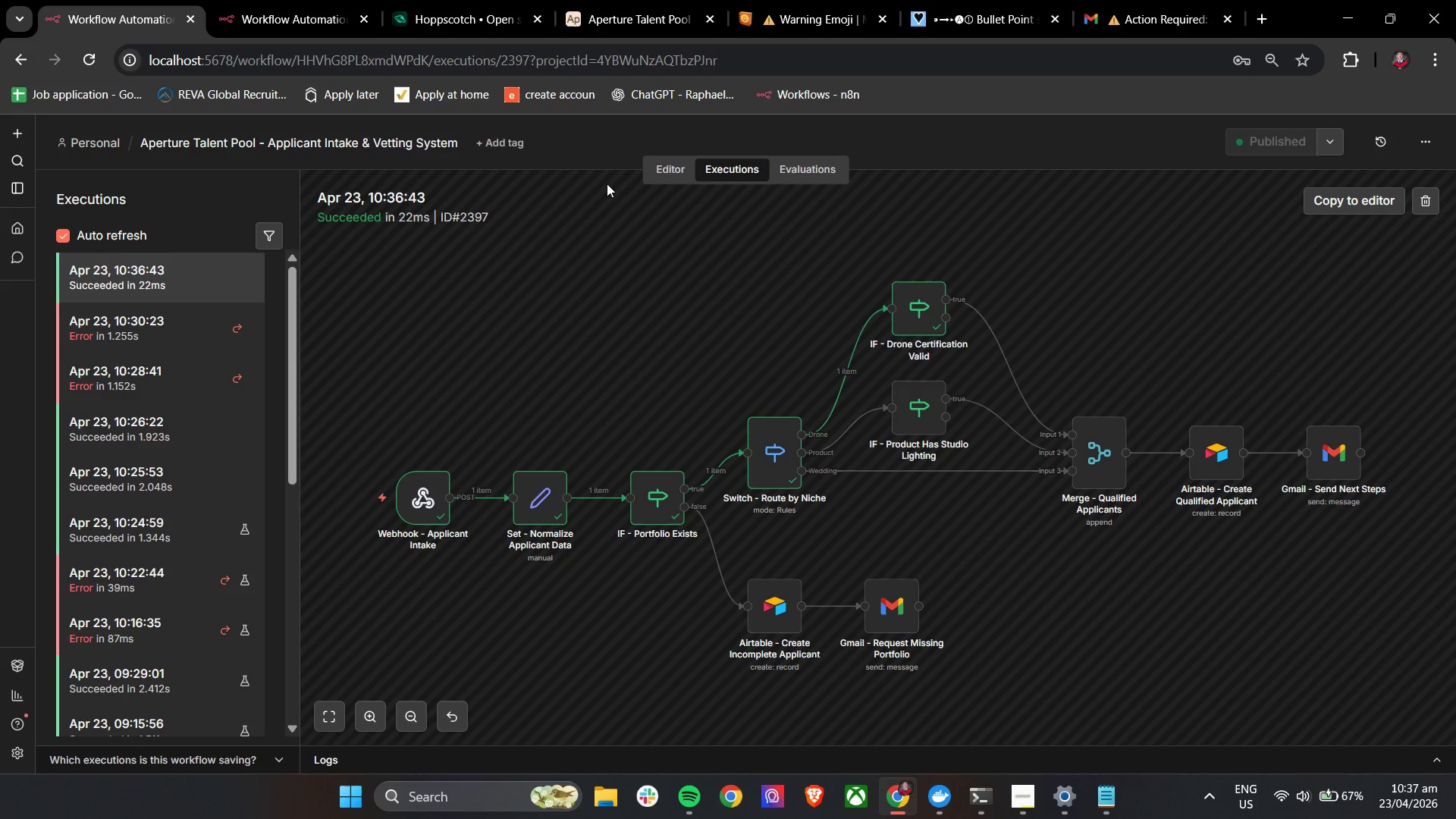 
left_click([669, 170])
 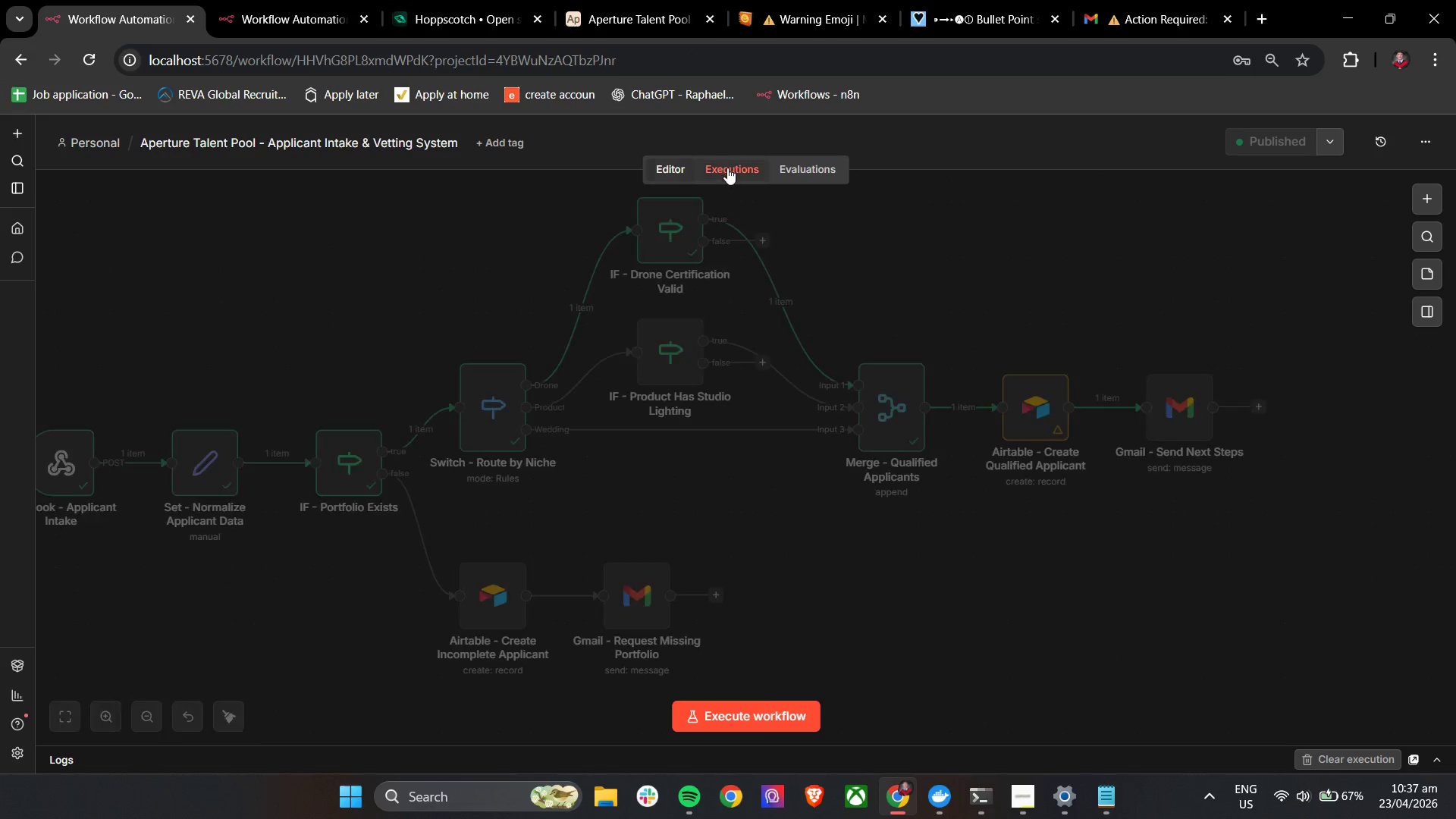 
left_click([730, 168])
 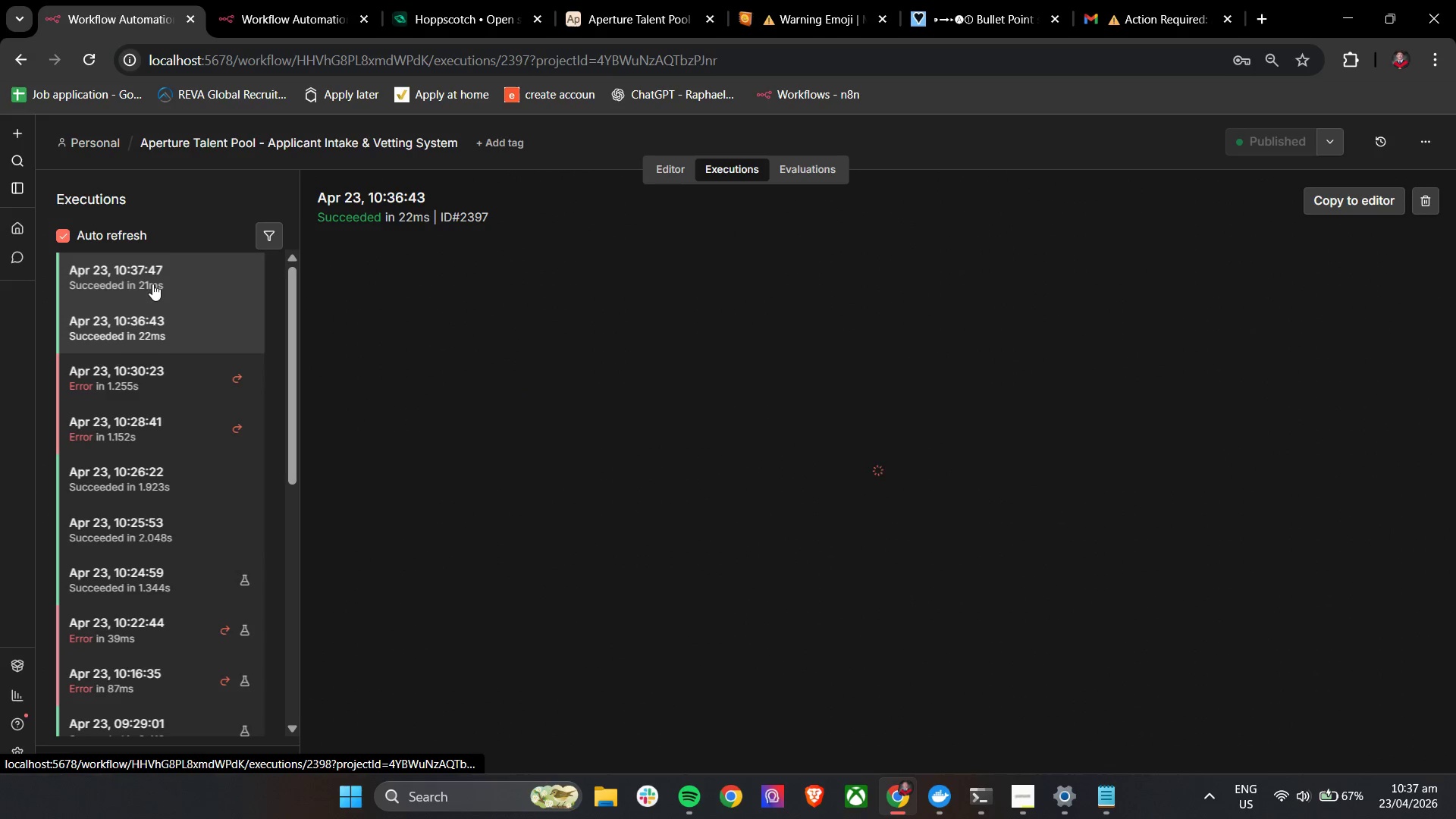 
left_click([152, 284])
 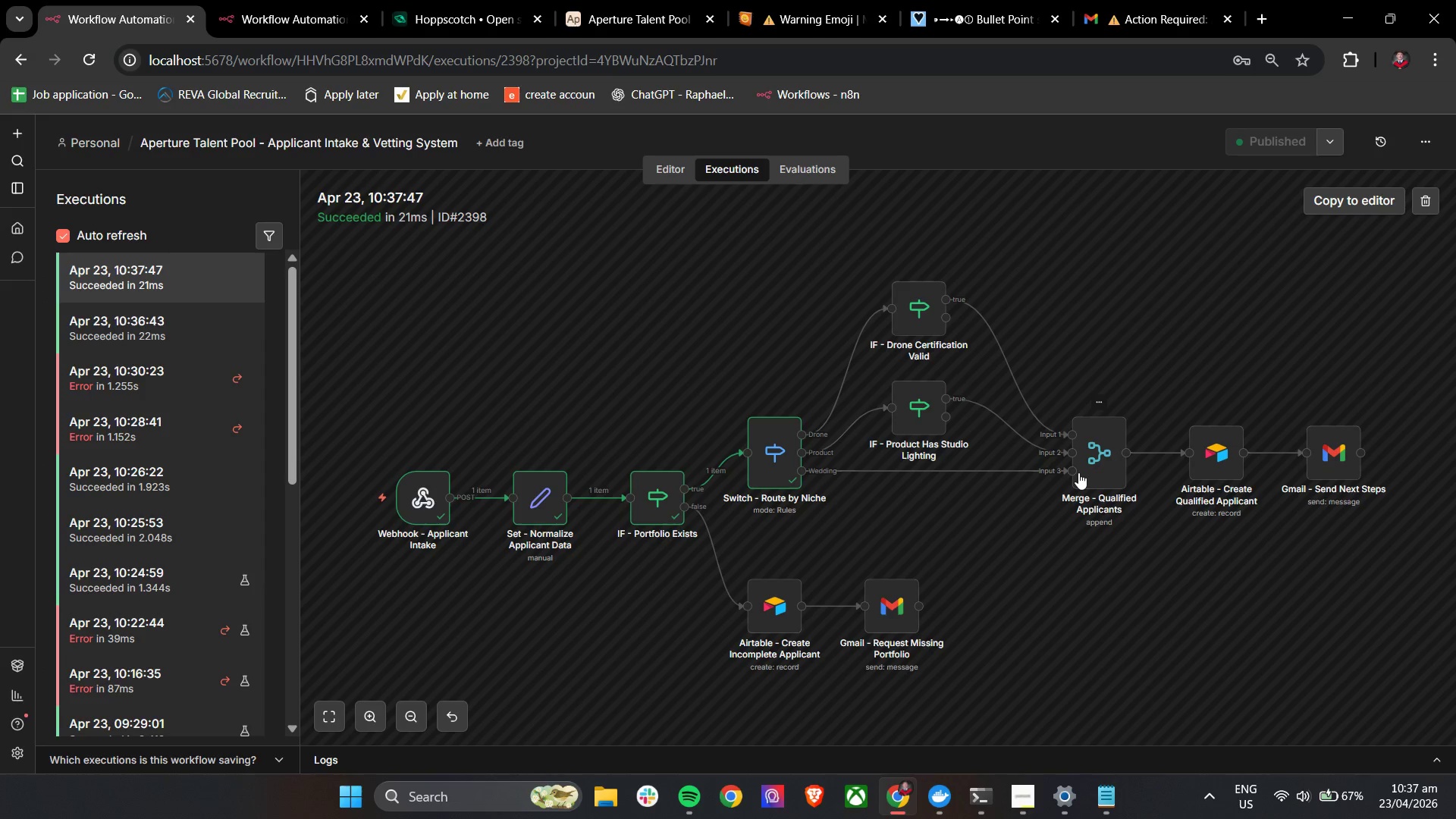 
hold_key(key=ControlLeft, duration=1.41)
scroll: coordinate [949, 450], scroll_direction: up, amount: 4.0
 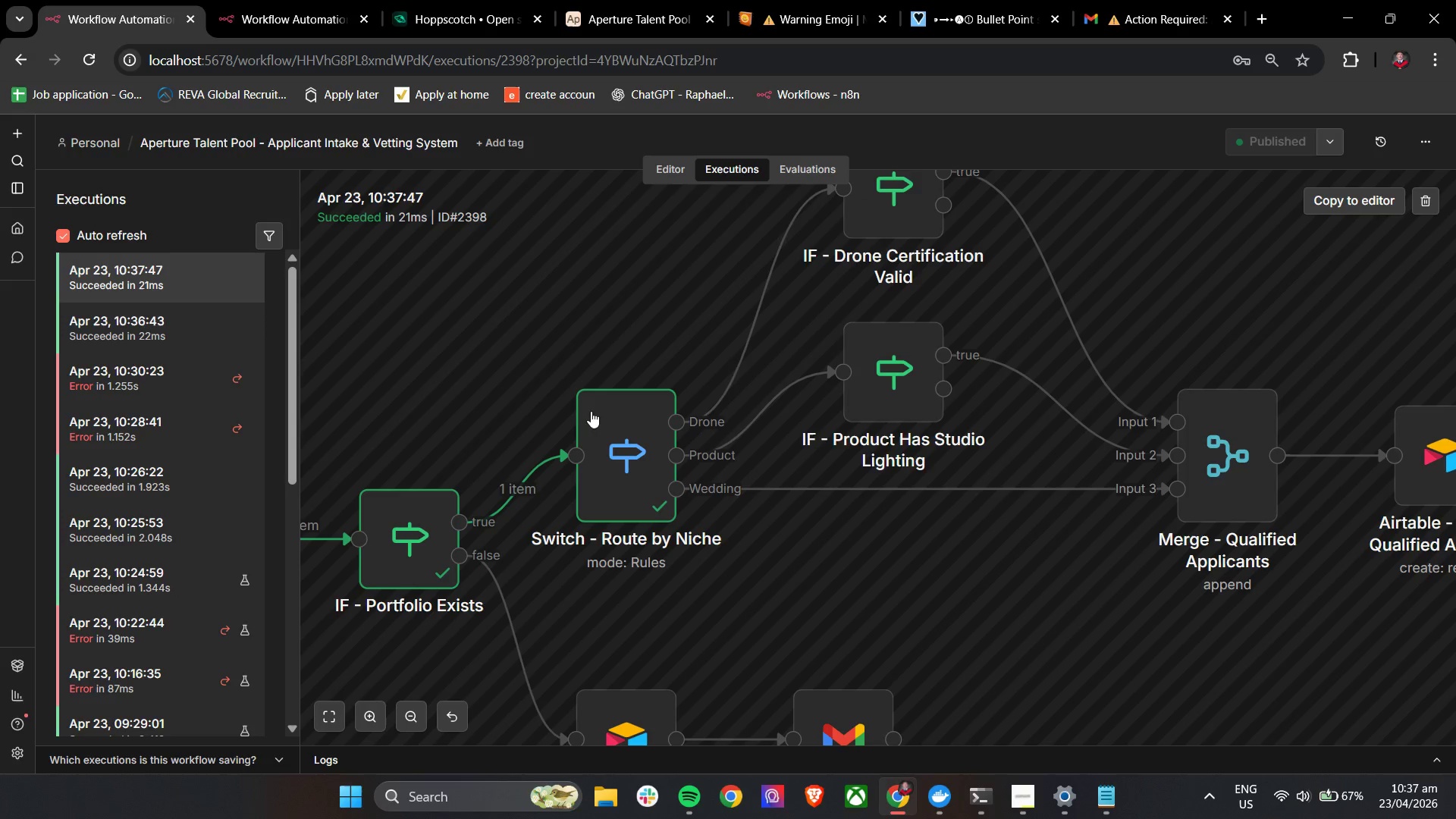 
hold_key(key=ControlLeft, duration=0.45)
scroll: coordinate [889, 526], scroll_direction: down, amount: 4.0
 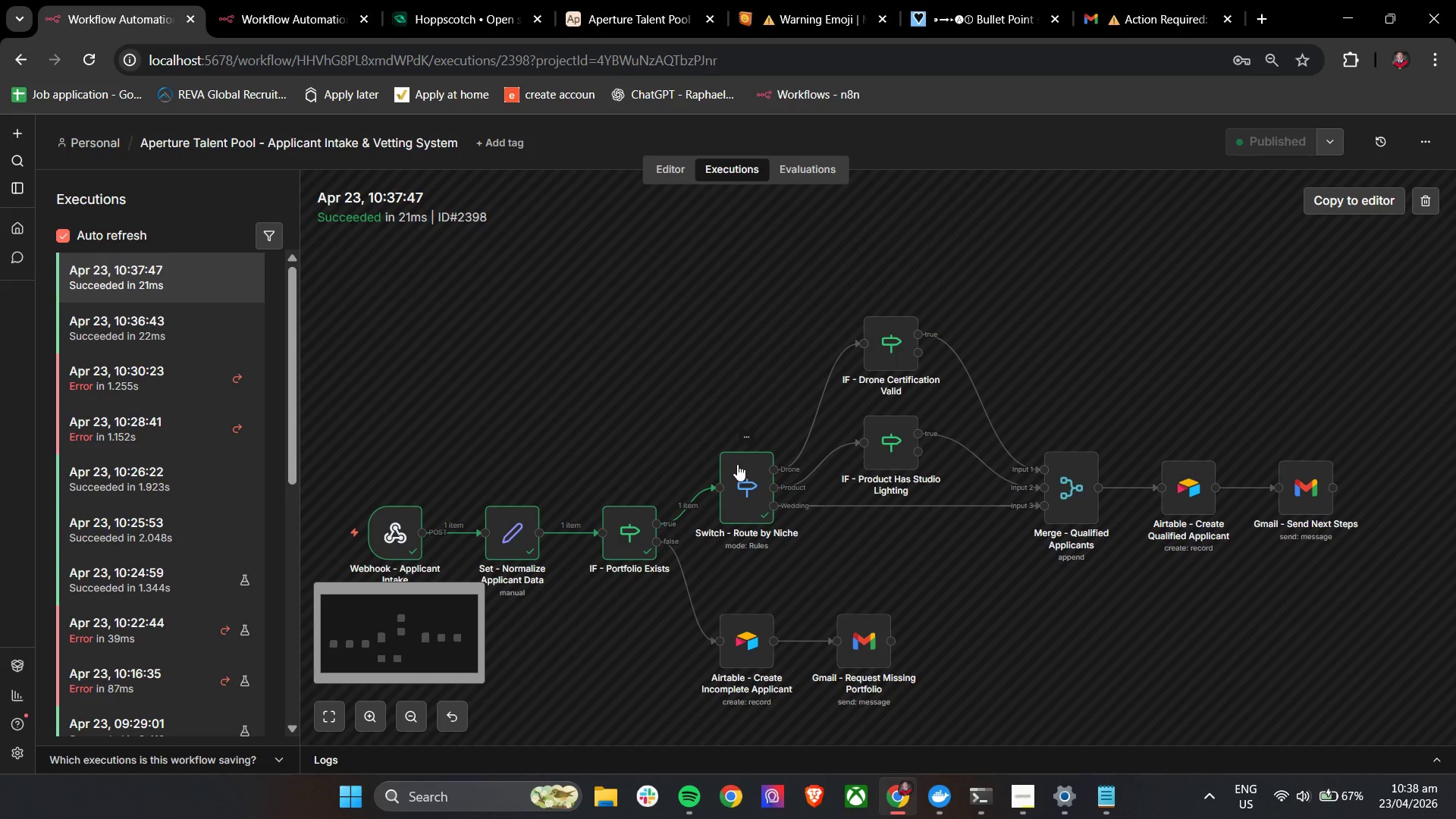 
left_click([751, 490])
 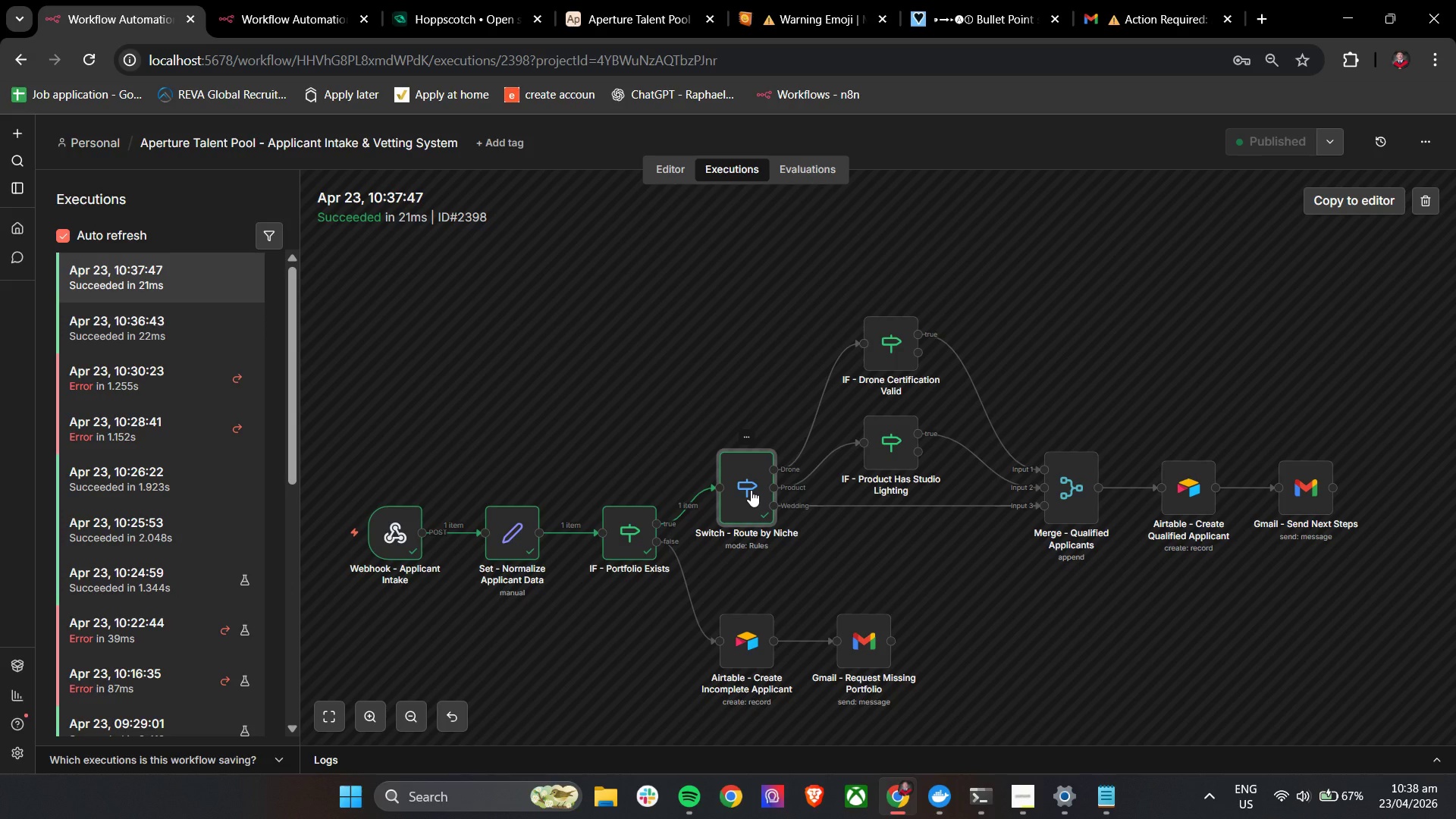 
double_click([751, 490])
 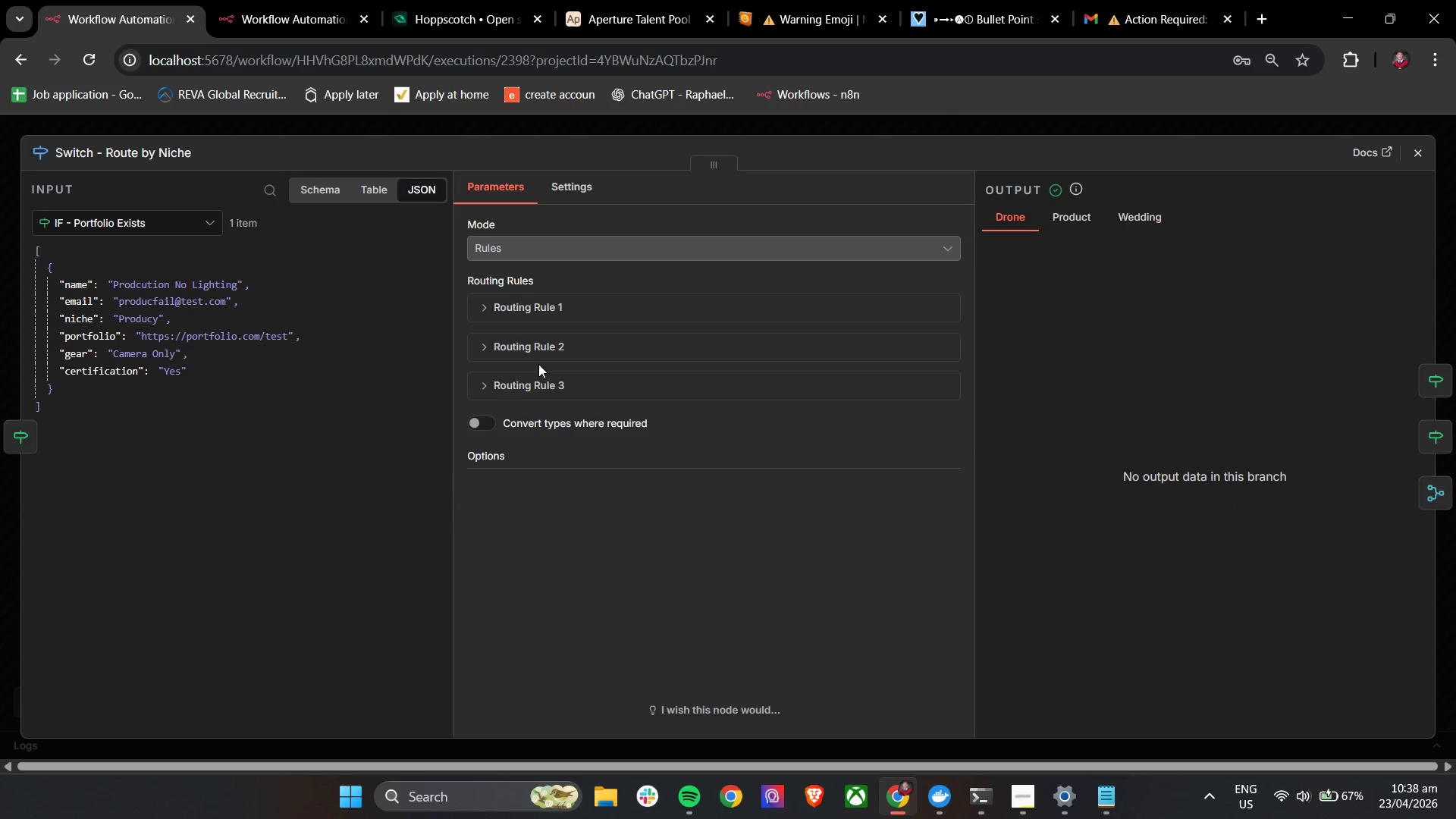 
double_click([488, 347])
 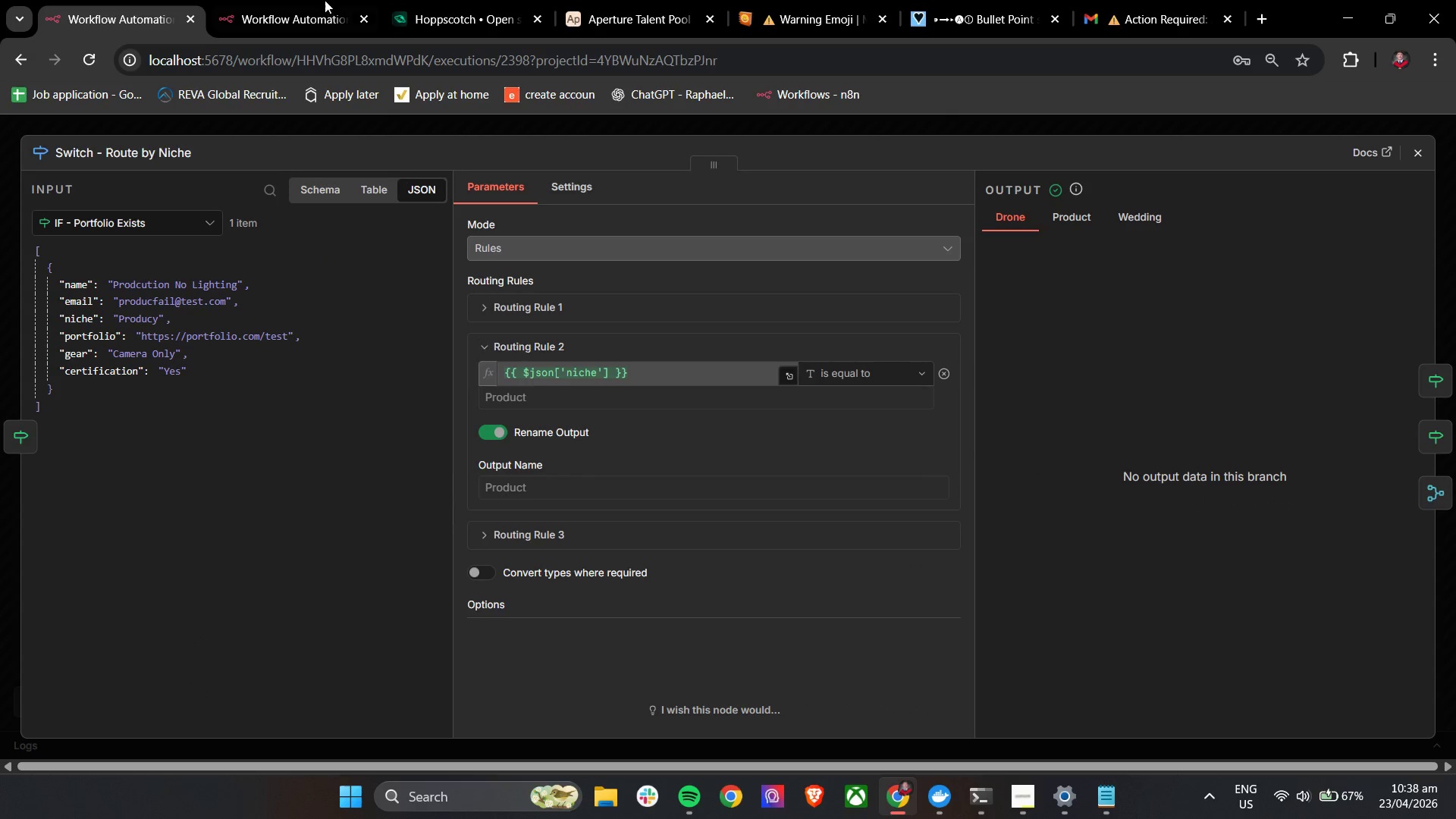 
double_click([441, 0])
 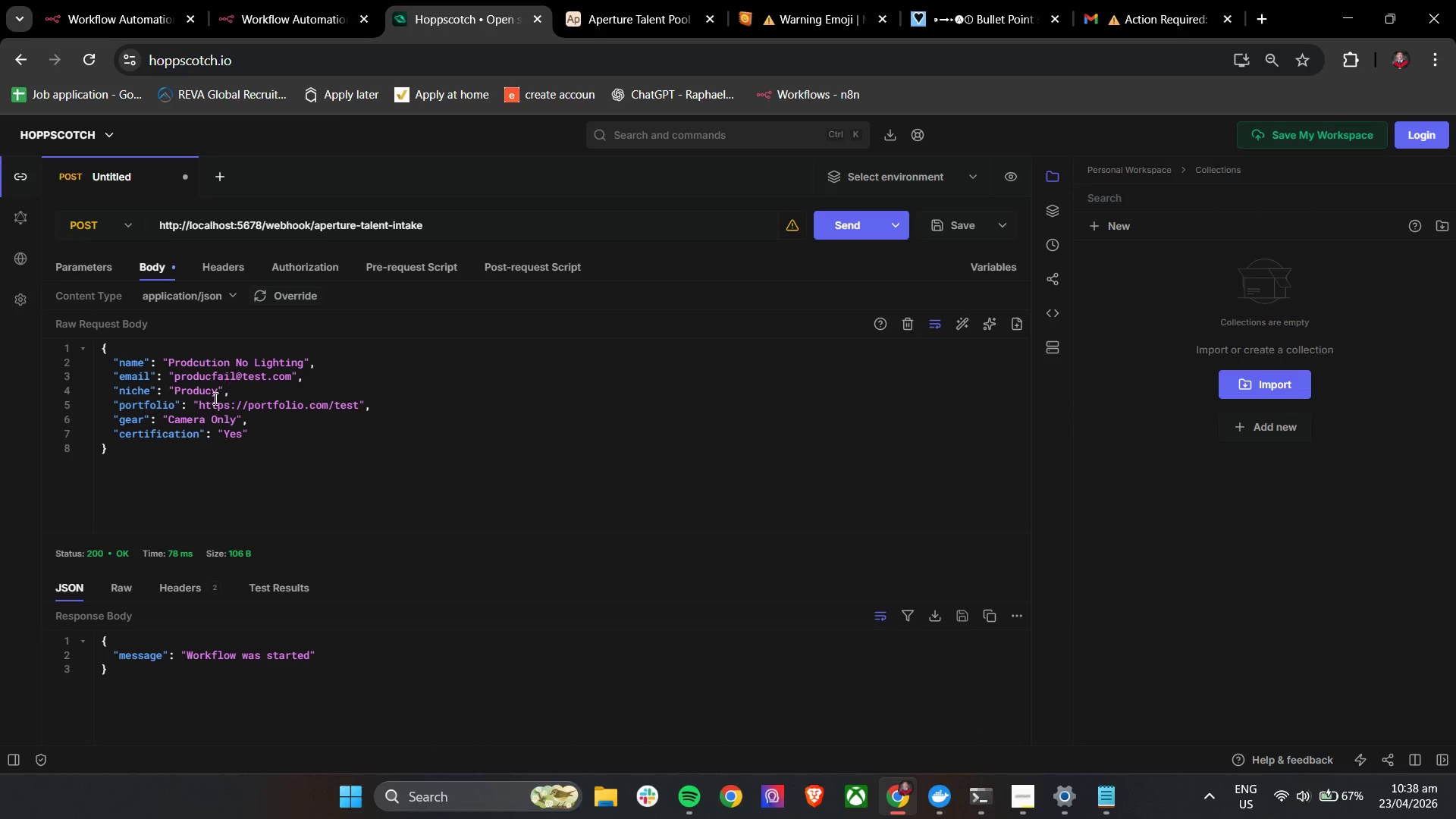 
left_click([213, 394])
 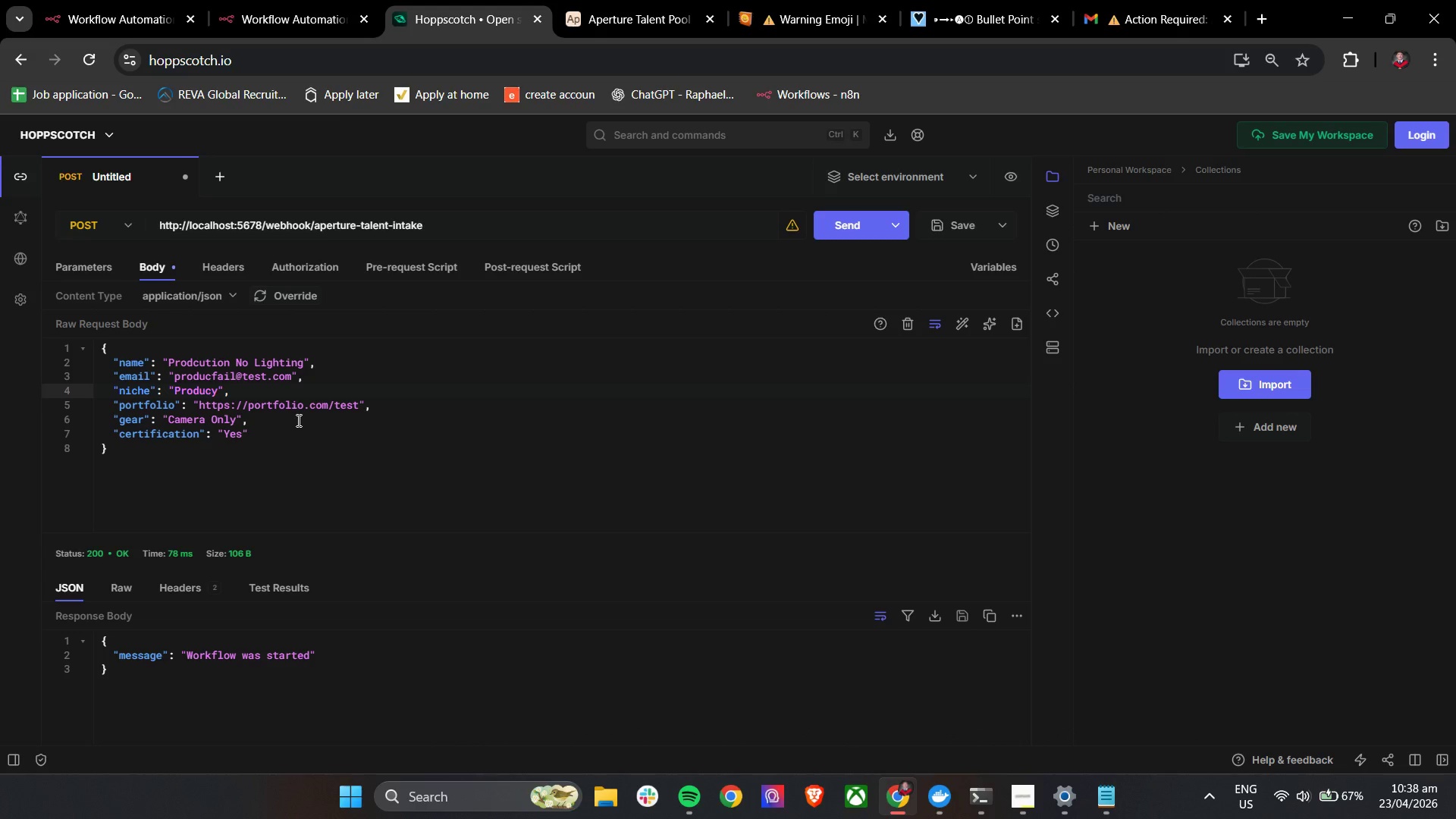 
key(ArrowRight)
 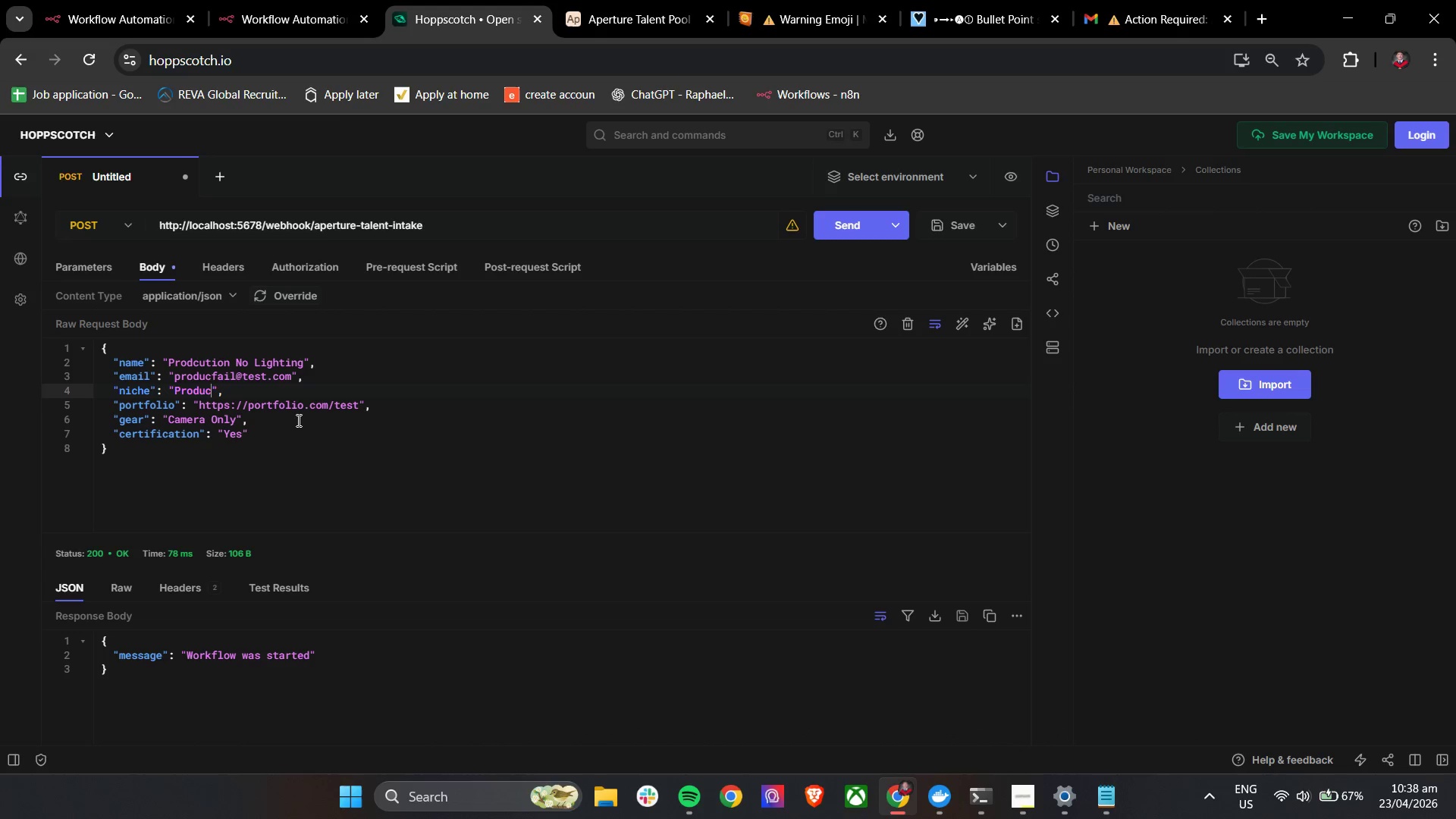 
key(Backspace)
 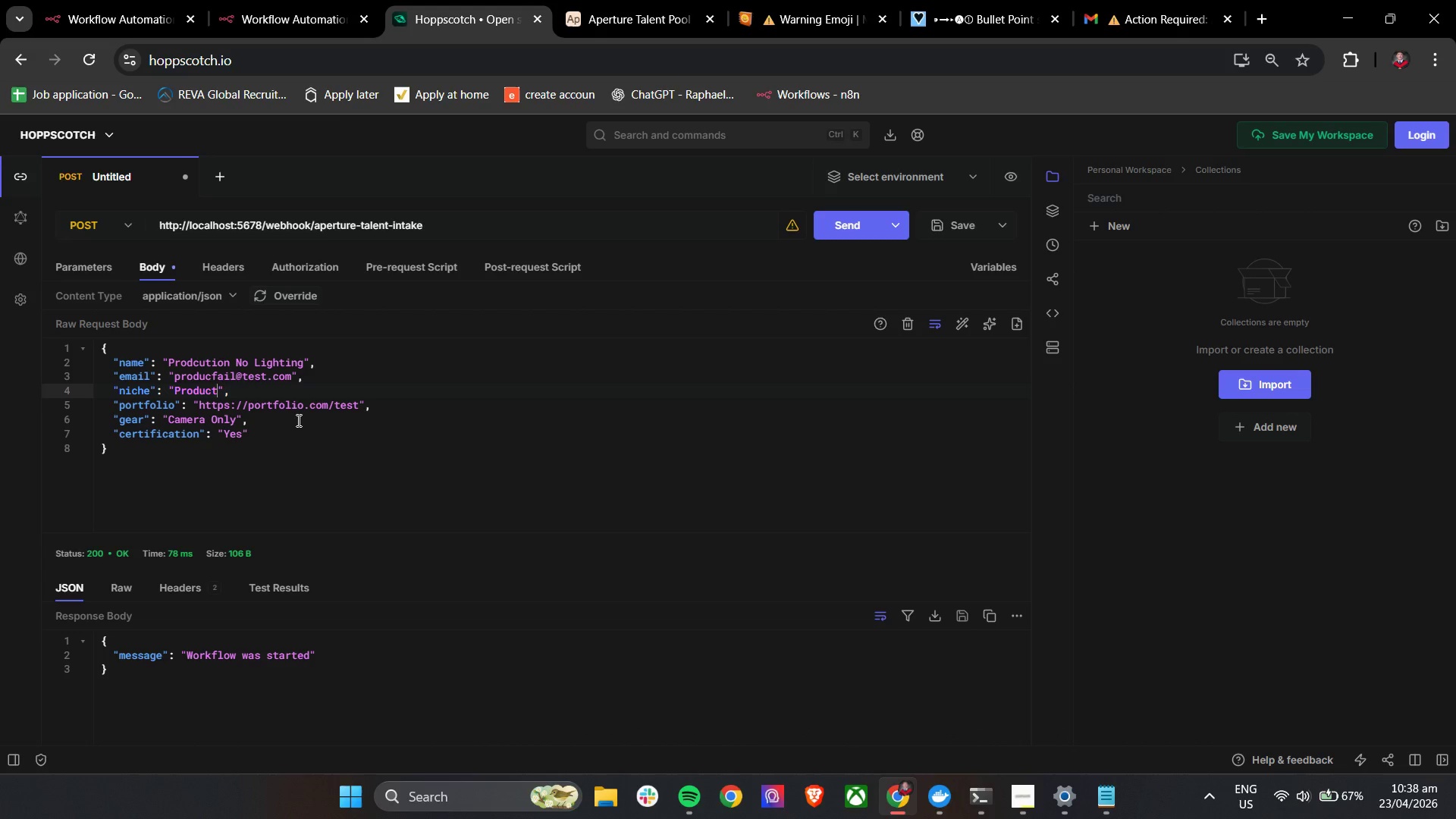 
key(T)
 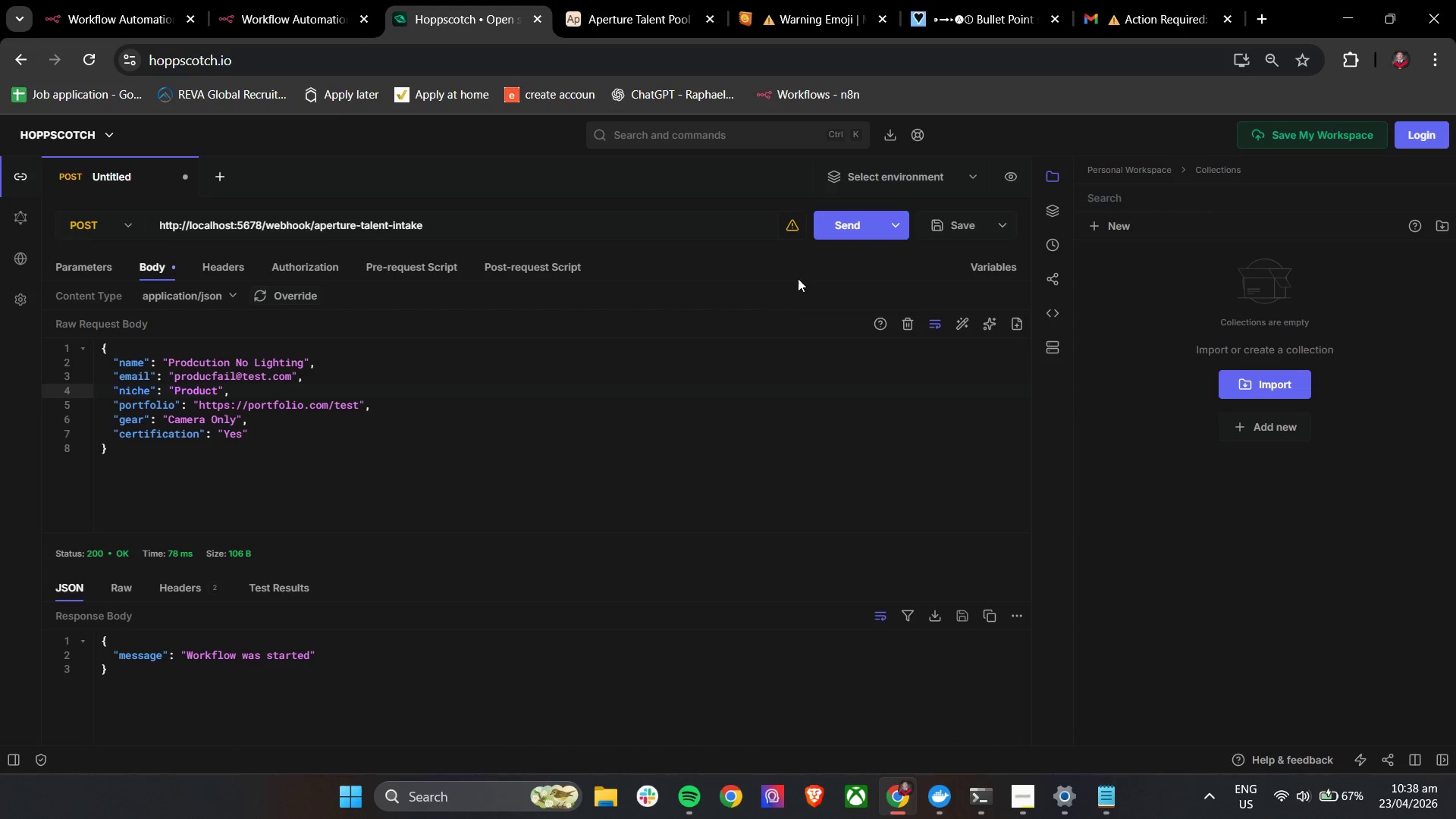 
left_click([846, 233])
 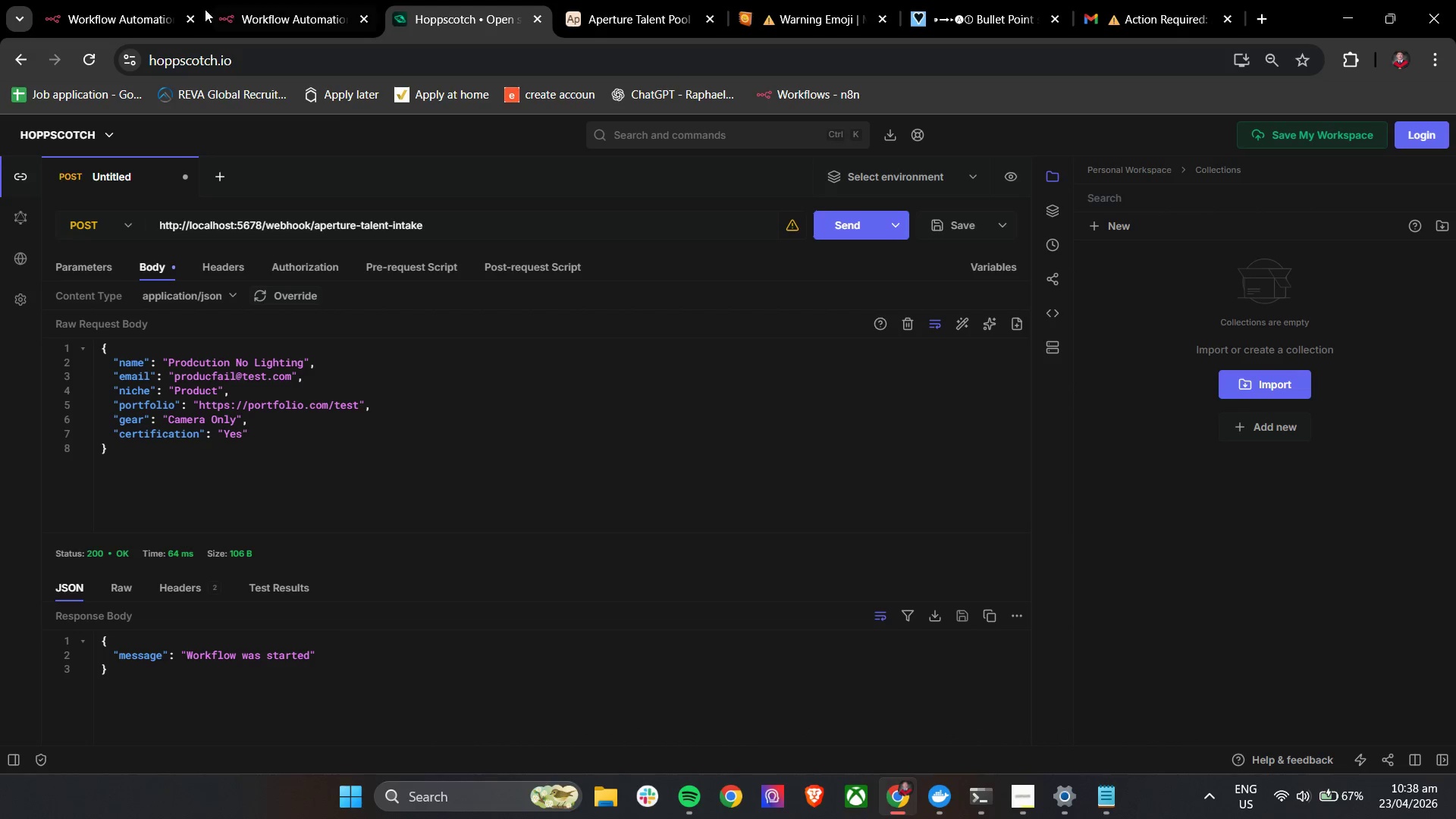 
left_click([120, 0])
 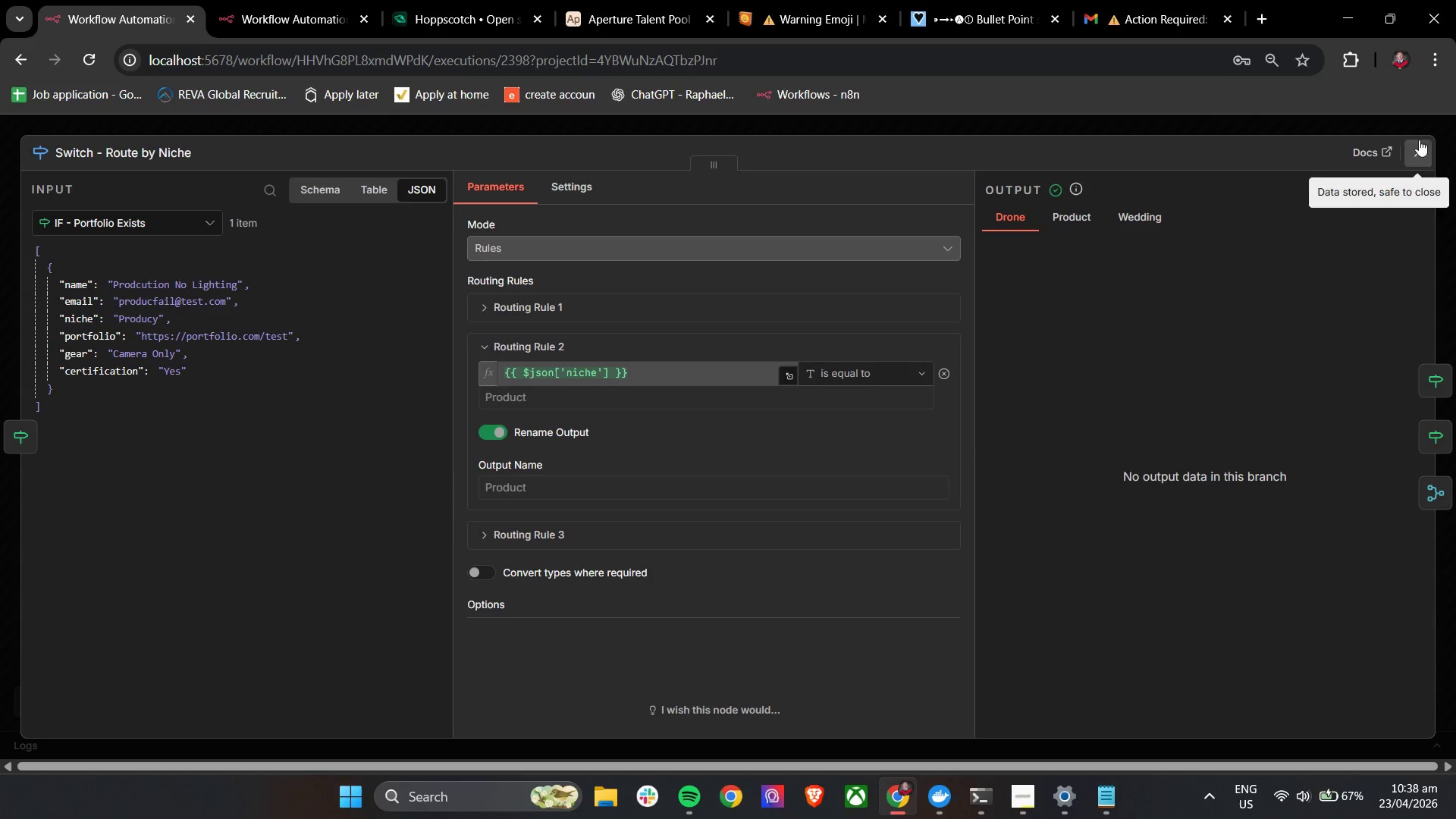 
left_click([1423, 153])
 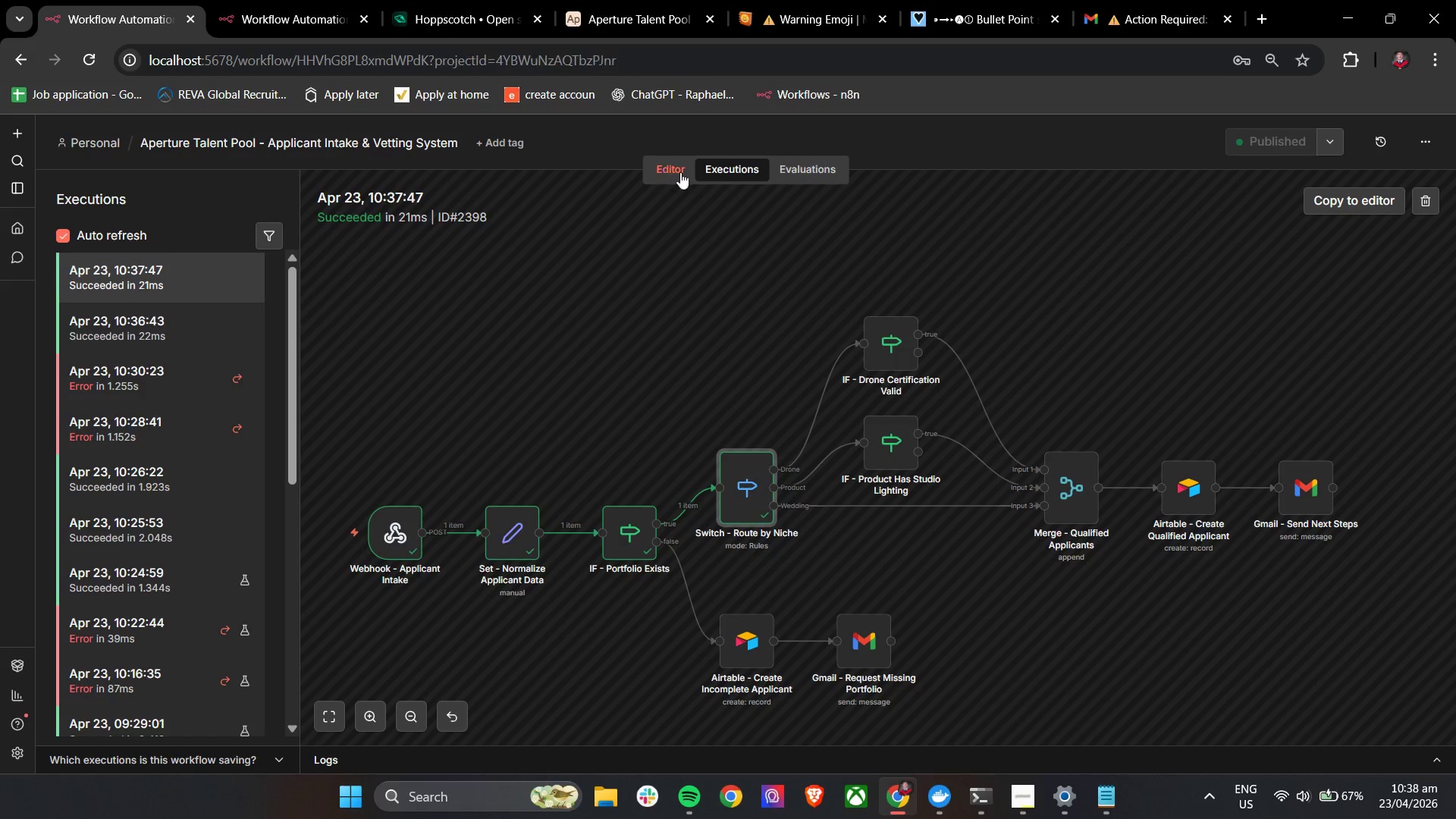 
double_click([728, 172])
 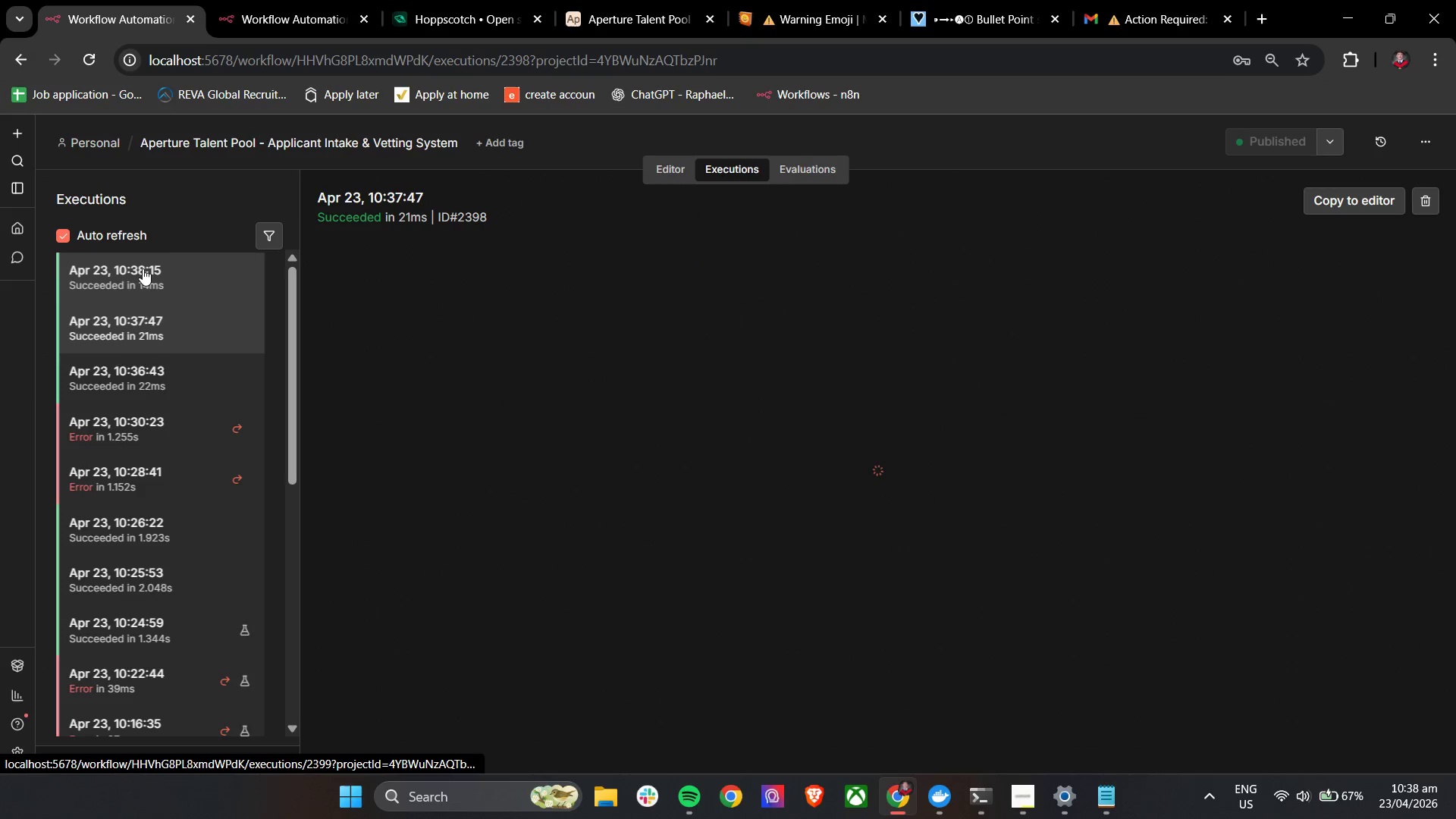 
left_click([143, 268])
 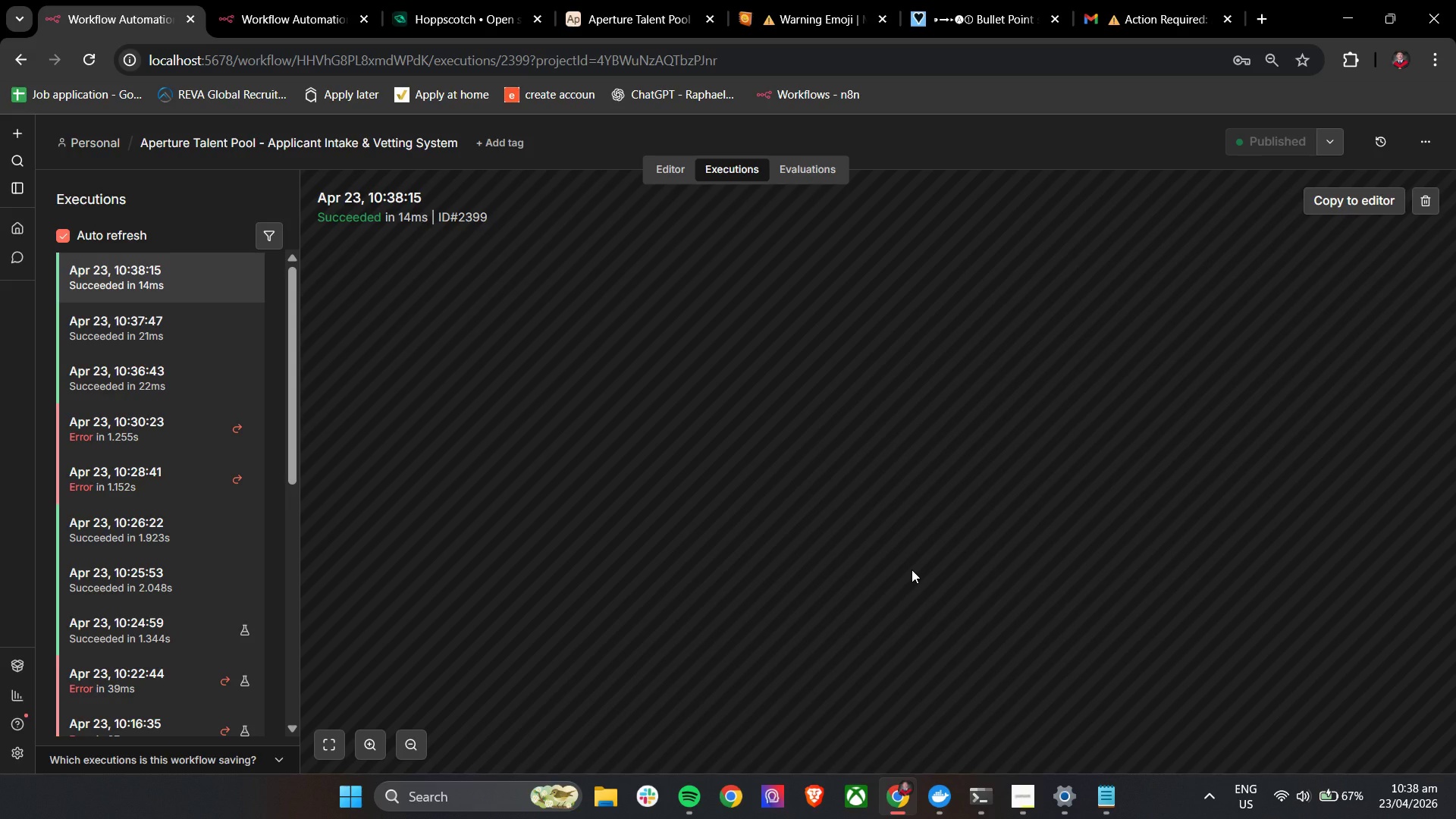 
wait(8.17)
 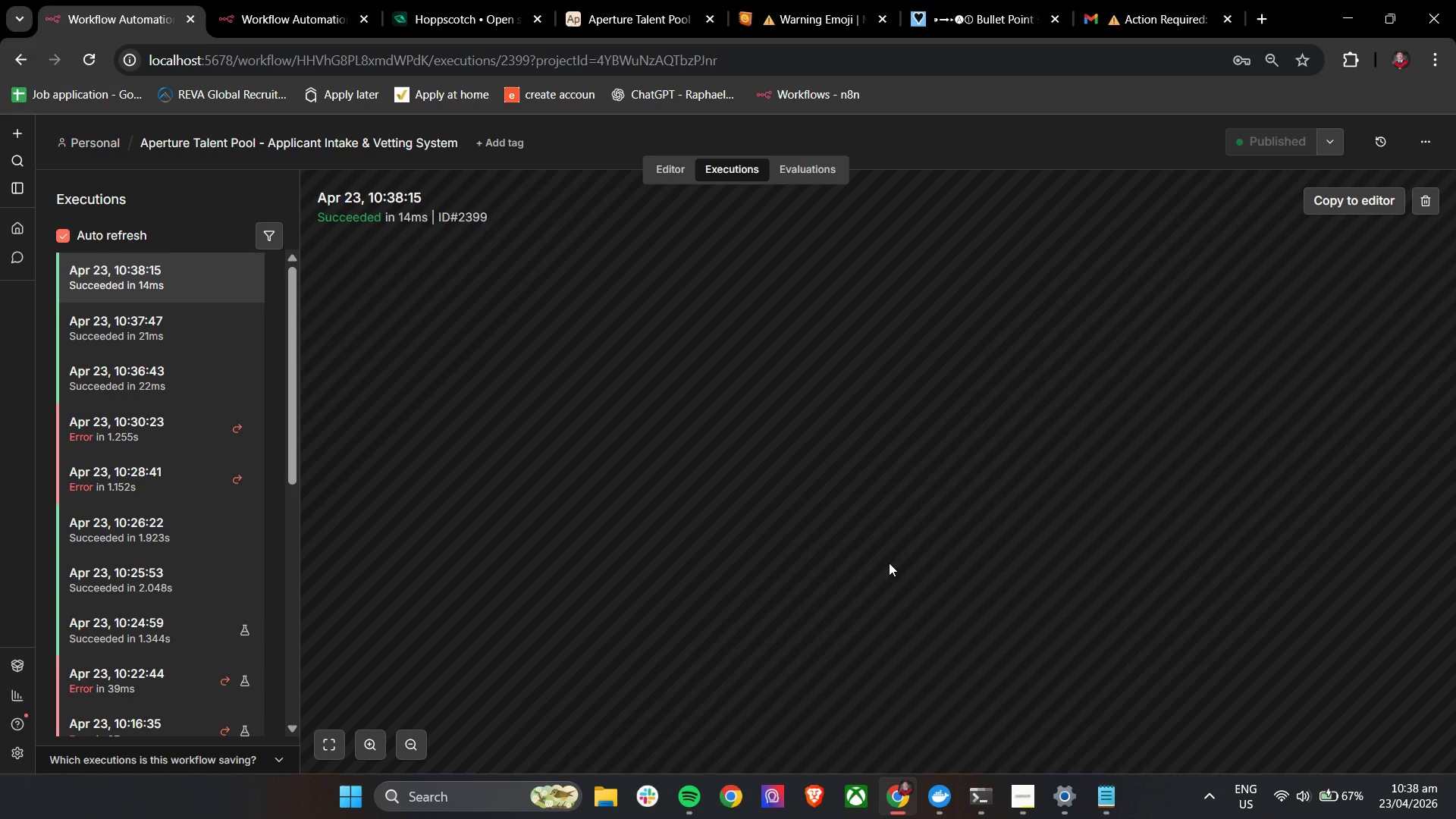 
hold_key(key=ControlLeft, duration=0.5)
scroll: coordinate [1068, 545], scroll_direction: down, amount: 10.0
 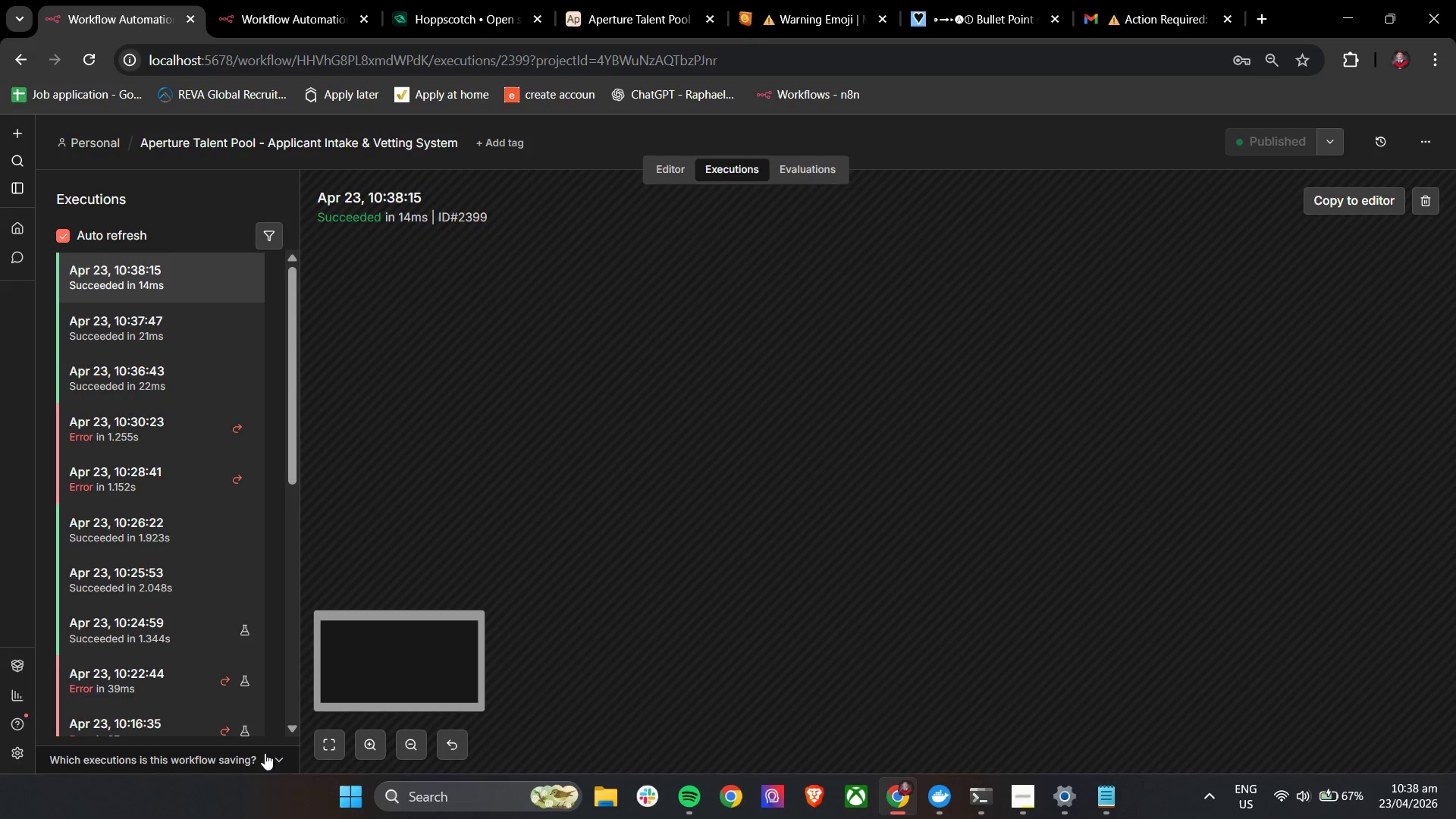 
left_click([331, 744])
 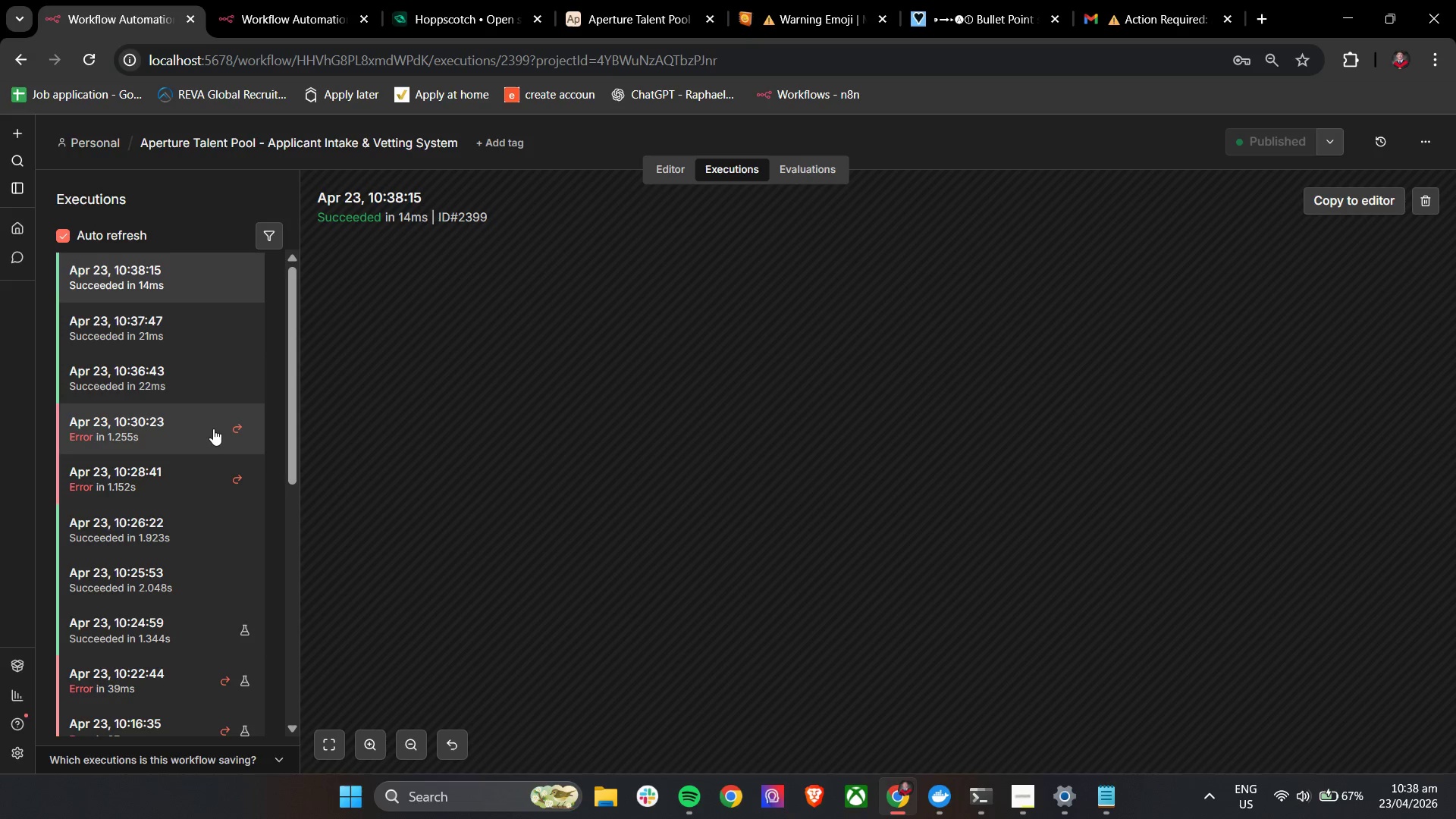 
left_click([216, 339])
 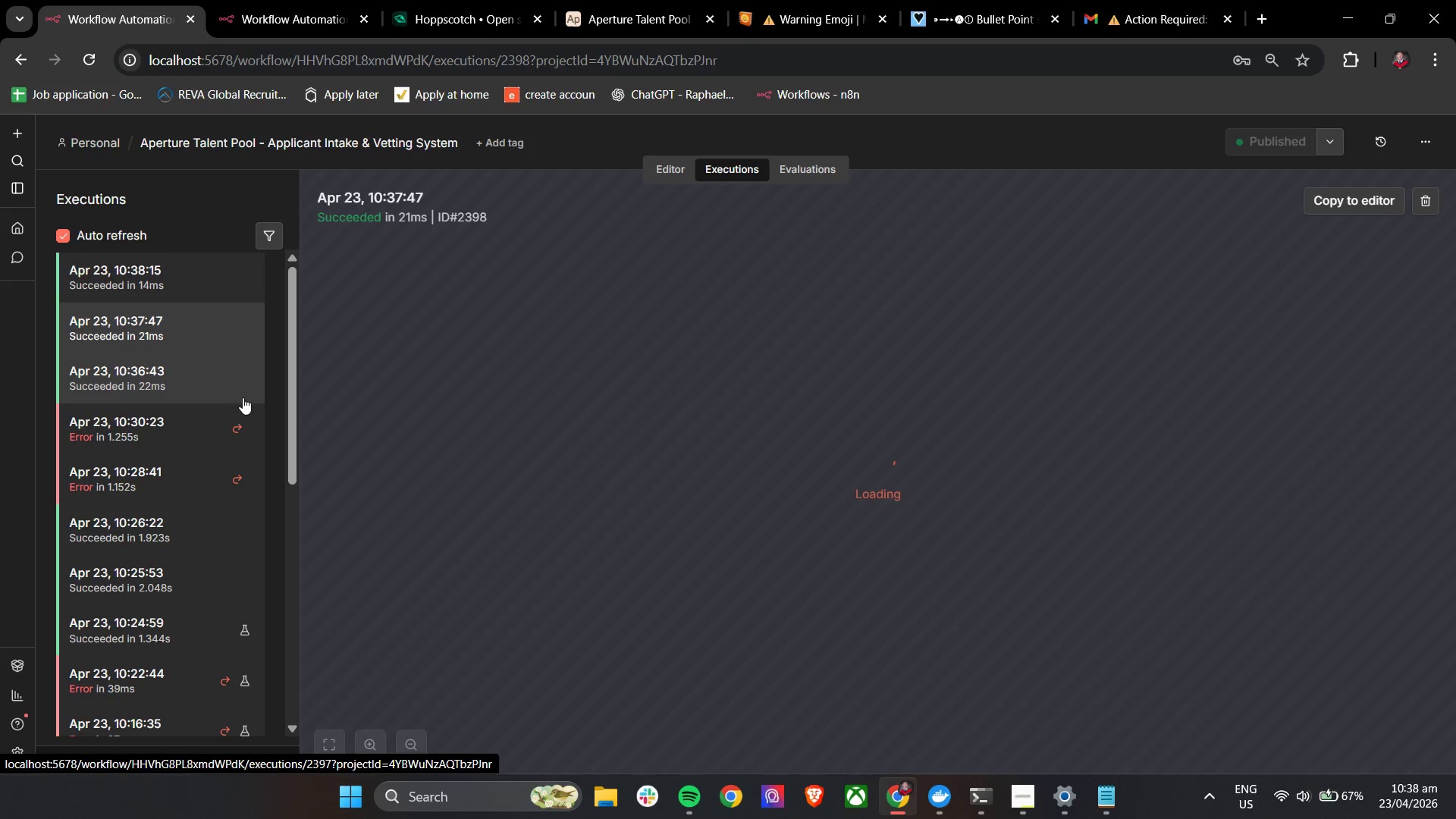 
left_click([174, 267])
 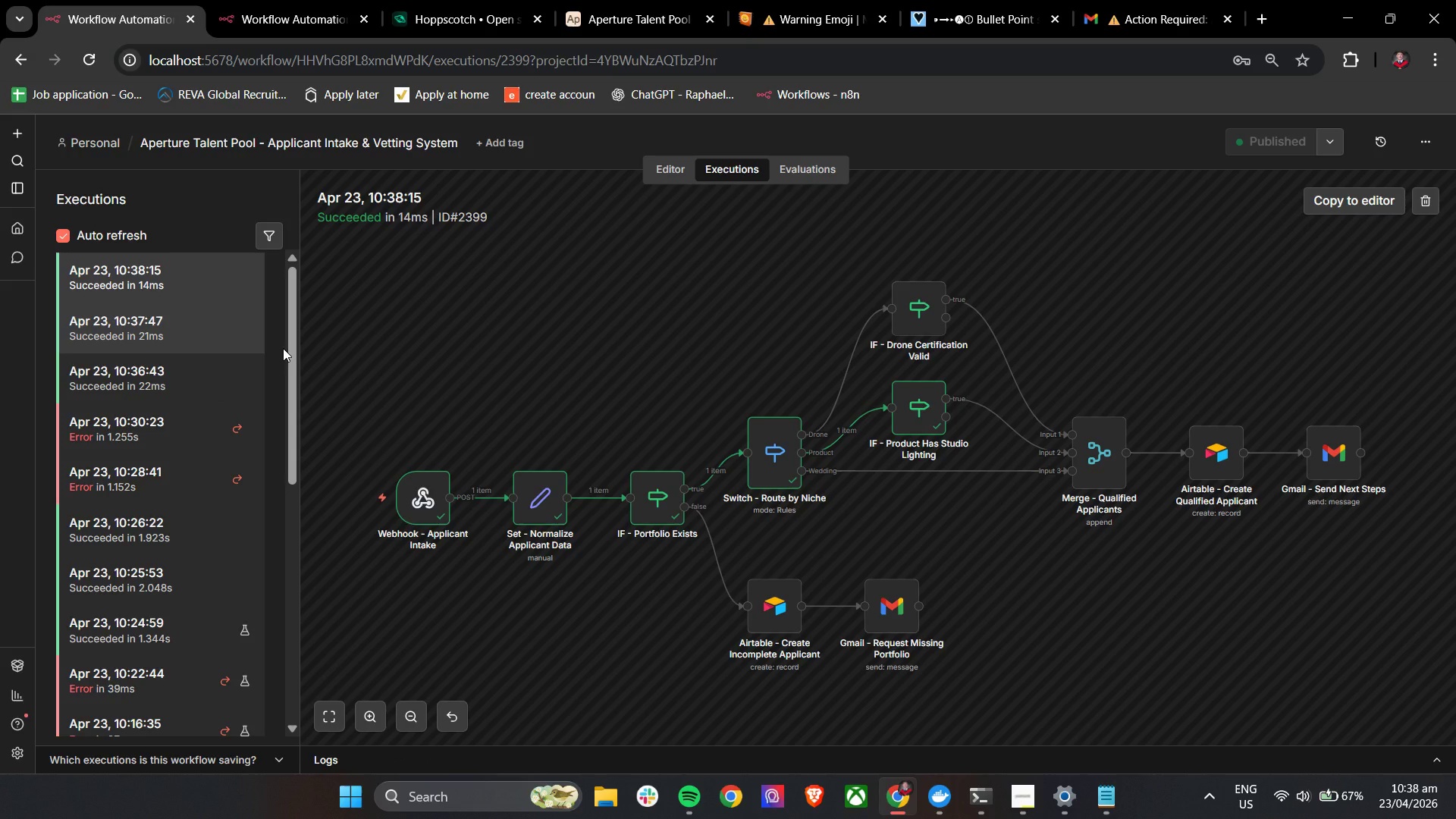 
wait(11.17)
 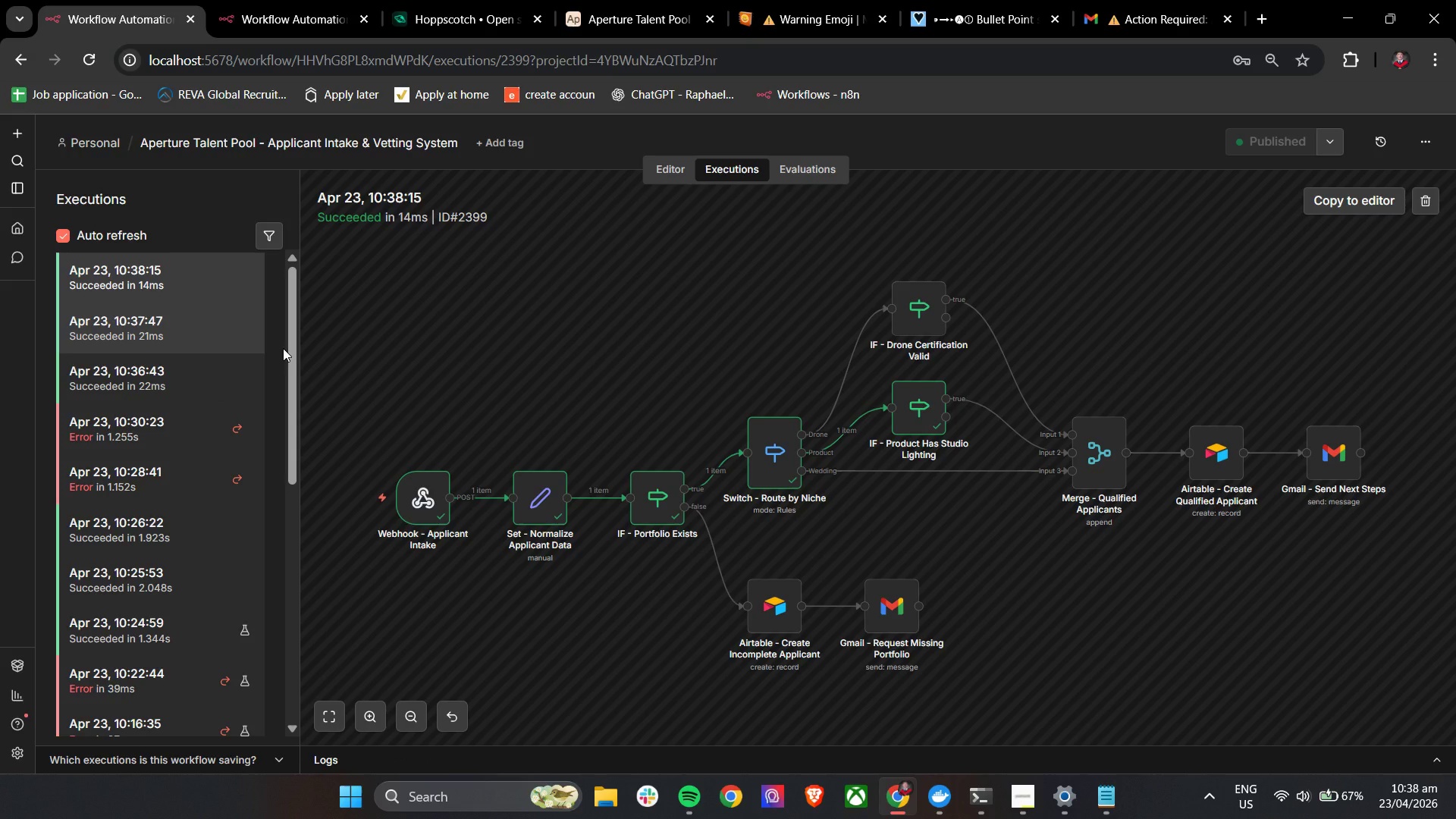 
left_click([467, 0])
 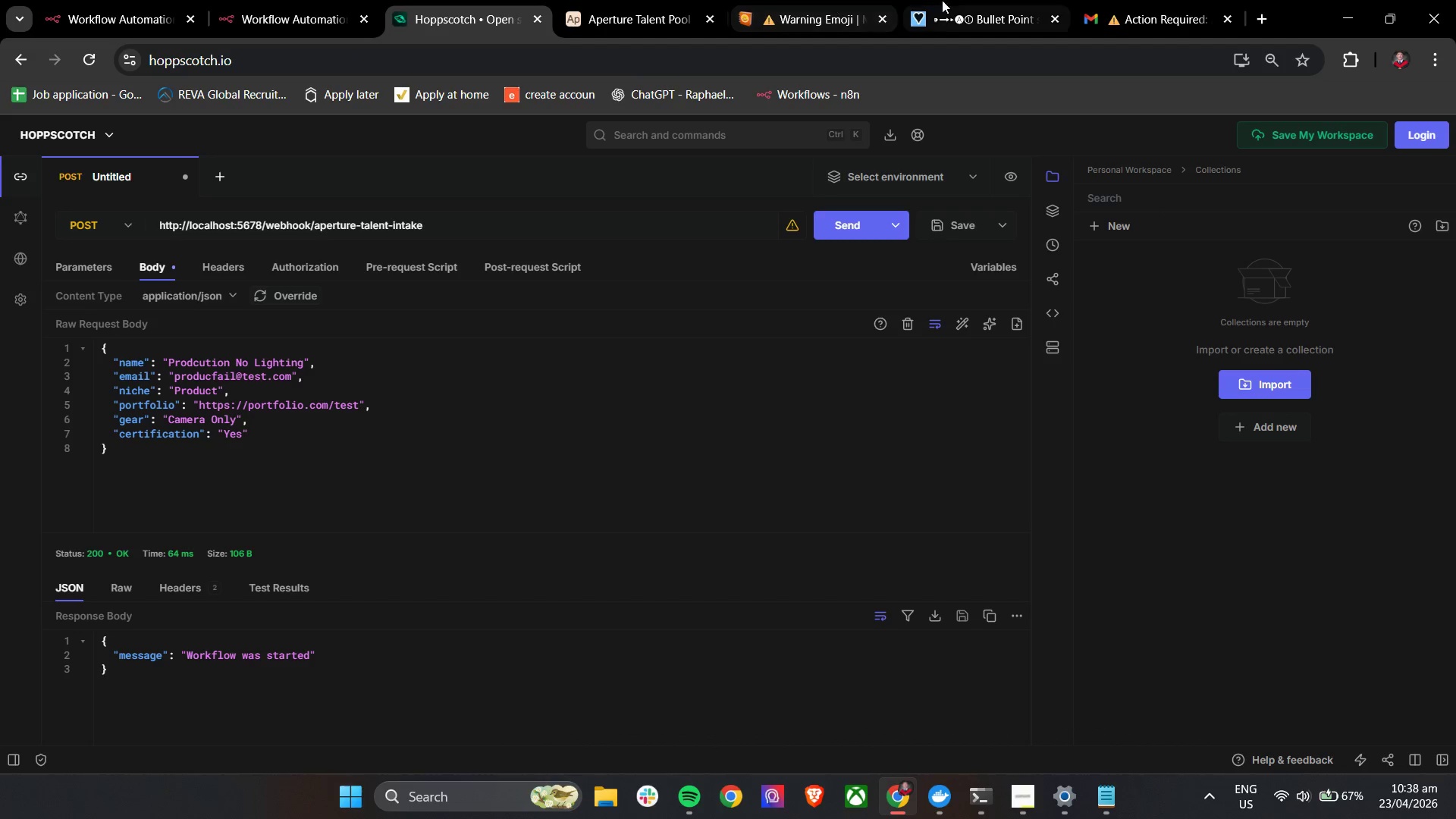 
left_click([622, 0])
 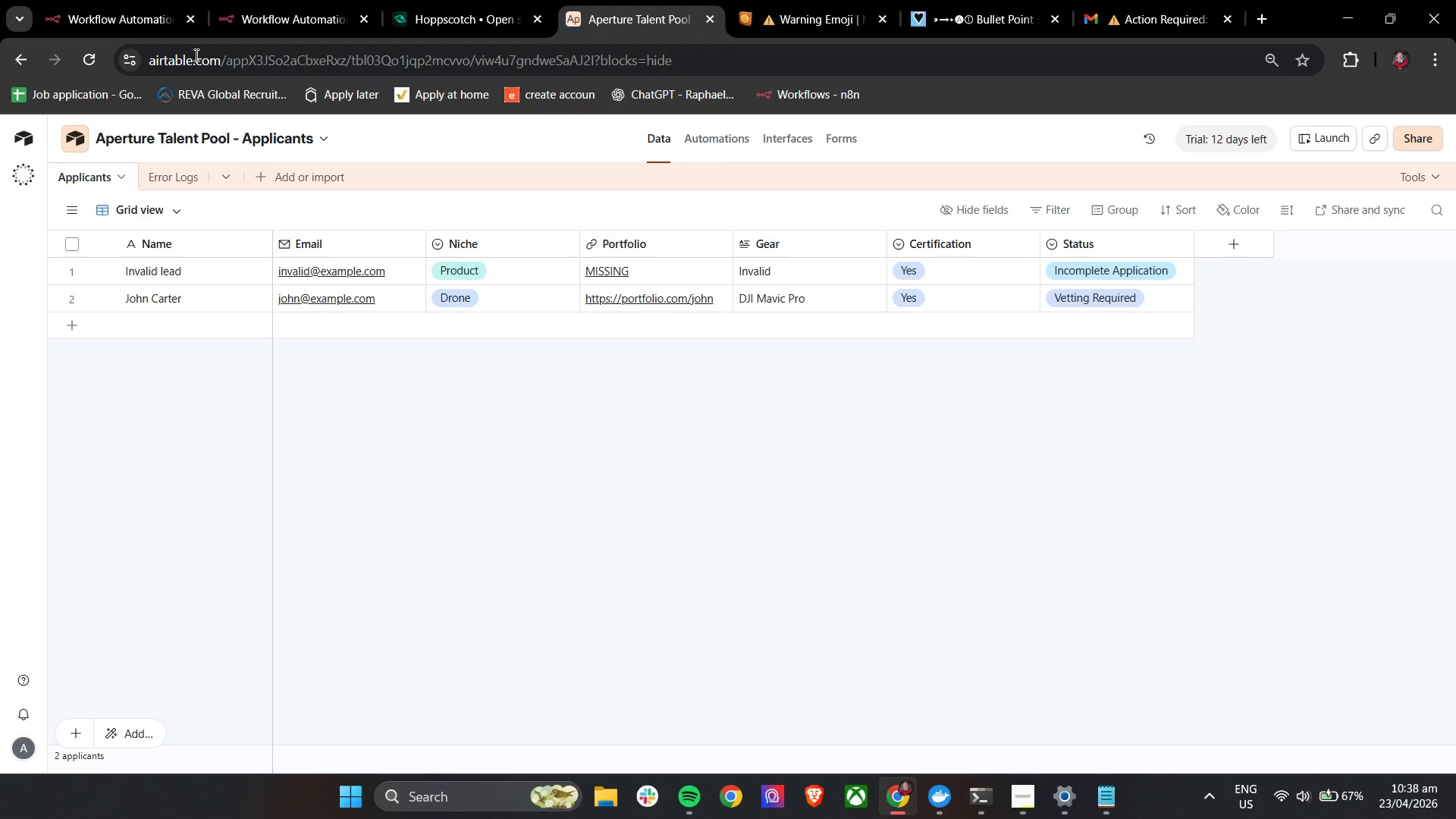 
left_click([121, 0])
 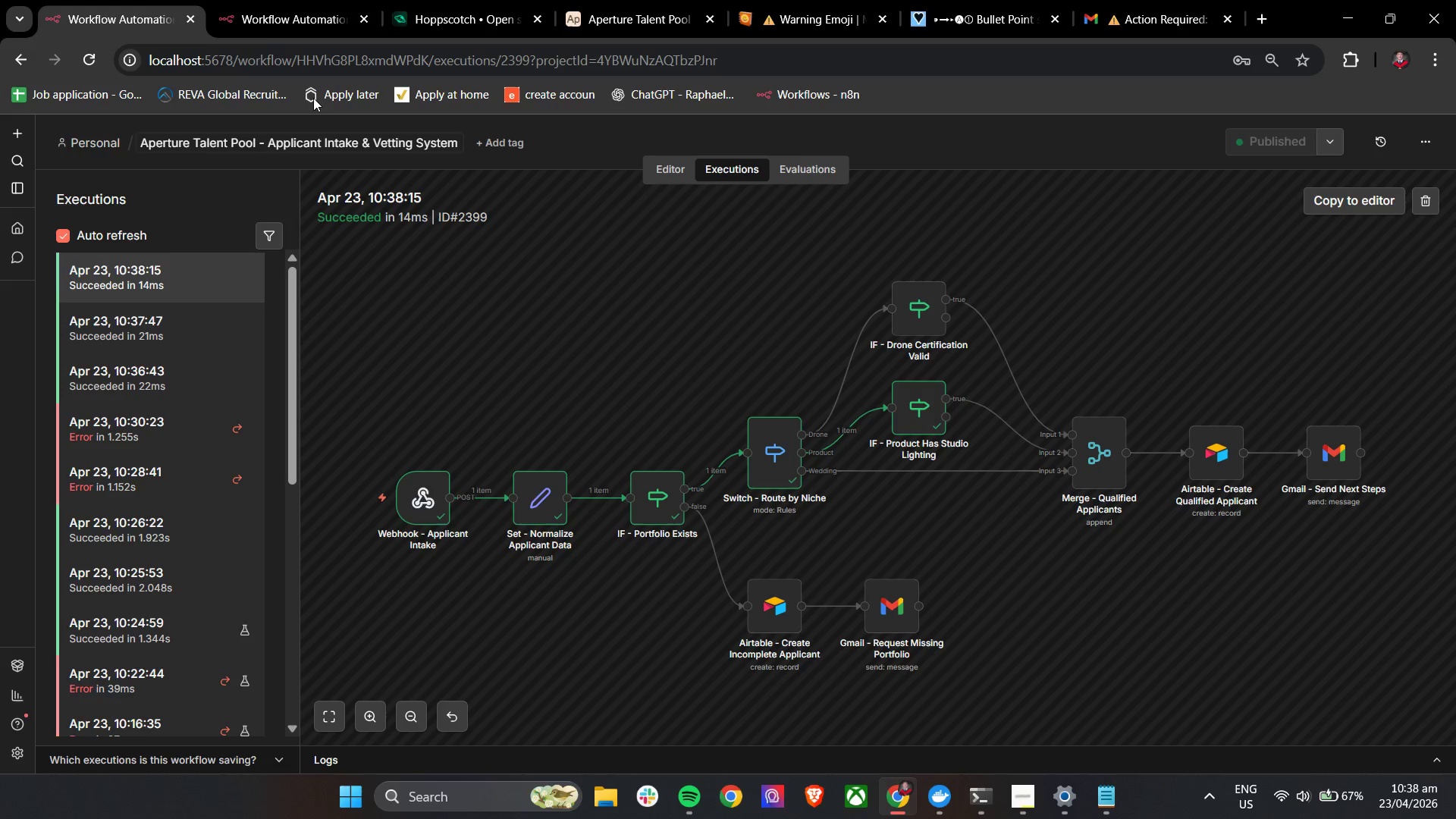 
left_click([229, 0])
 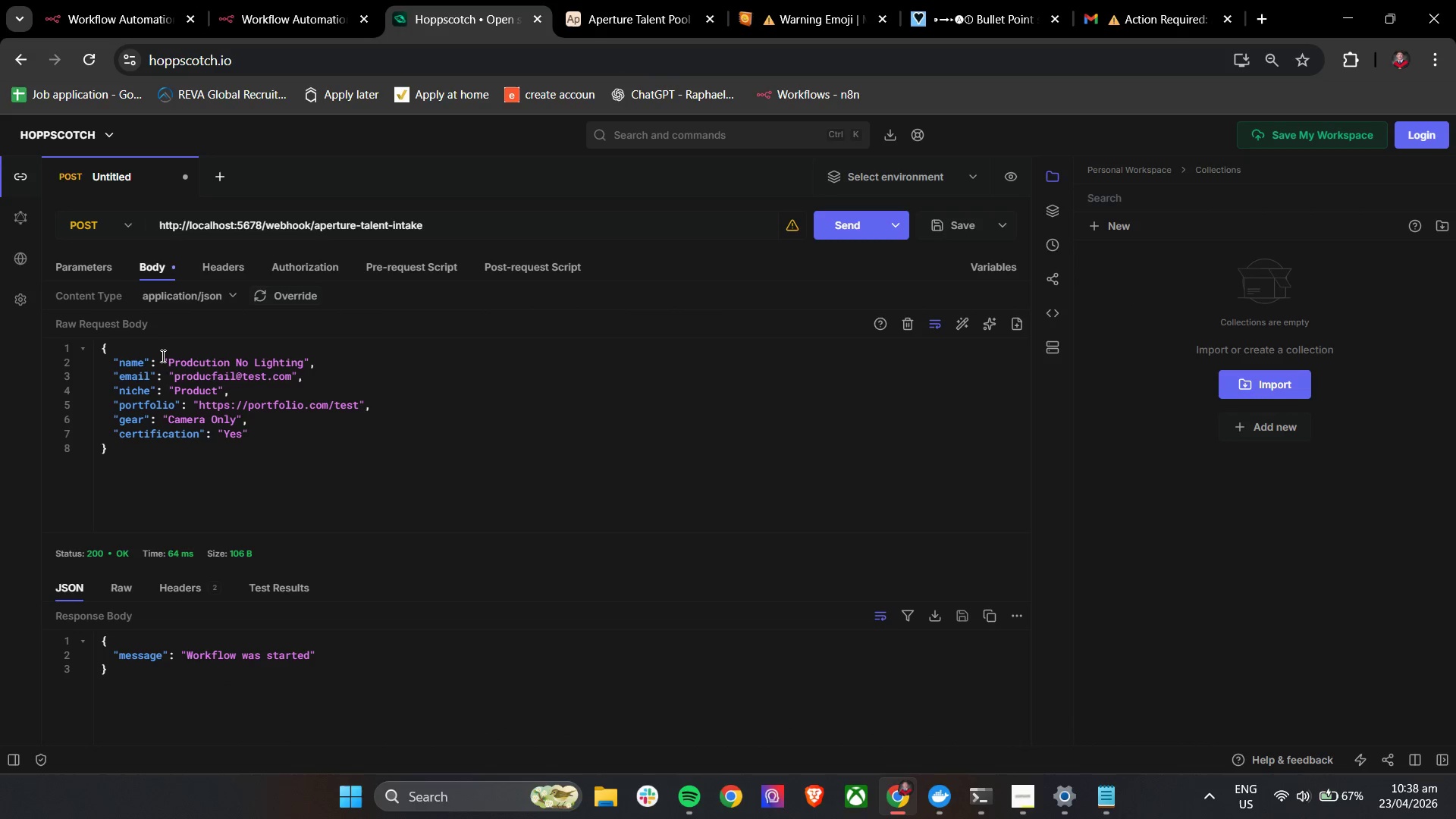 
left_click_drag(start_coordinate=[168, 359], to_coordinate=[303, 362])
 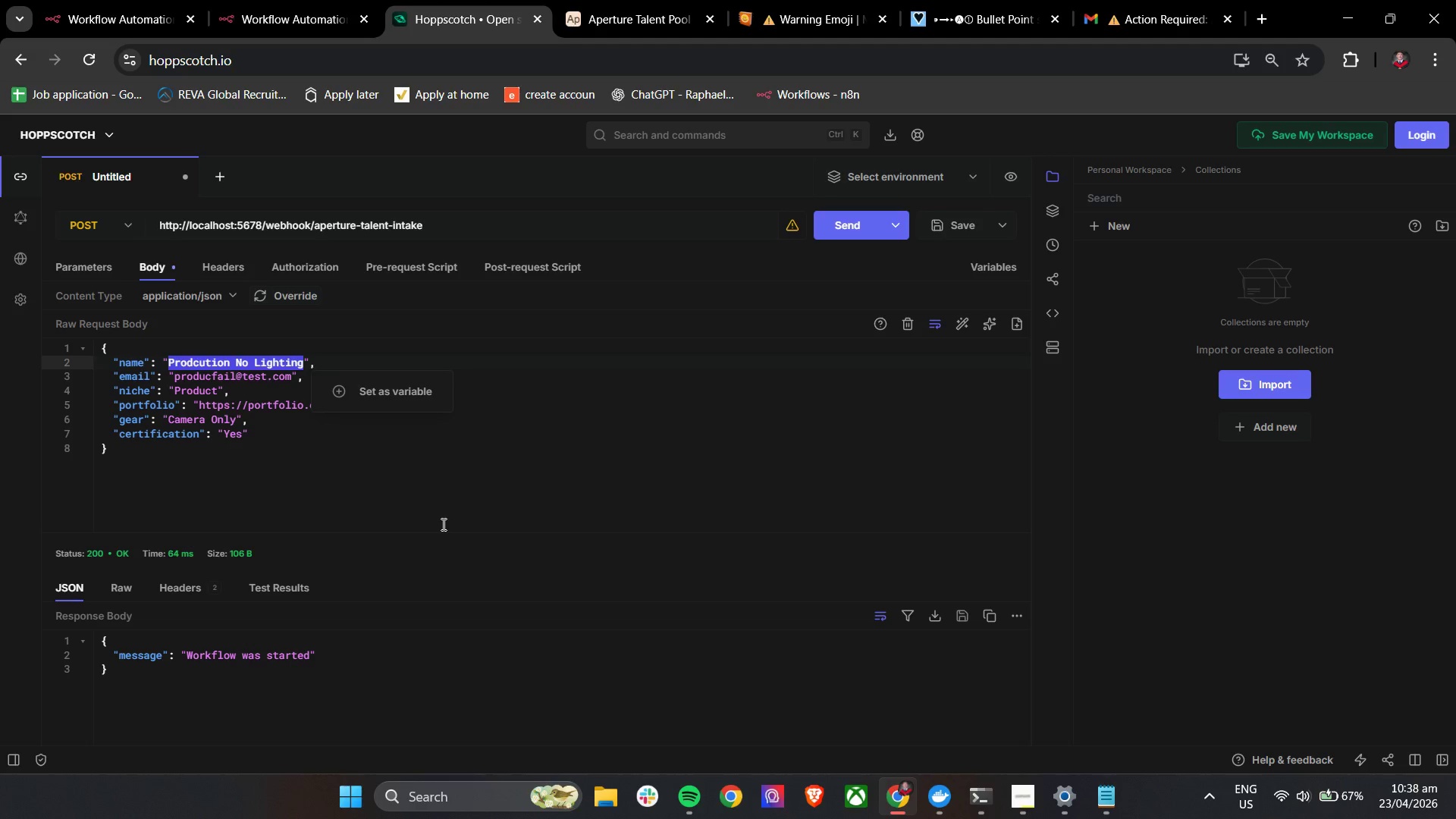 
type(Qualified Applicany)
key(Backspace)
type(t)
 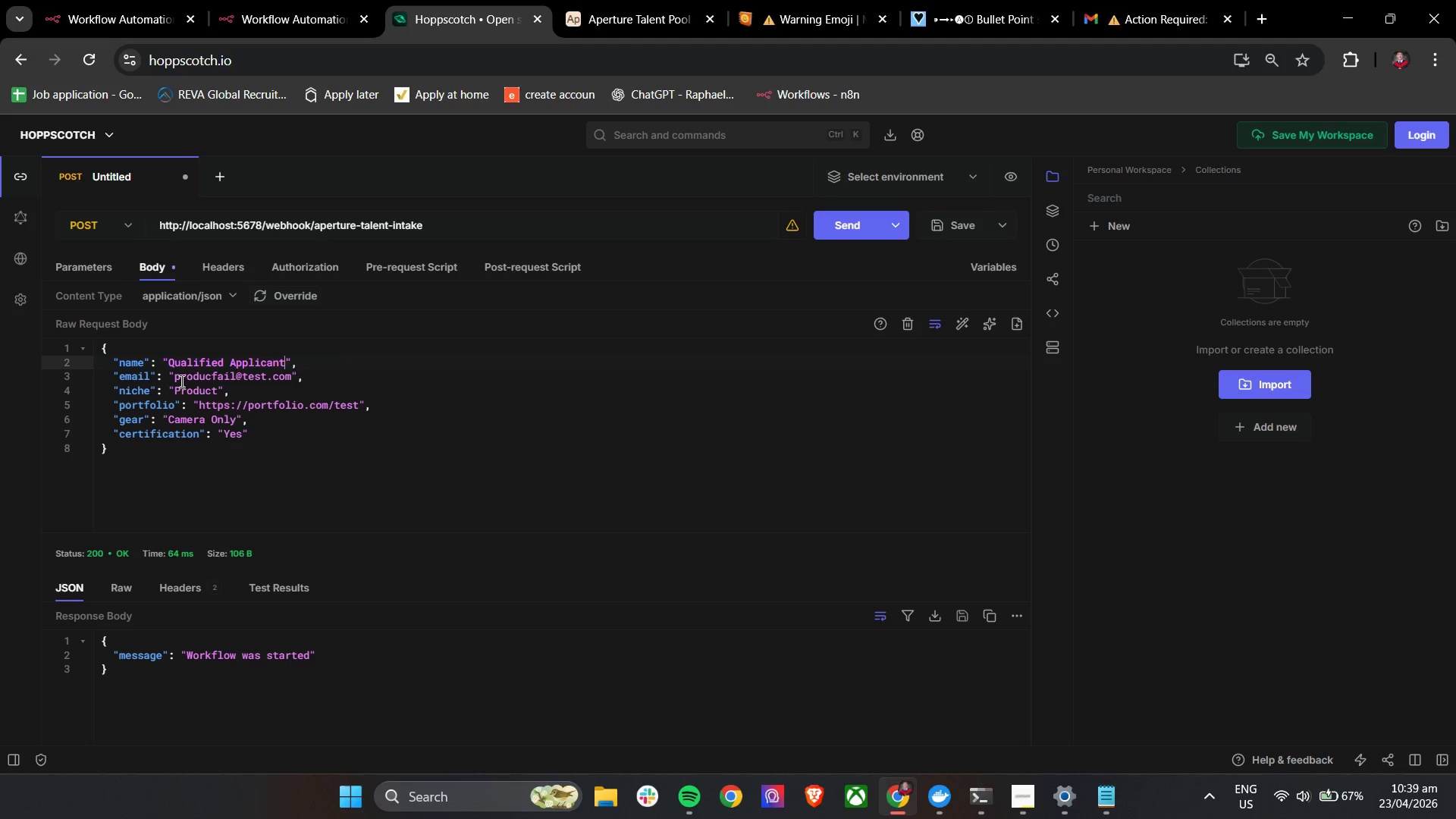 
left_click_drag(start_coordinate=[177, 377], to_coordinate=[235, 383])
 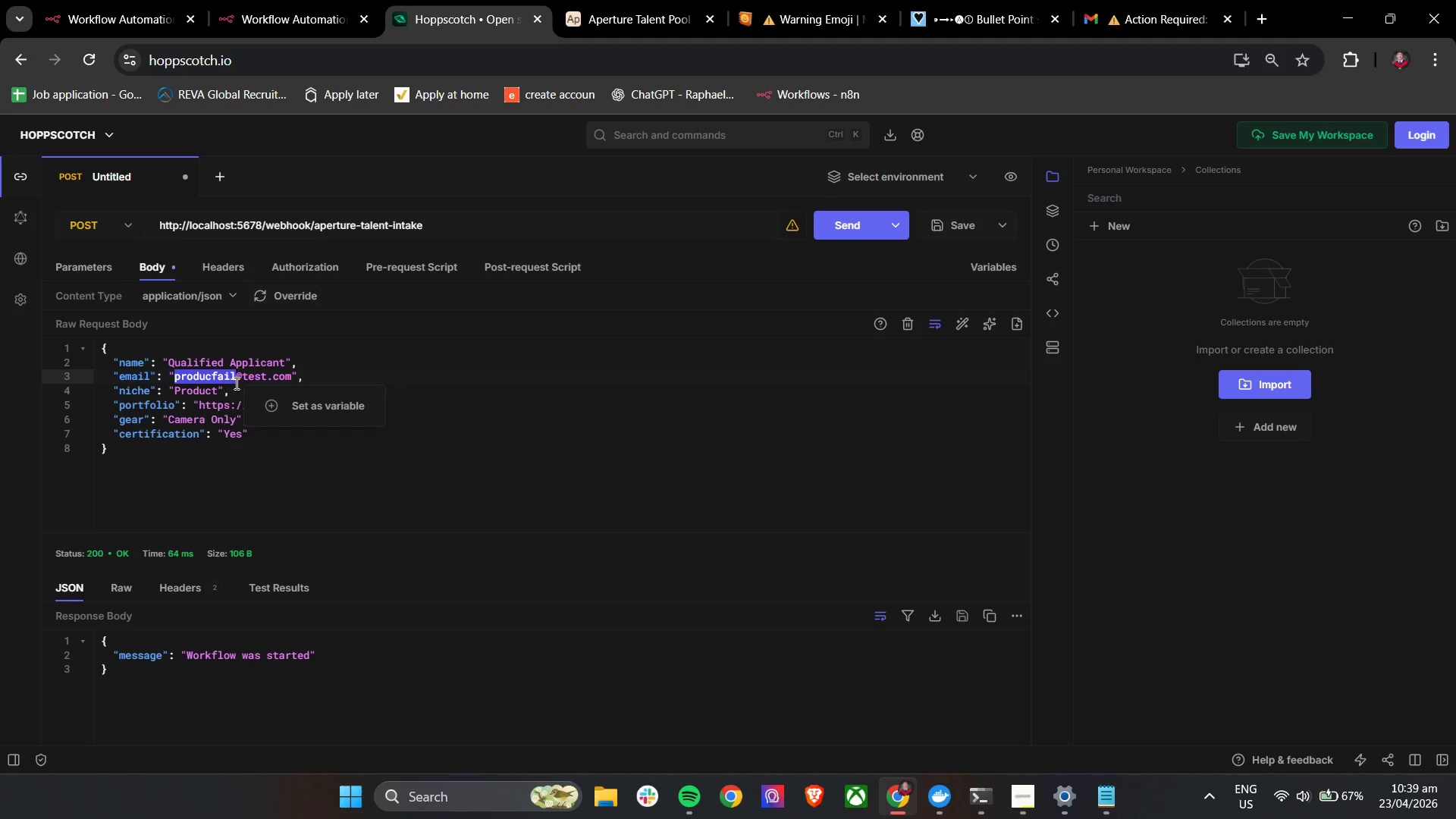 
type(quaki)
key(Backspace)
key(Backspace)
type(lid)
key(Backspace)
type(fied)
 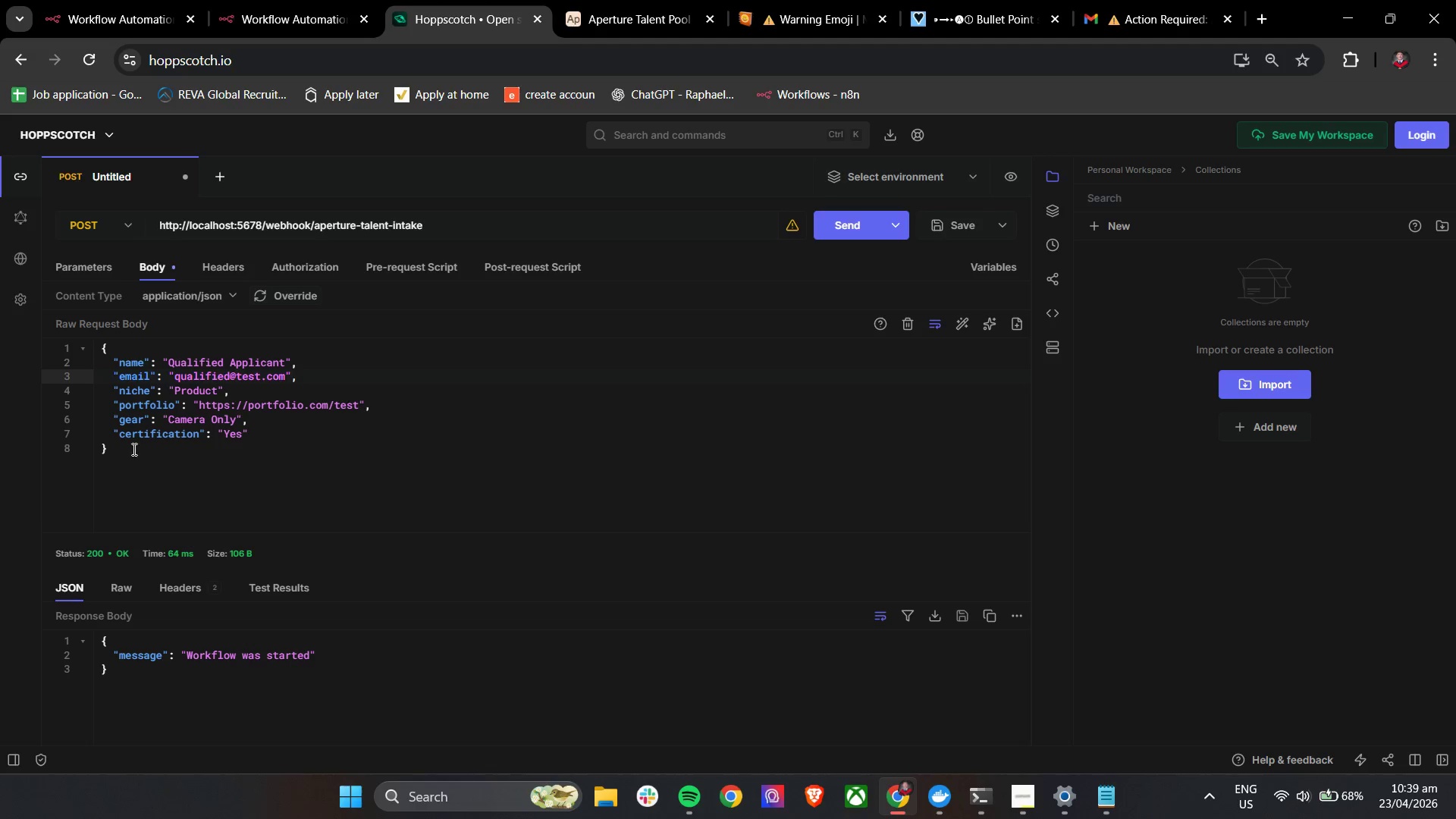 
left_click_drag(start_coordinate=[167, 419], to_coordinate=[237, 424])
 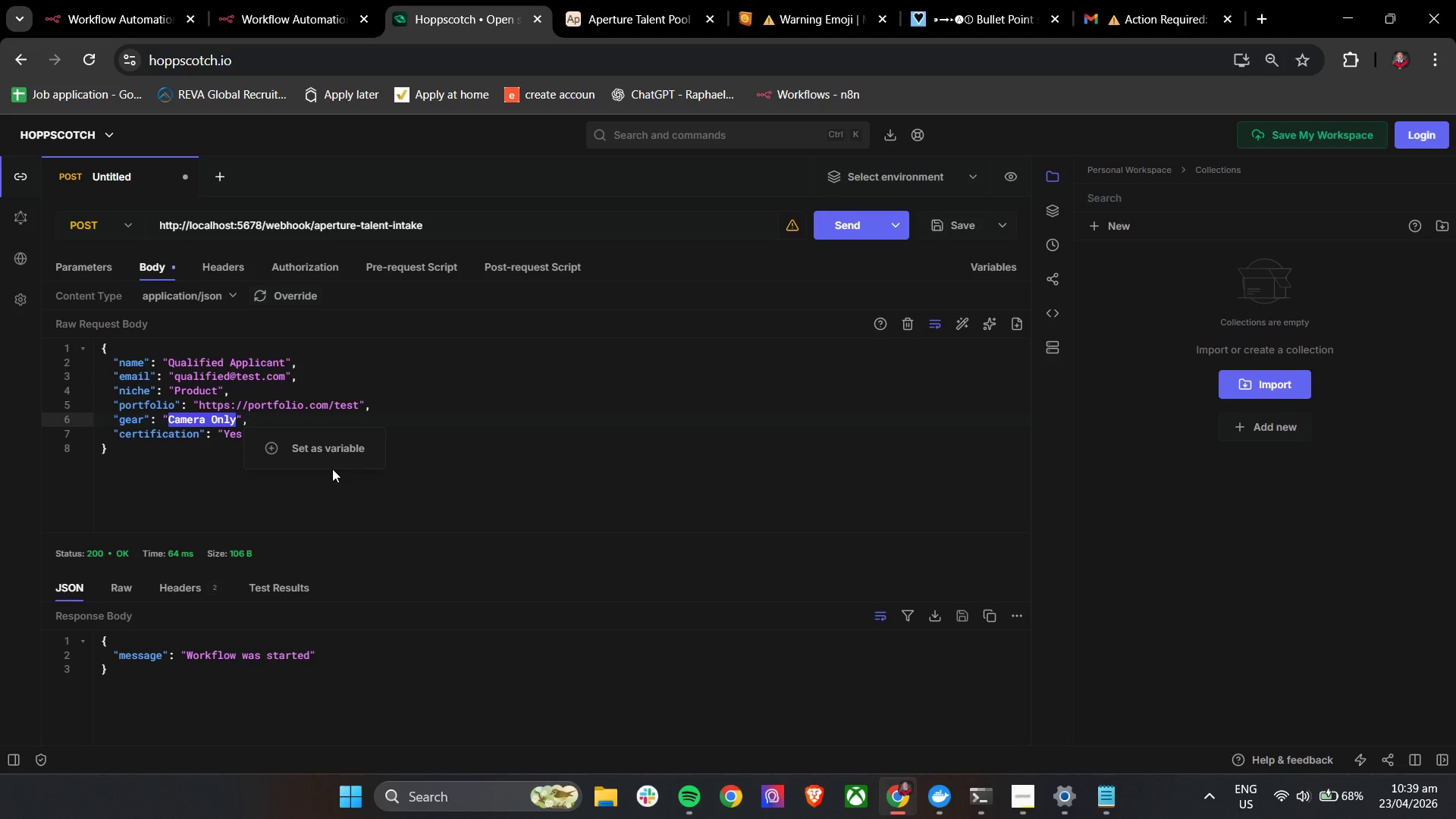 
type(Studio Lighting Kit & Camera)
 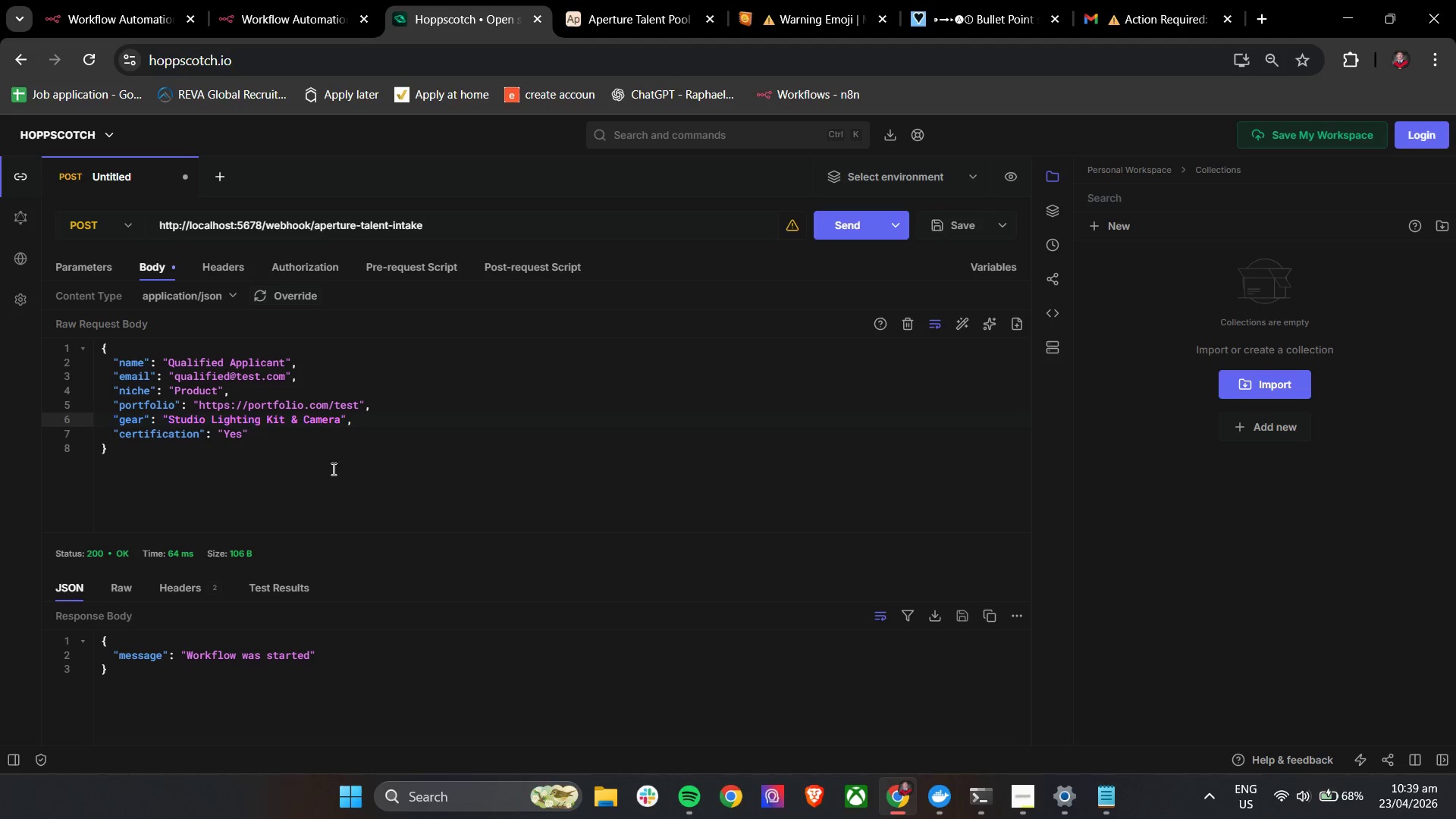 
left_click([329, 480])
 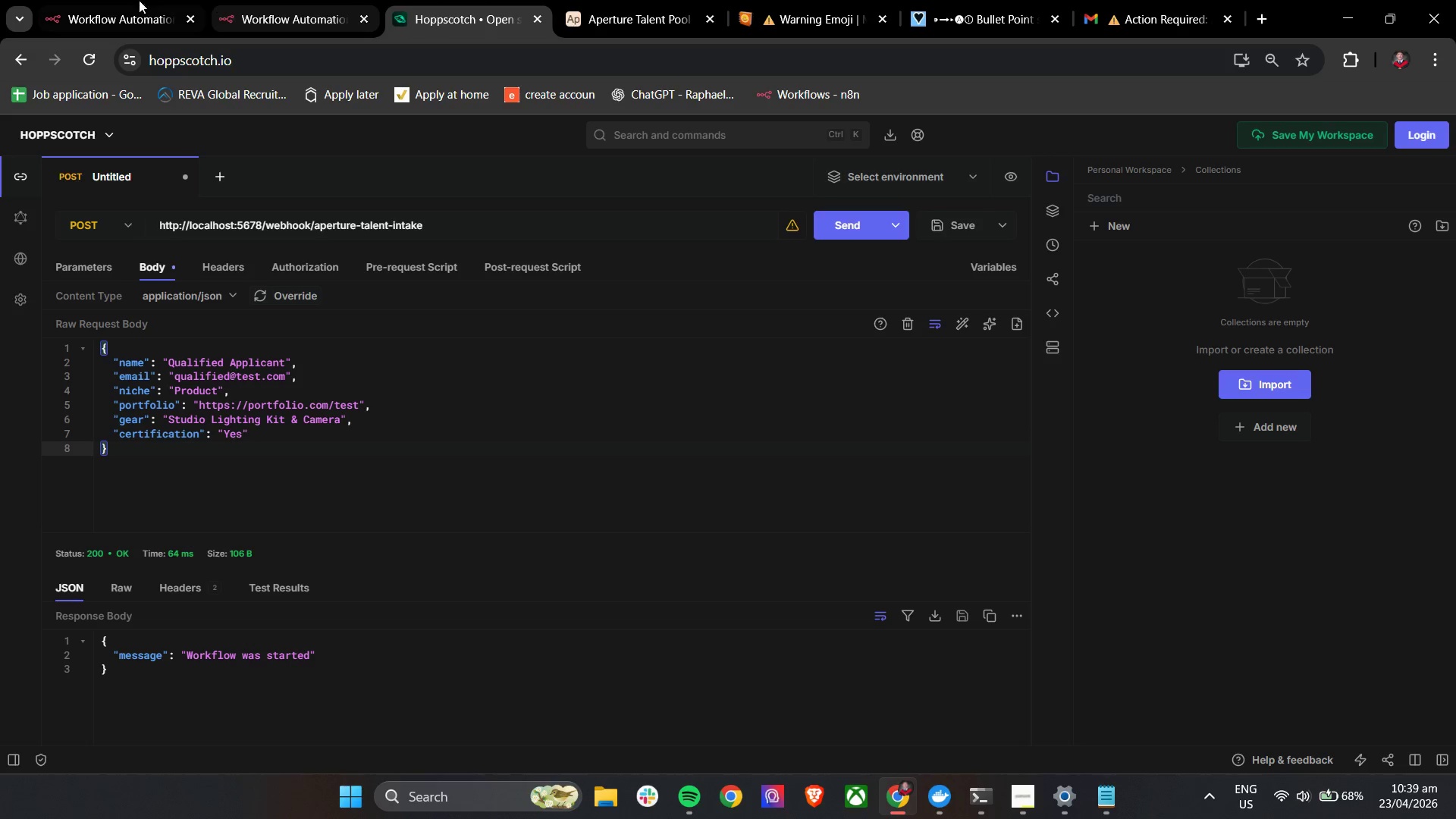 
left_click([80, 0])
 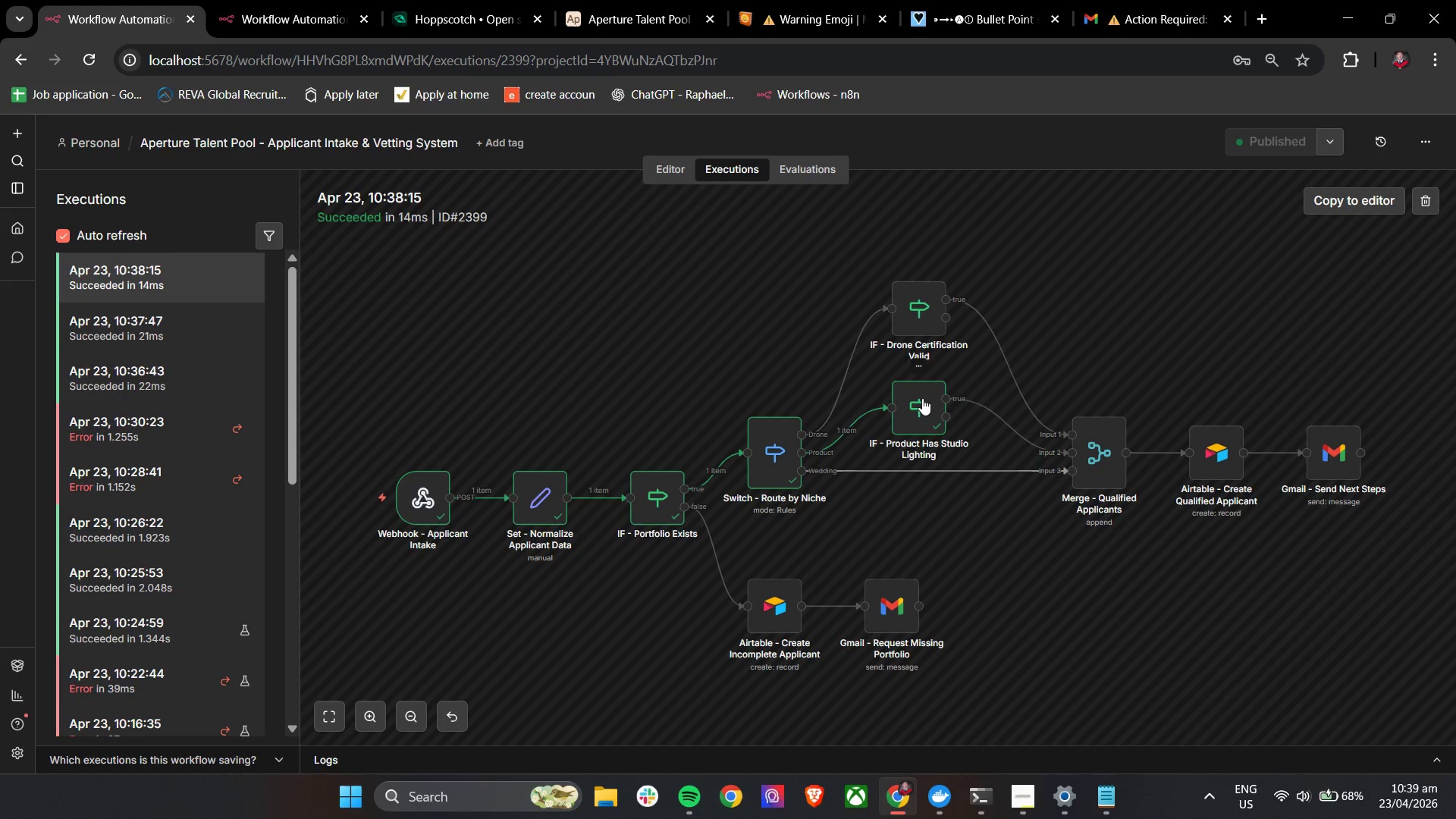 
double_click([922, 398])
 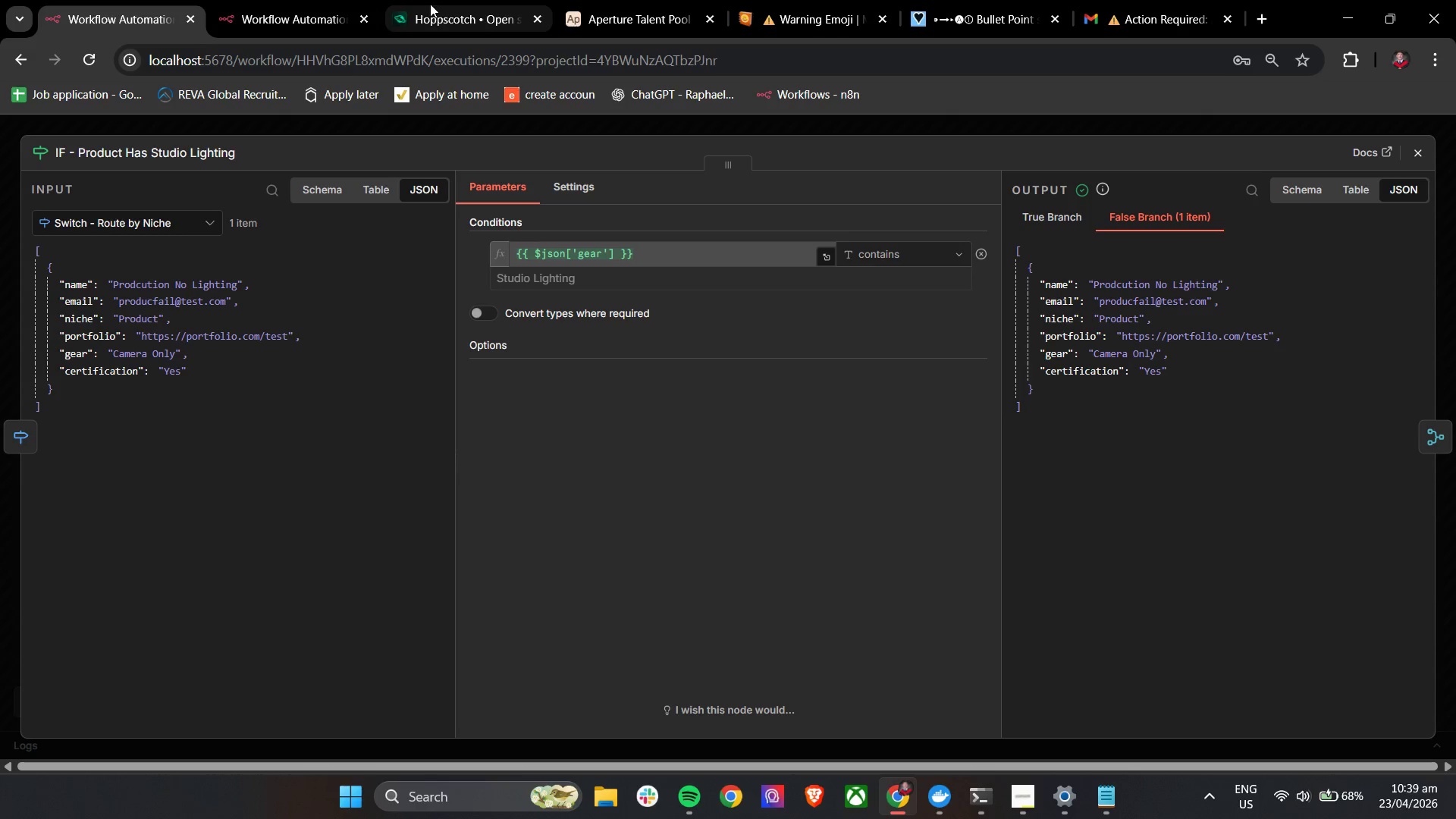 
wait(6.23)
 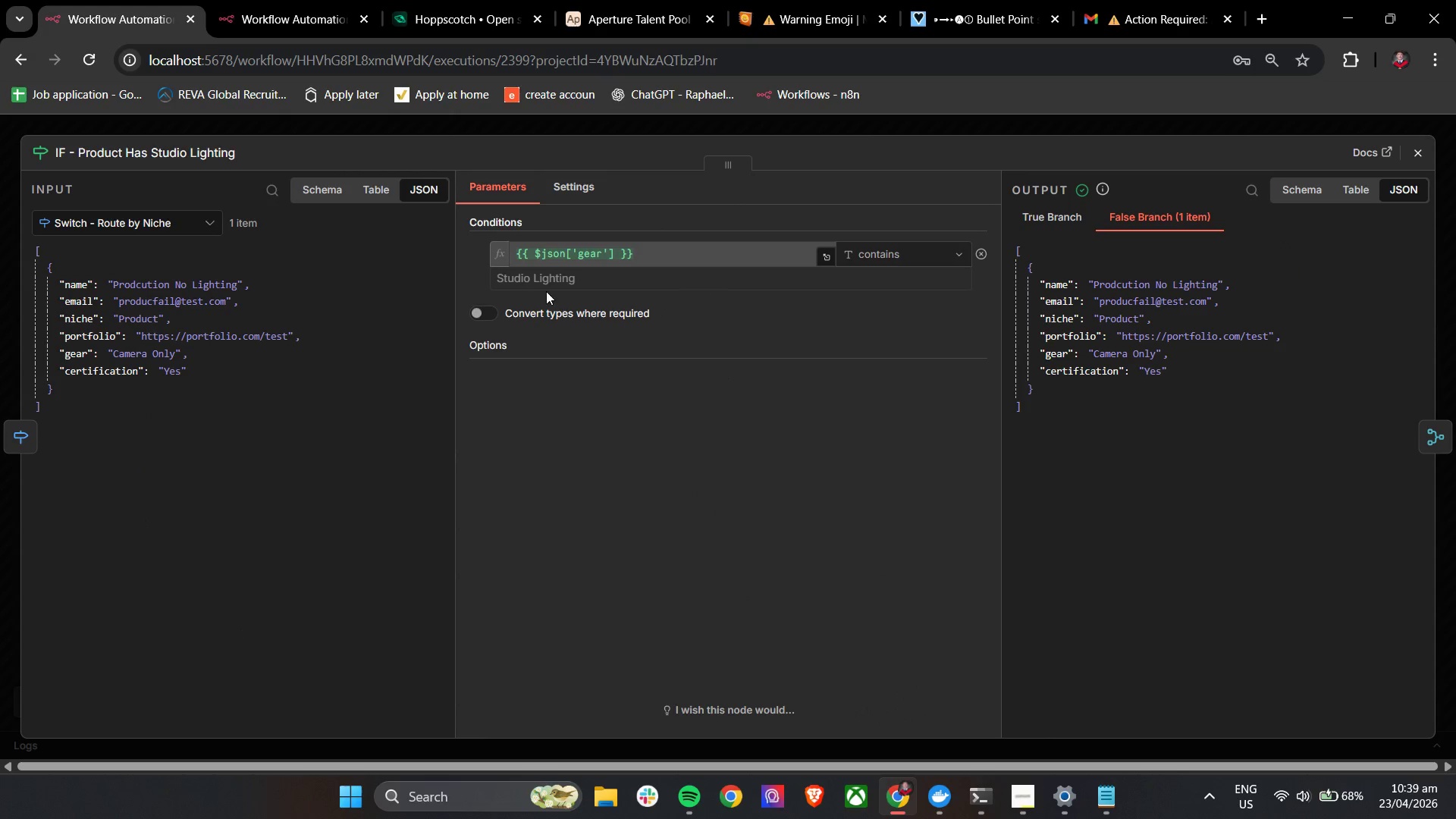 
left_click([490, 0])
 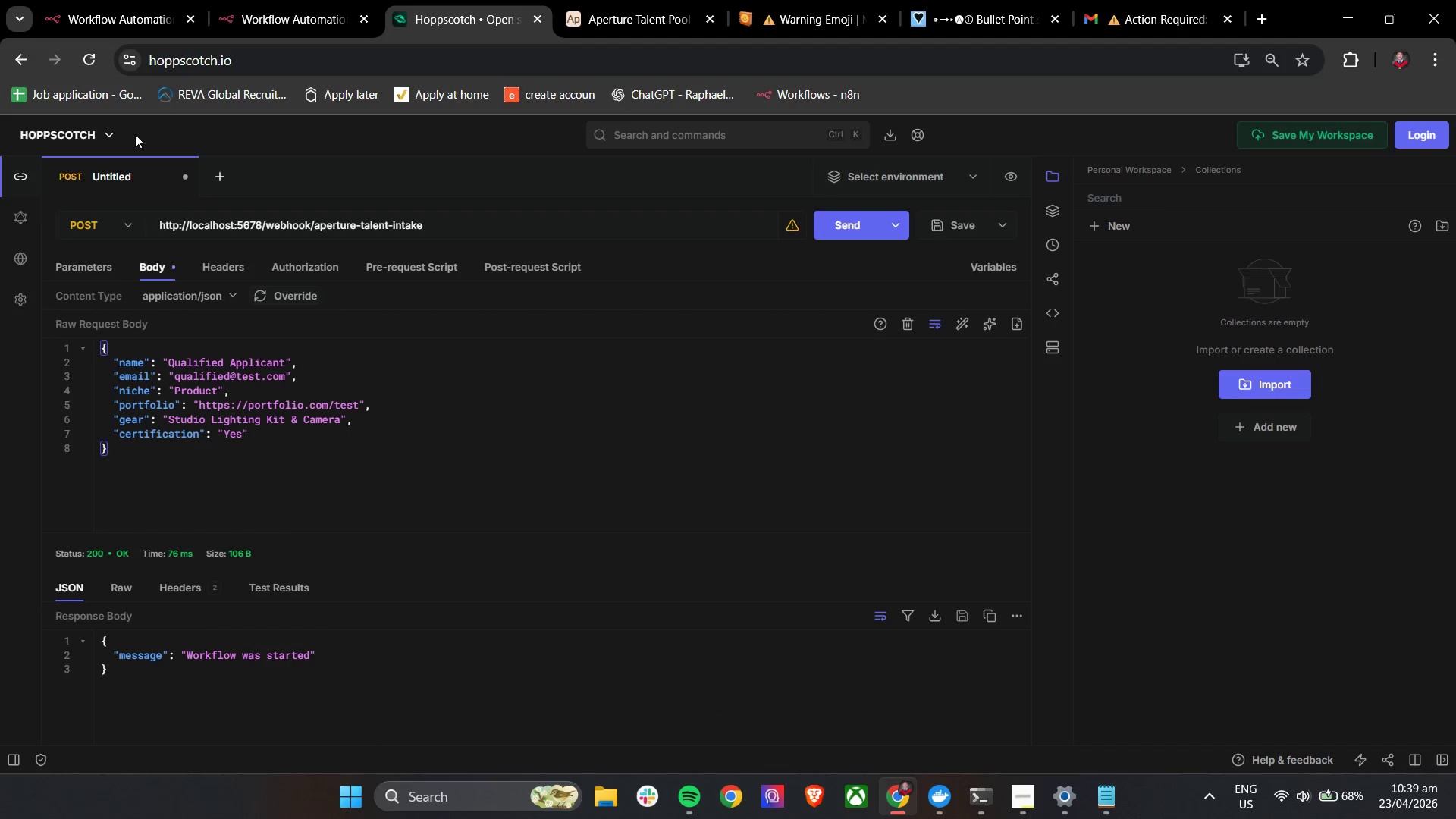 
left_click([66, 0])
 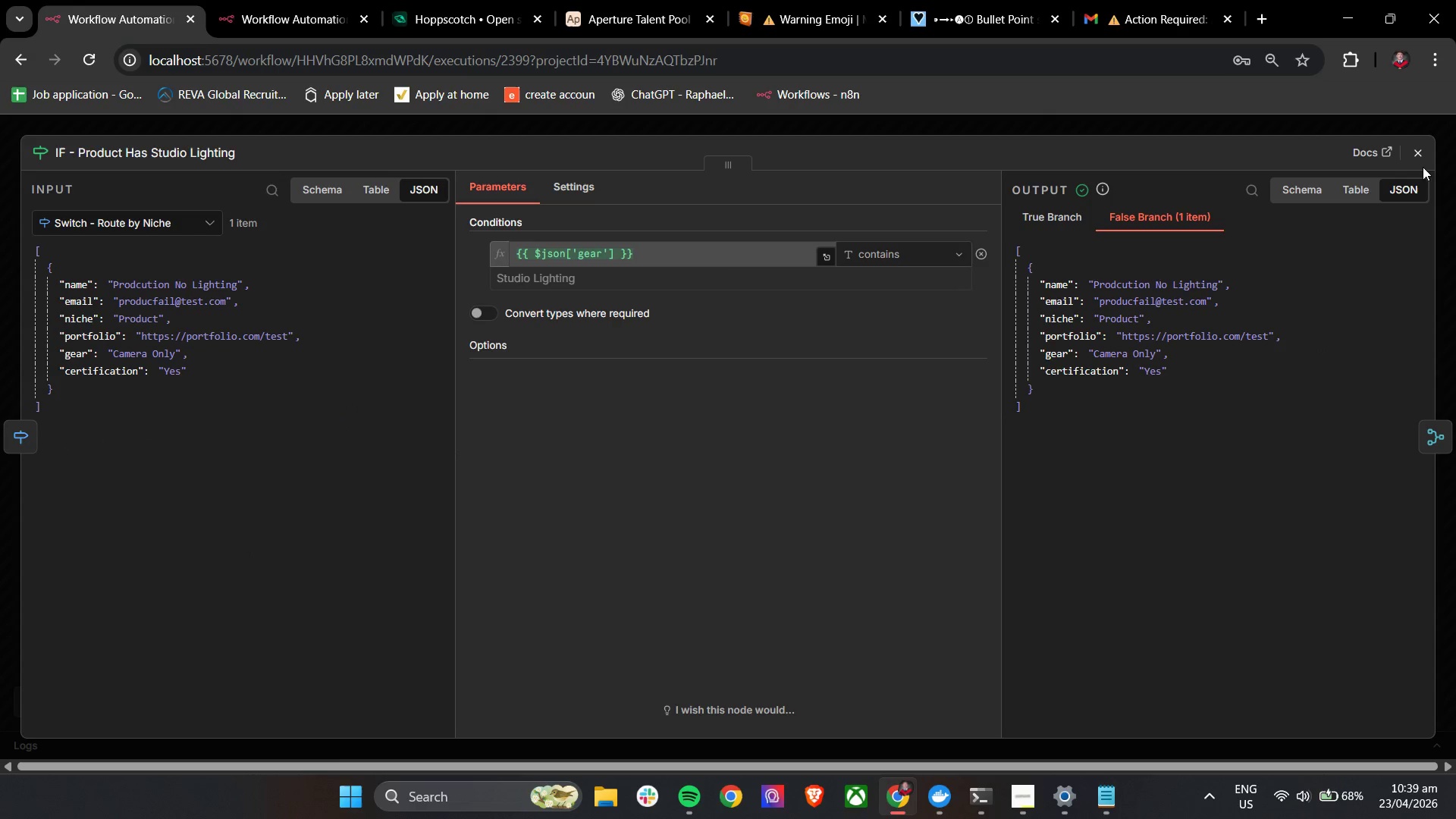 
double_click([1420, 158])
 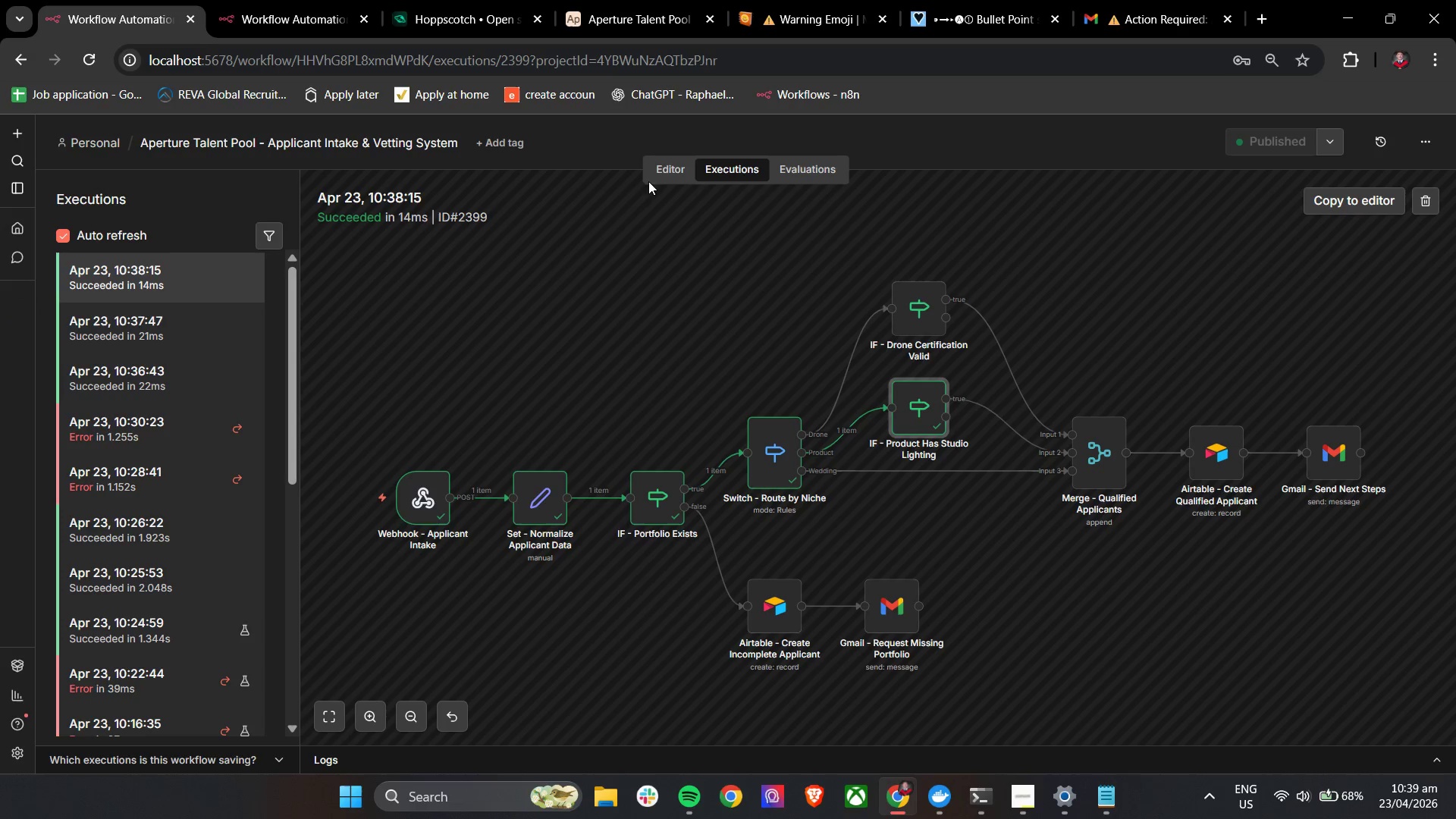 
left_click([668, 163])
 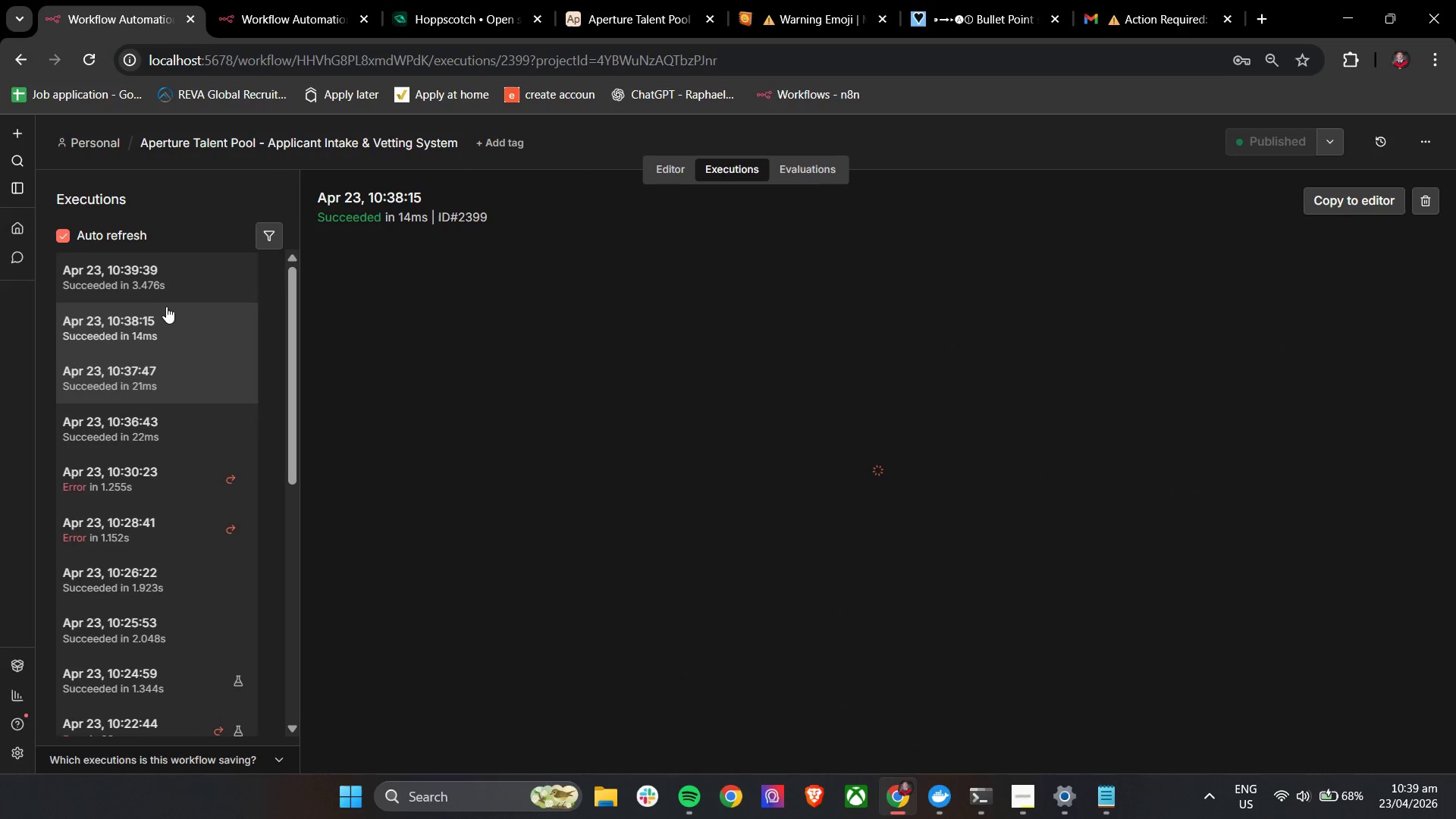 
left_click([166, 285])
 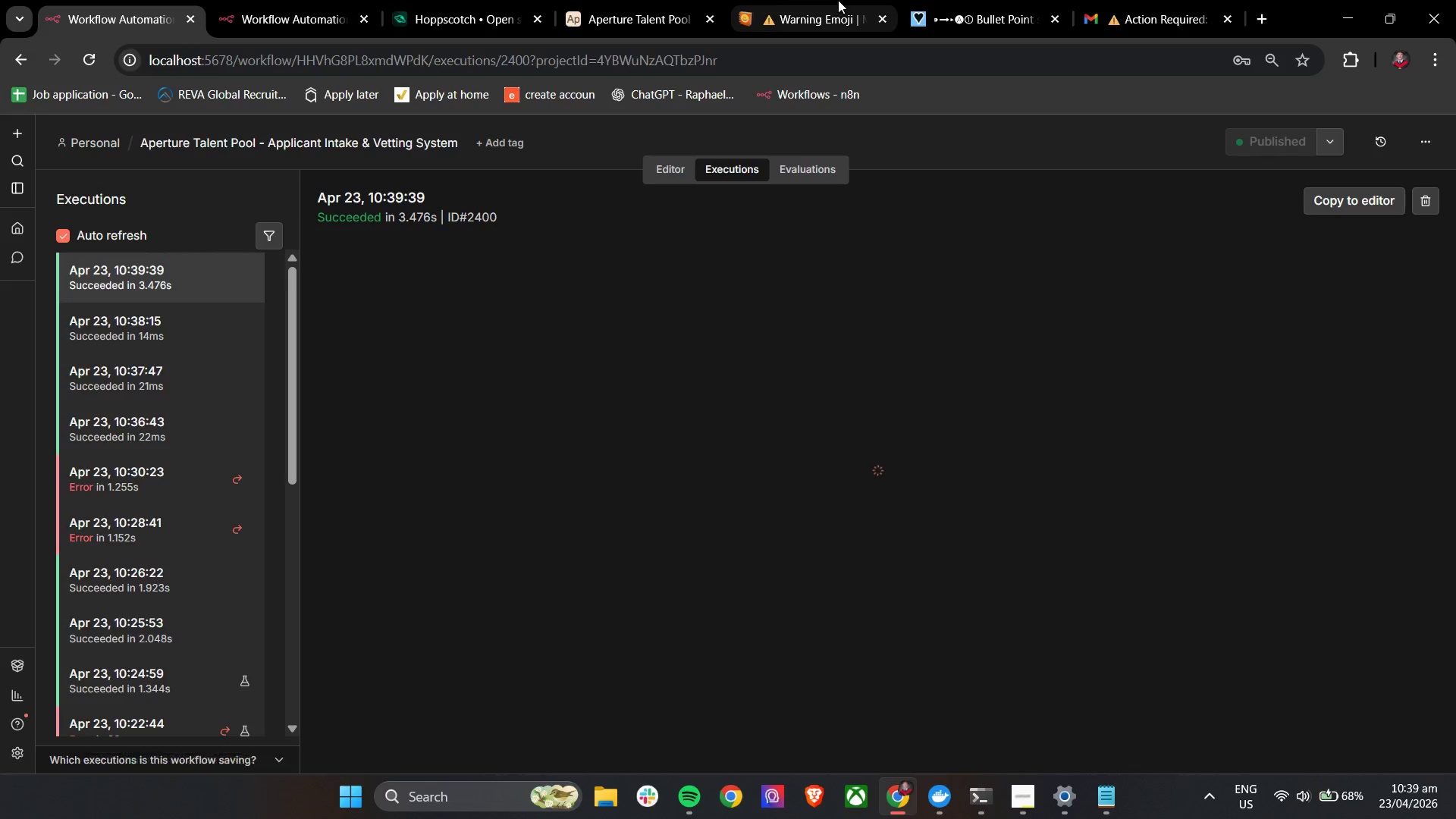 
double_click([668, 0])
 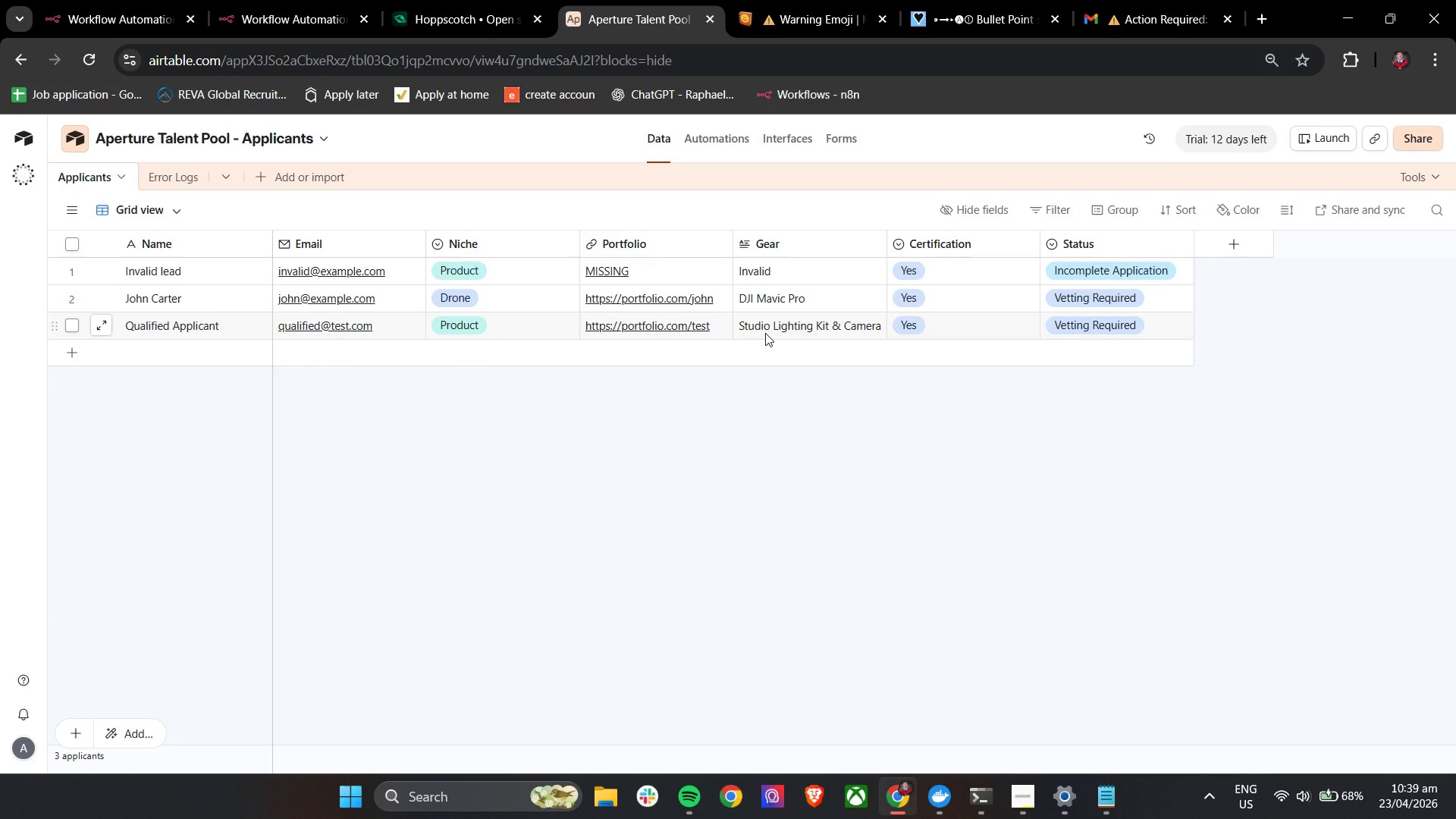 
left_click([122, 6])
 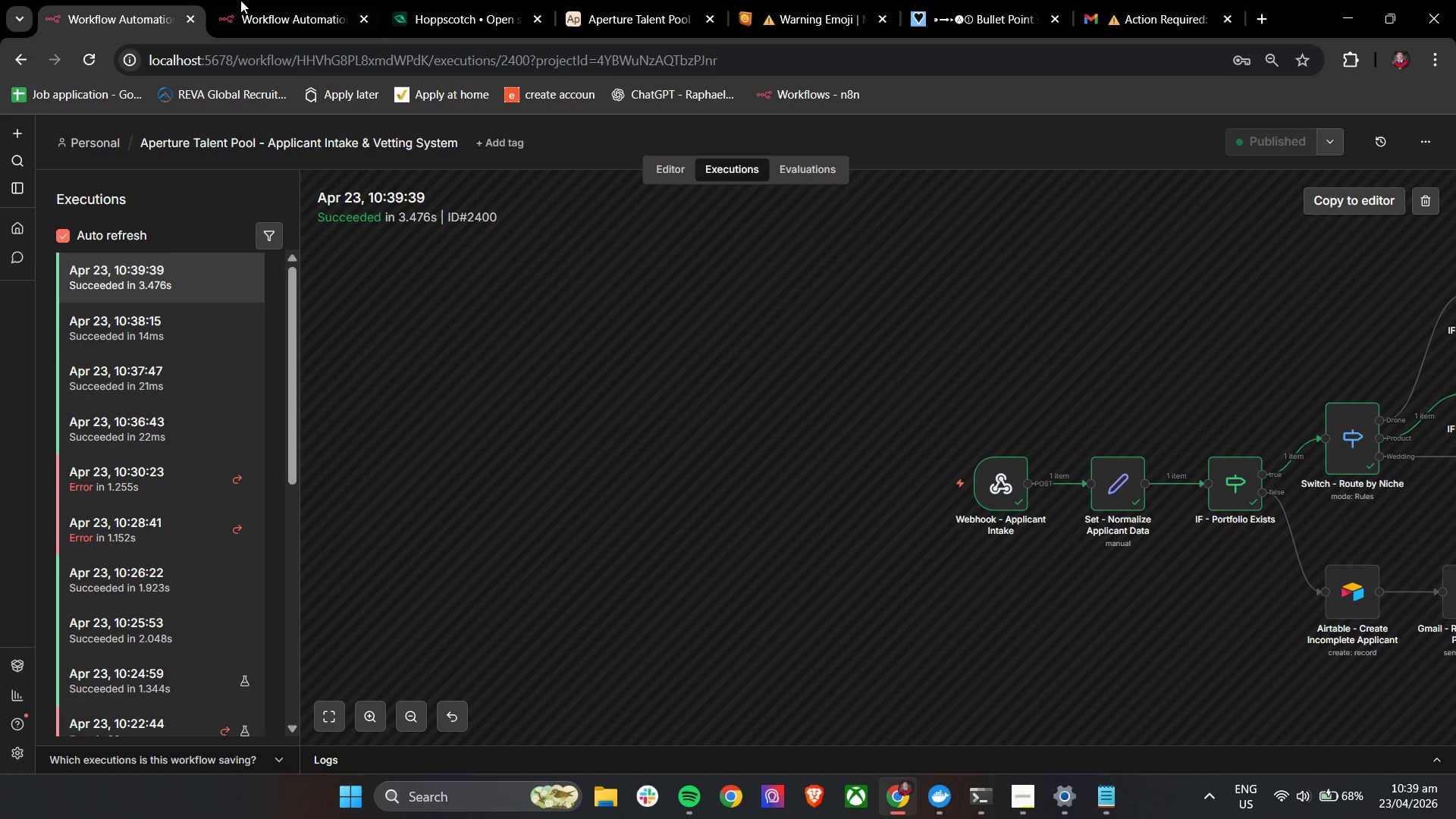 
left_click([265, 0])
 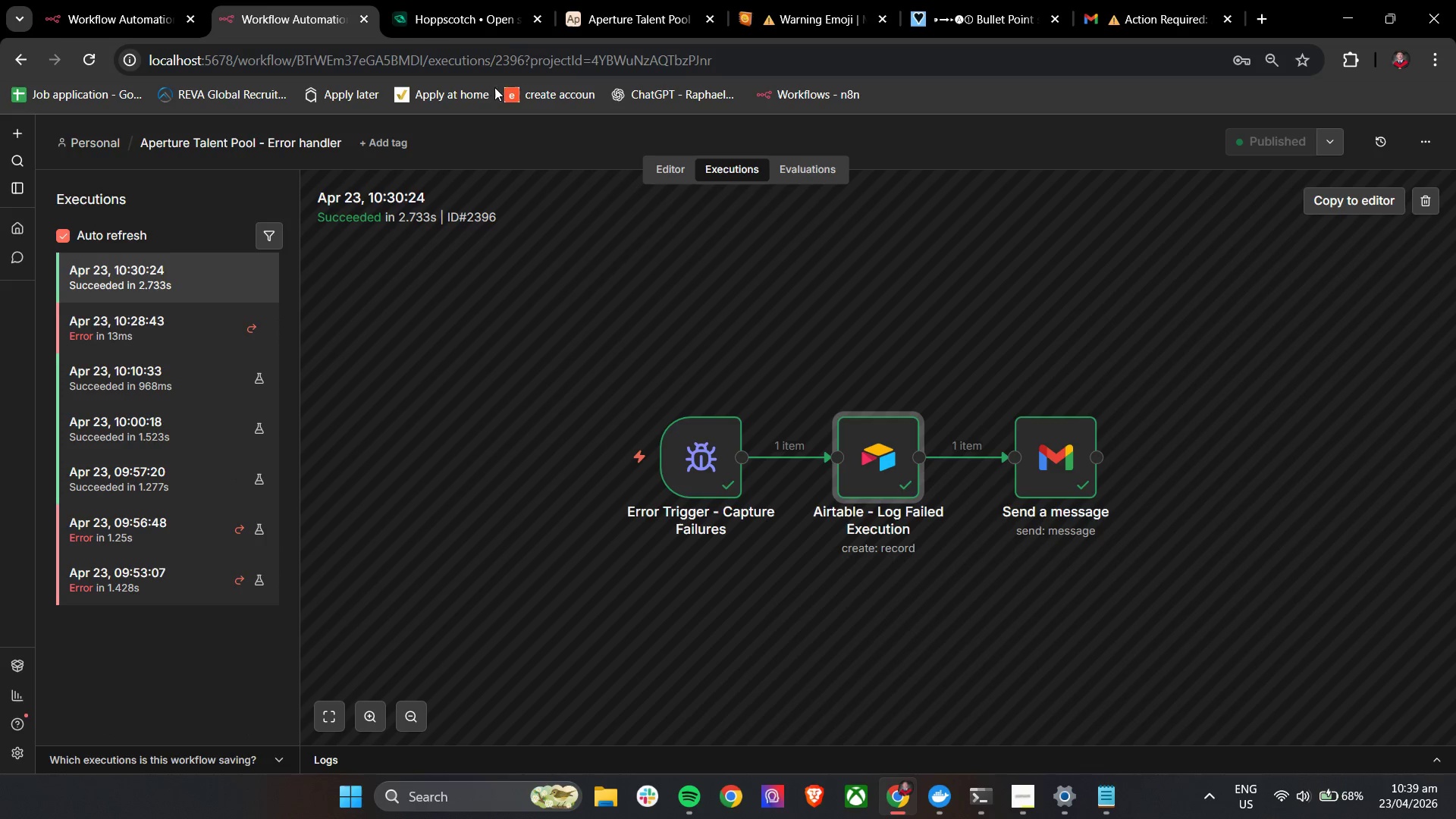 
left_click([642, 2])
 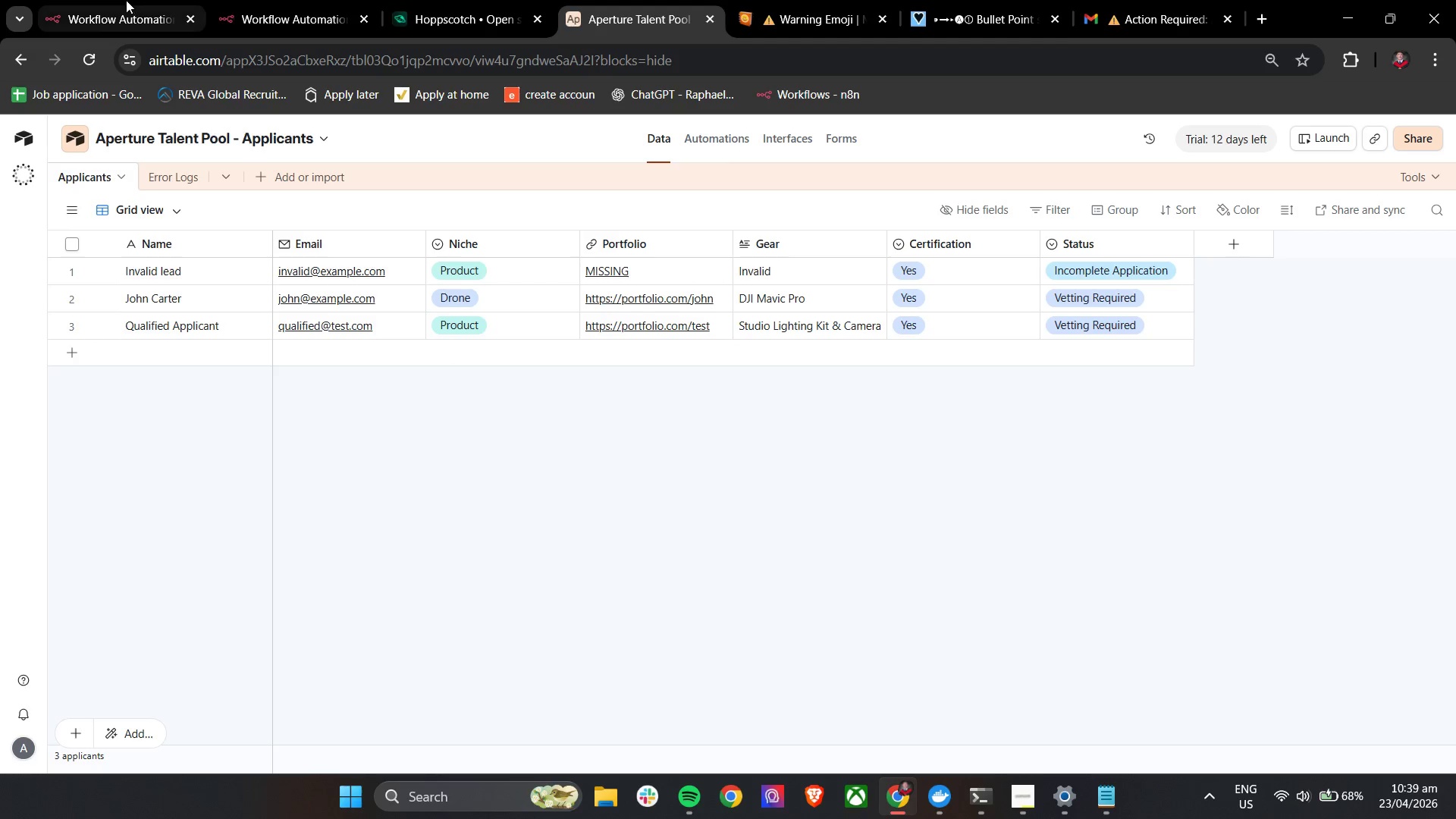 
left_click([125, 0])
 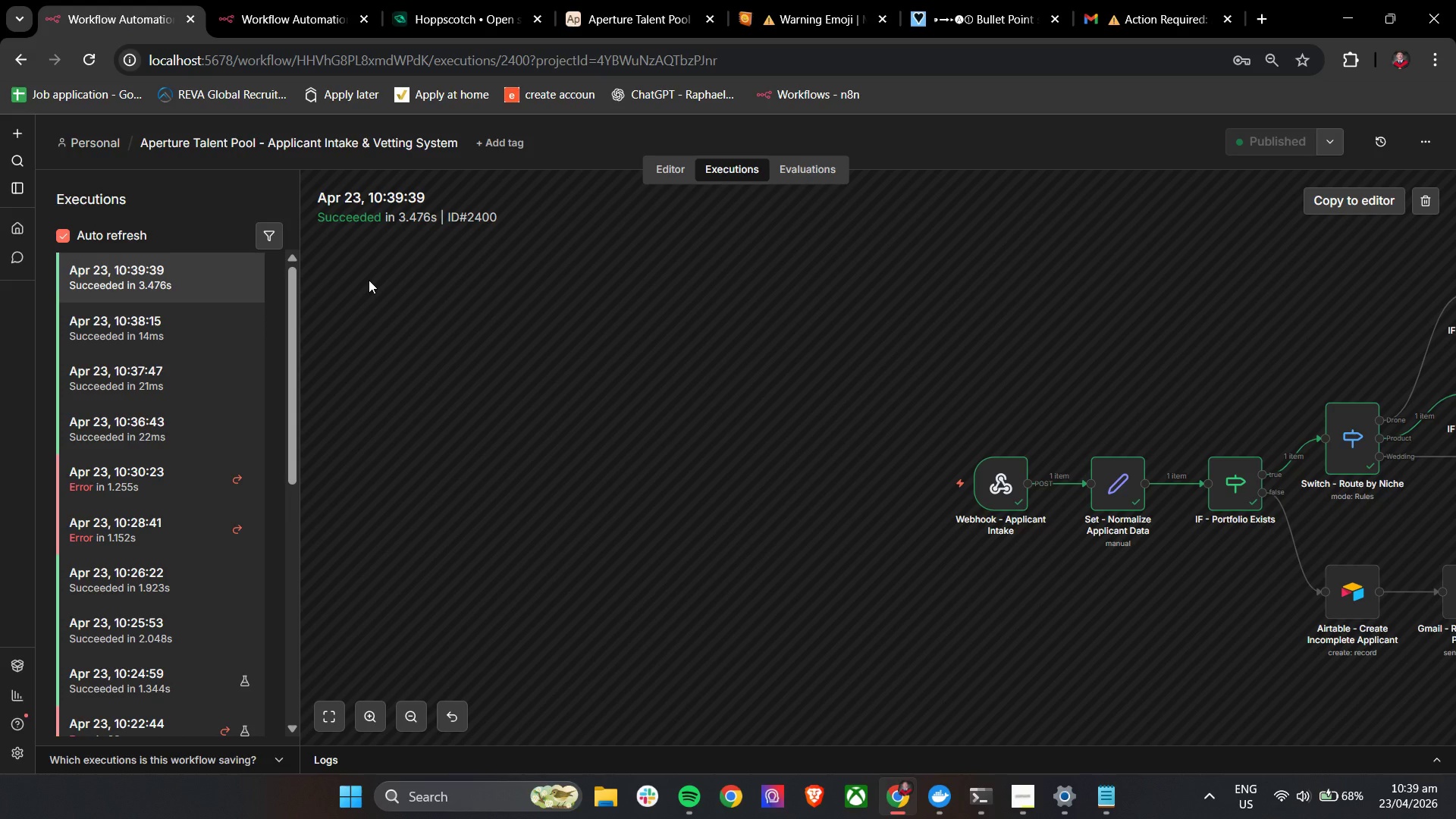 
wait(11.16)
 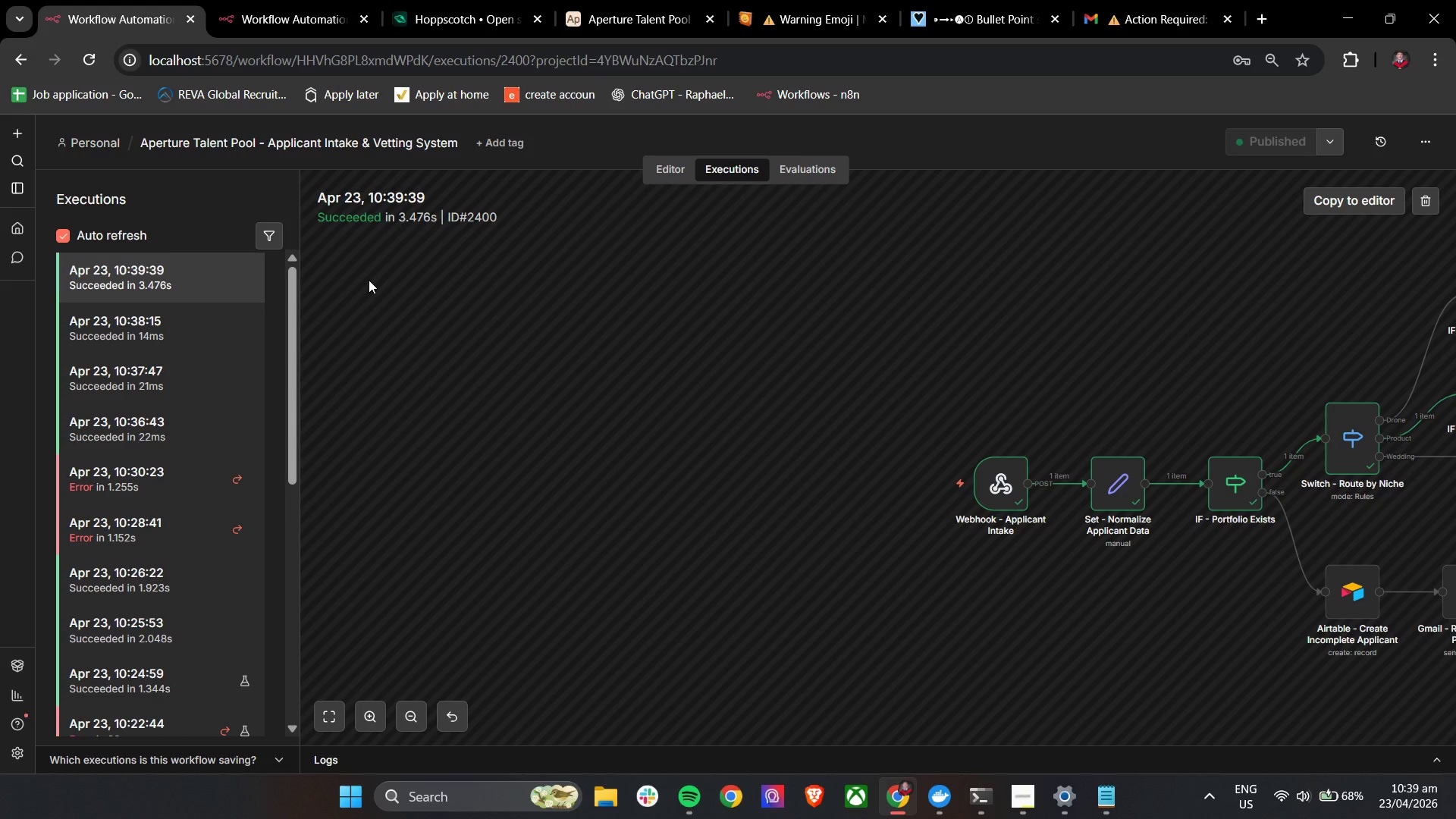 
left_click([444, 0])
 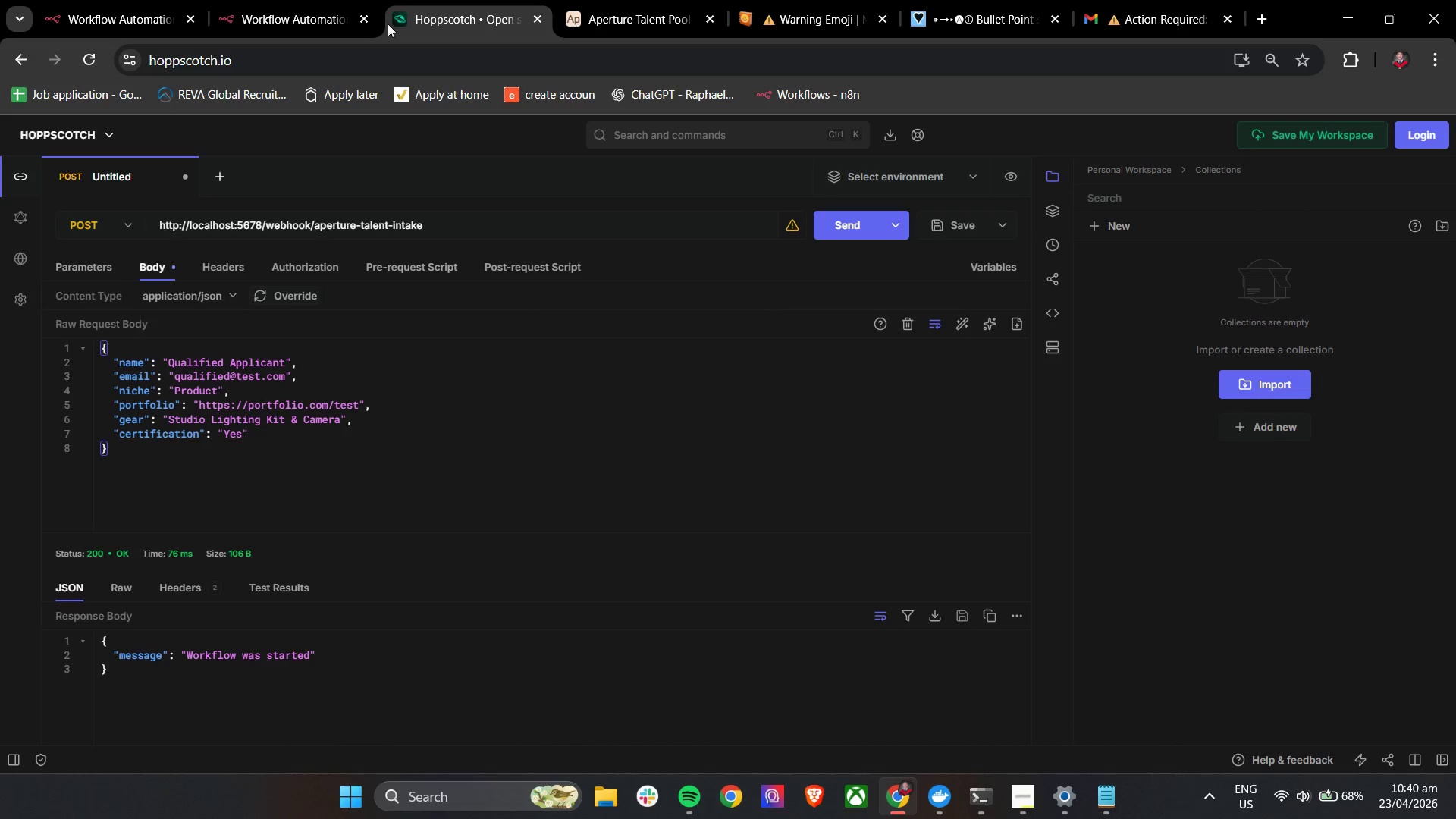 
left_click([295, 0])
 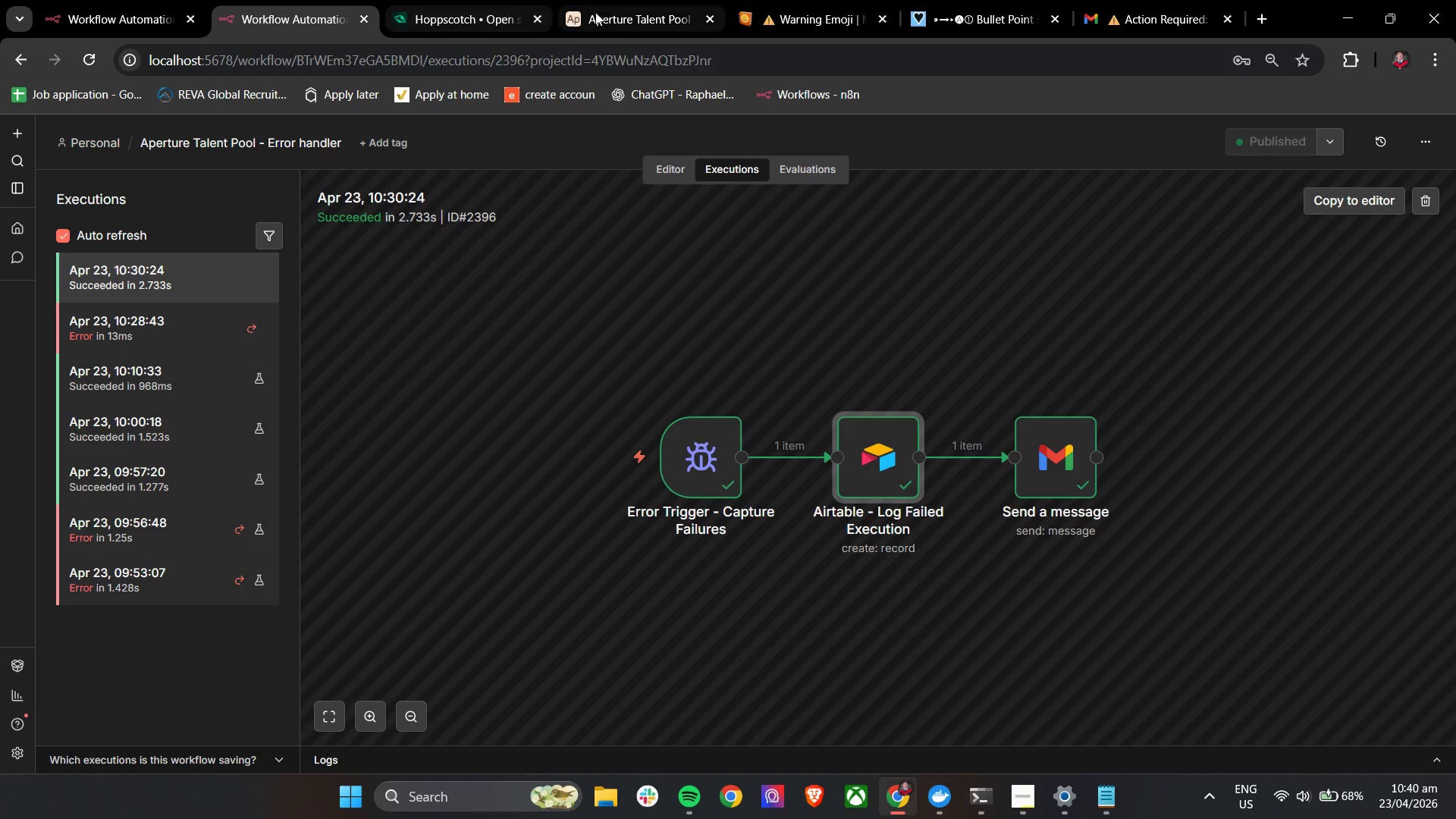 
left_click([607, 9])
 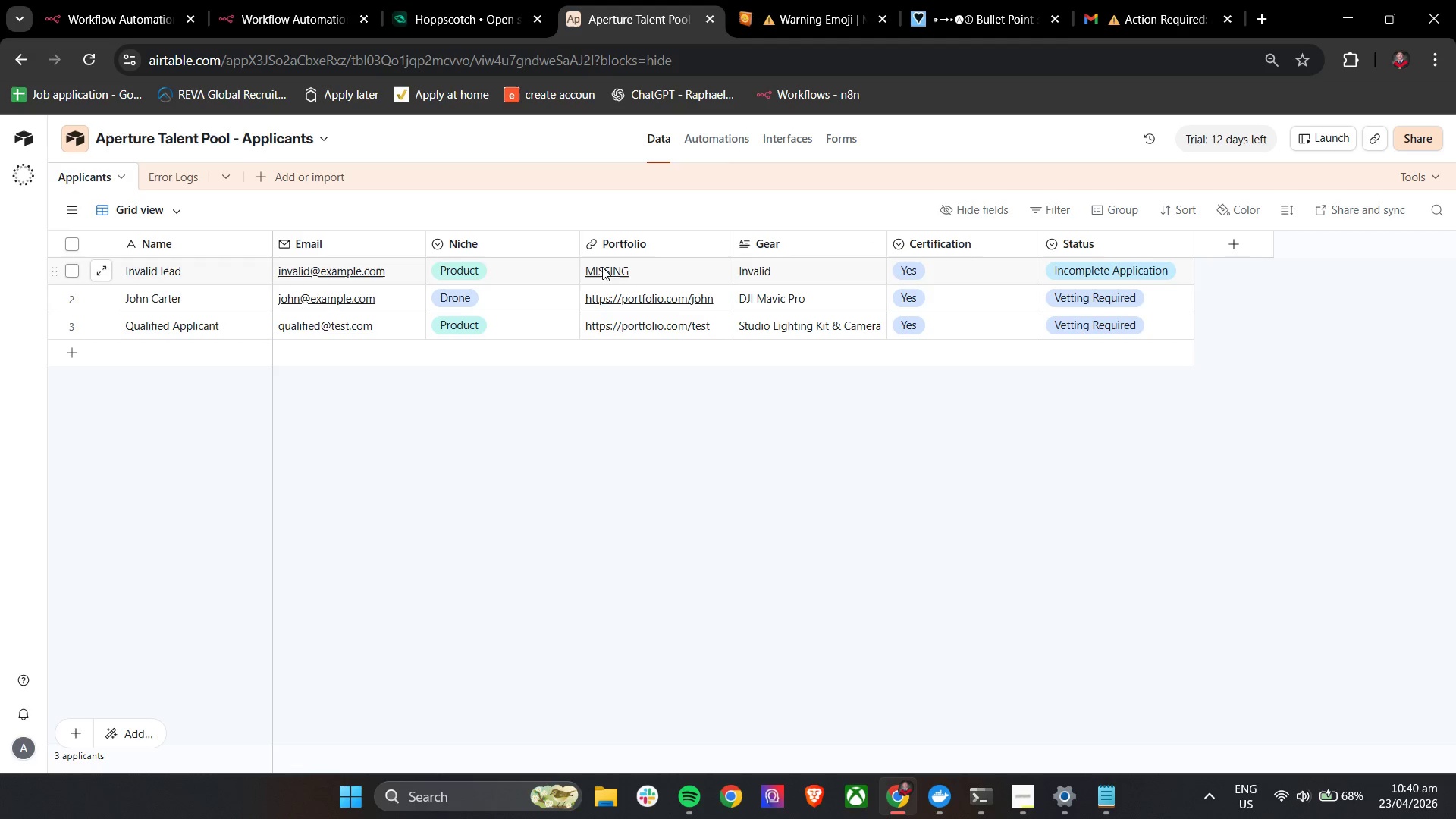 
left_click([566, 244])
 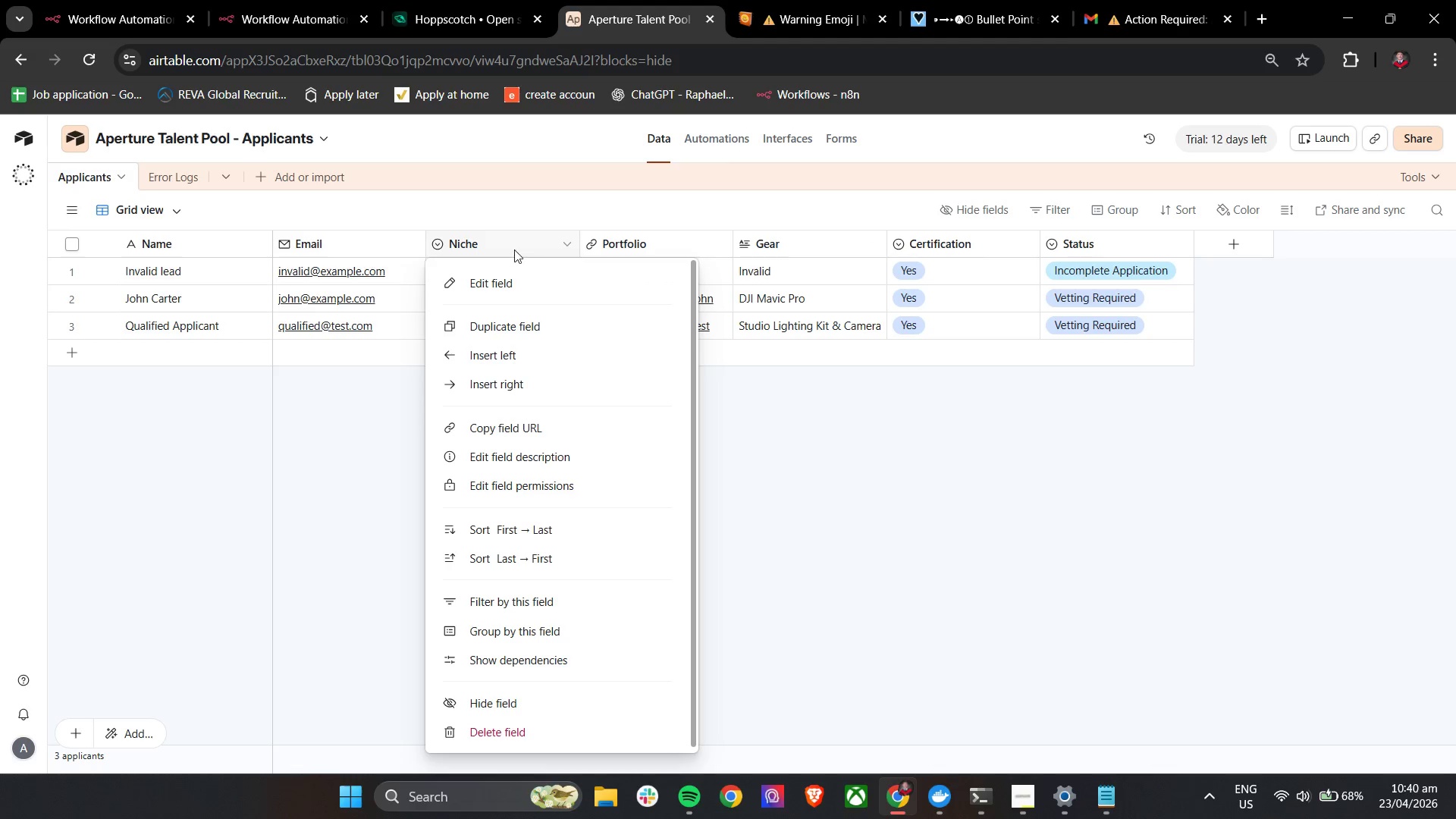 
double_click([511, 249])
 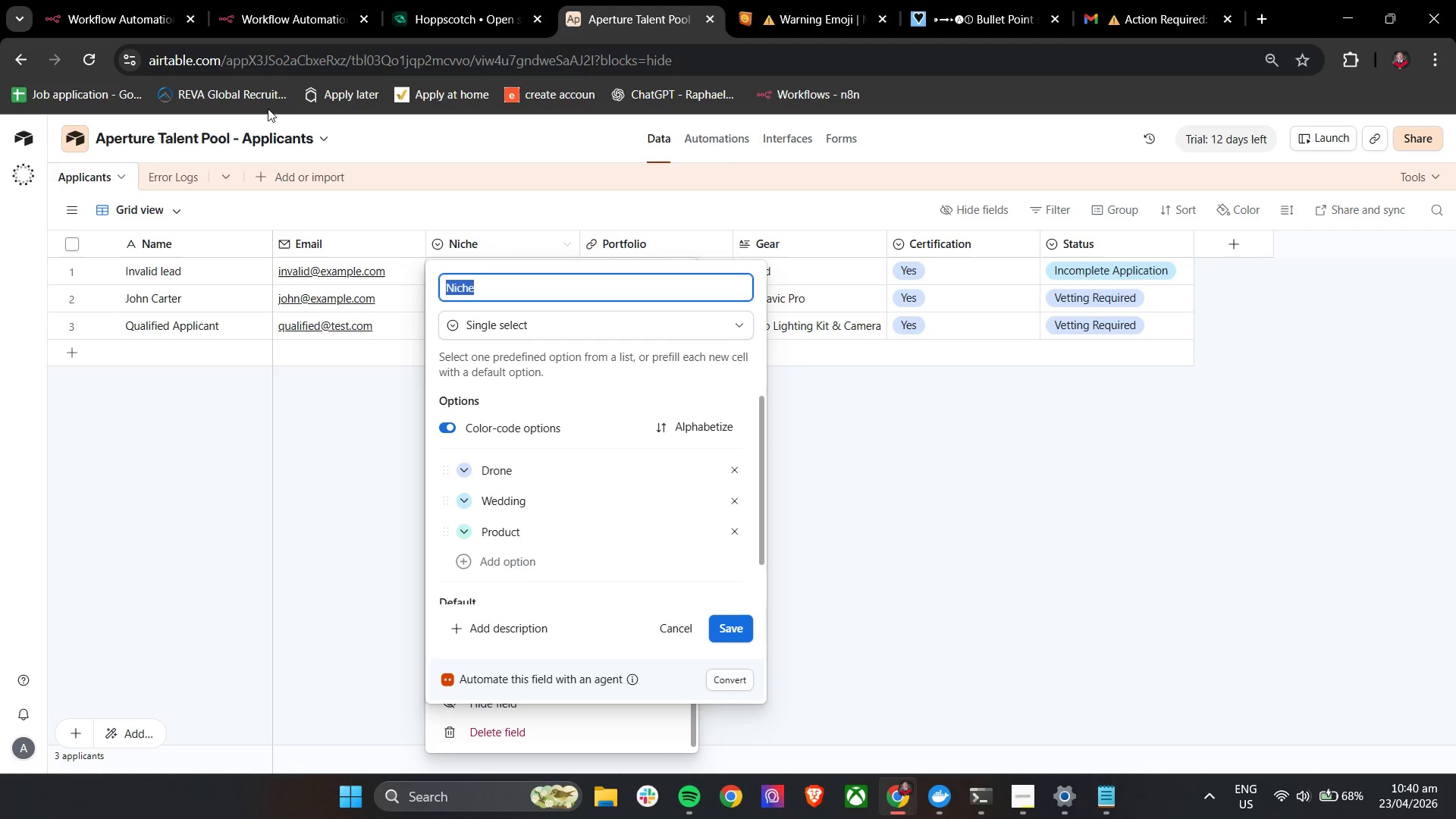 
left_click([109, 0])
 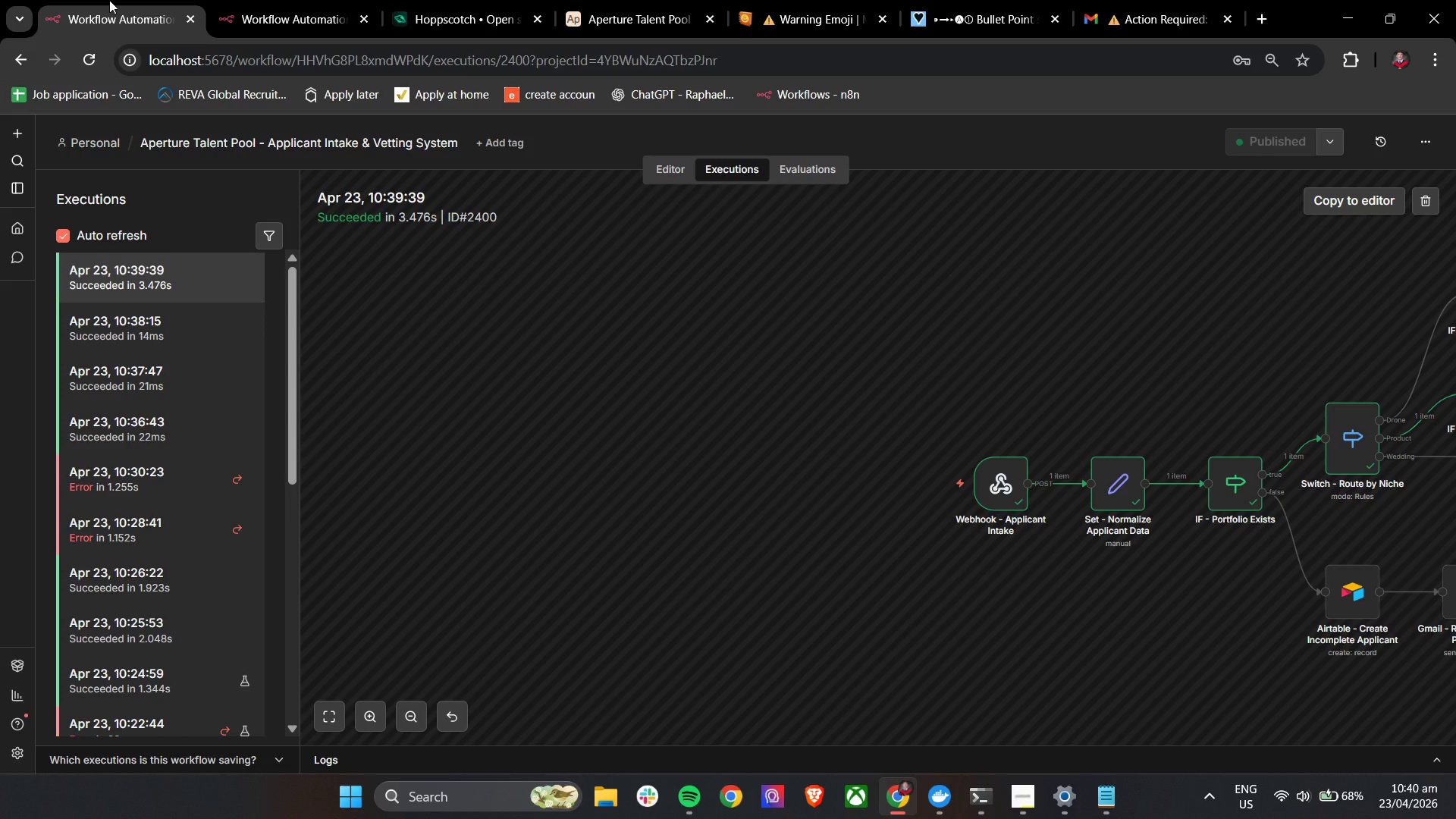 
wait(8.66)
 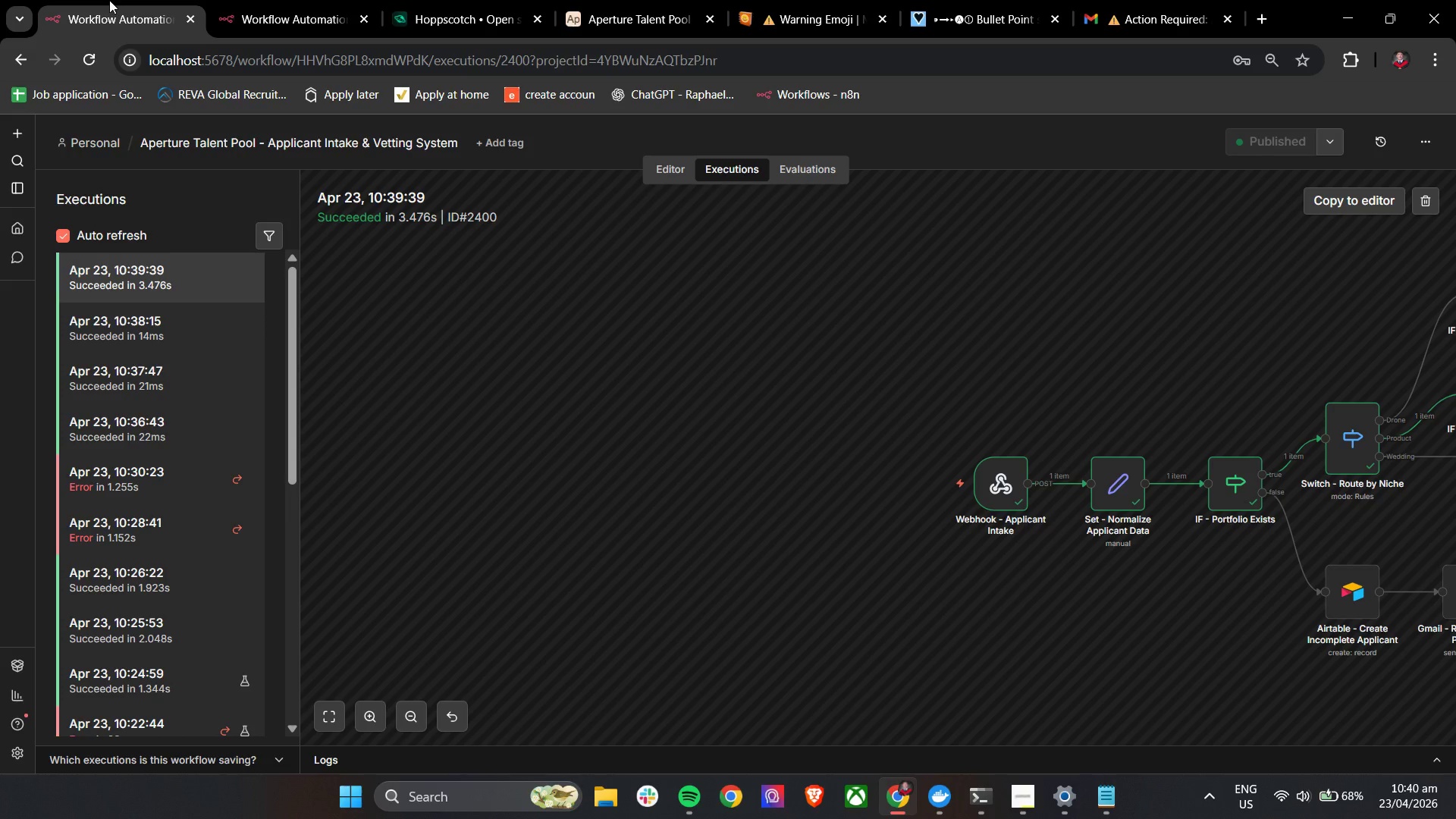 
hold_key(key=ControlLeft, duration=1.48)
left_click_drag(start_coordinate=[934, 576], to_coordinate=[408, 486])
 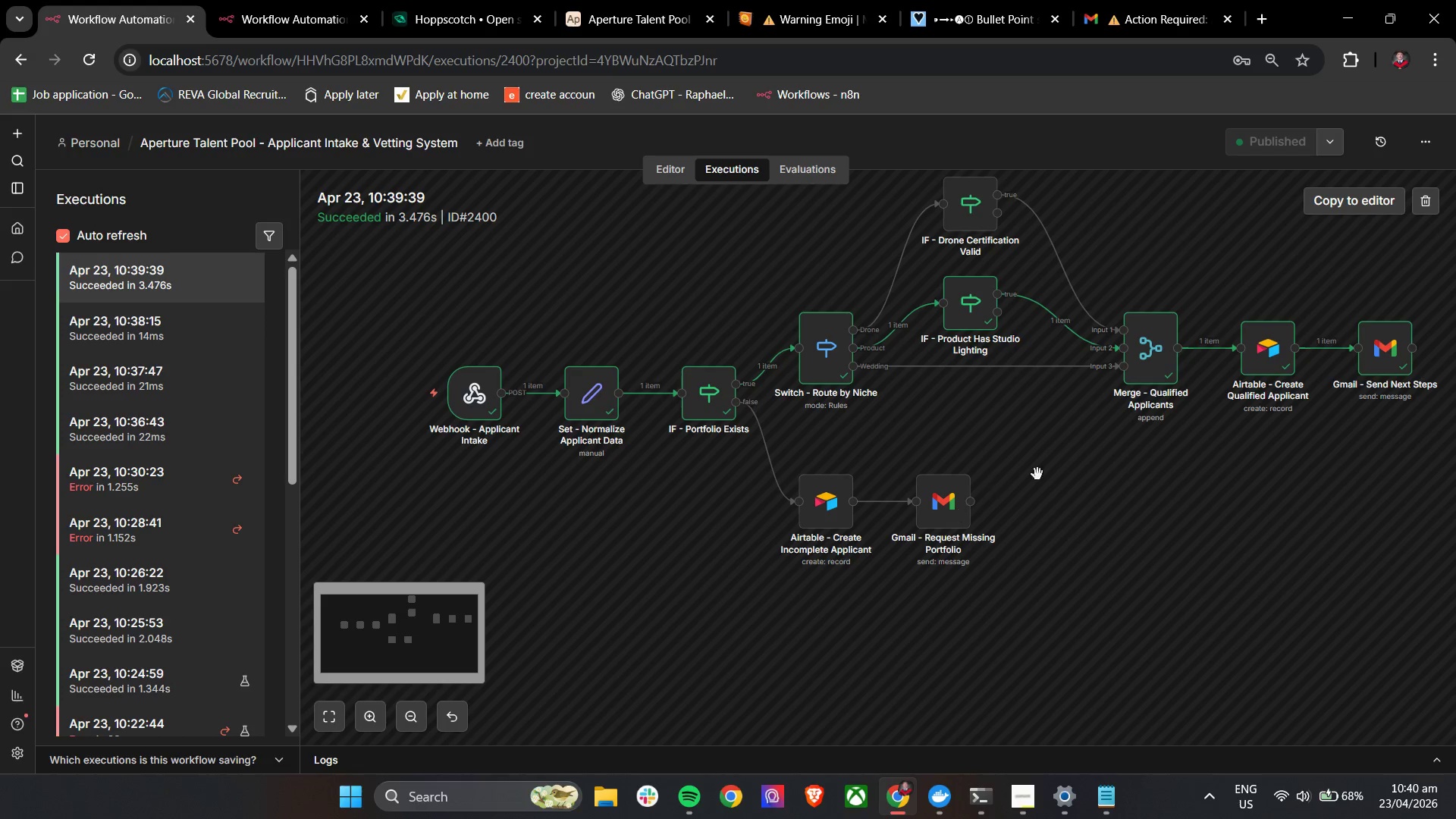 
left_click_drag(start_coordinate=[1058, 486], to_coordinate=[995, 507])
 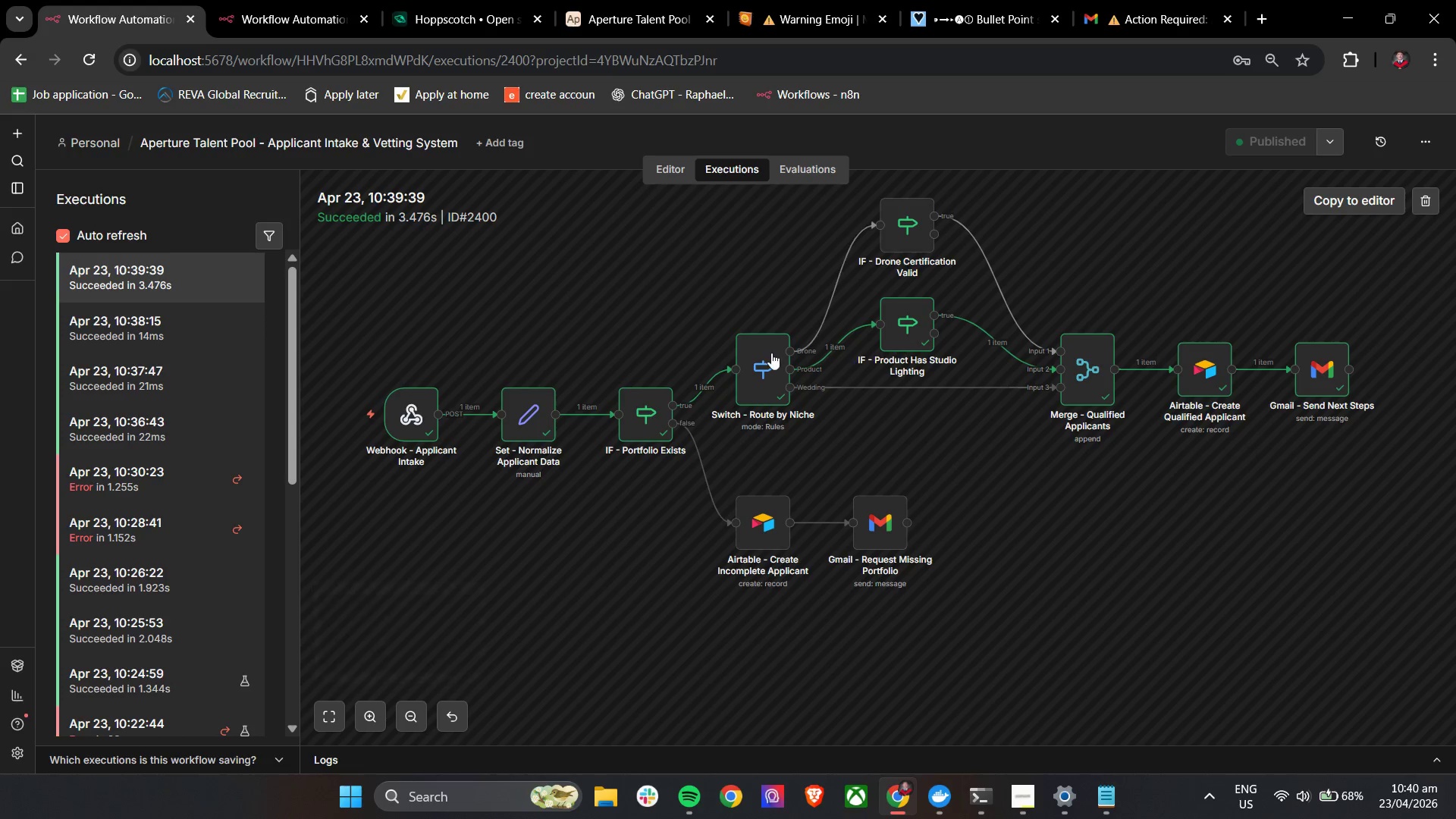 
left_click([770, 353])
 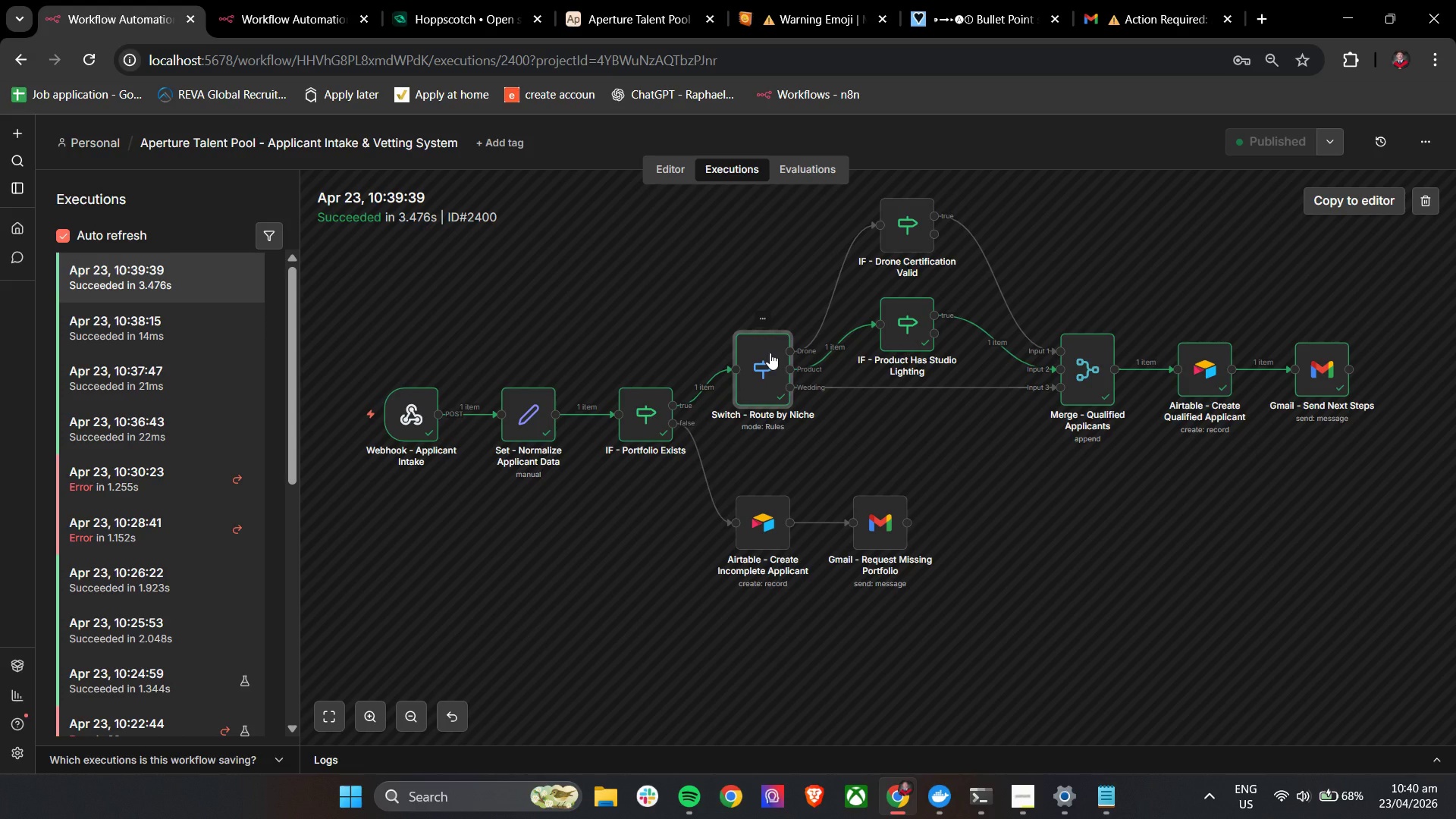 
double_click([770, 353])
 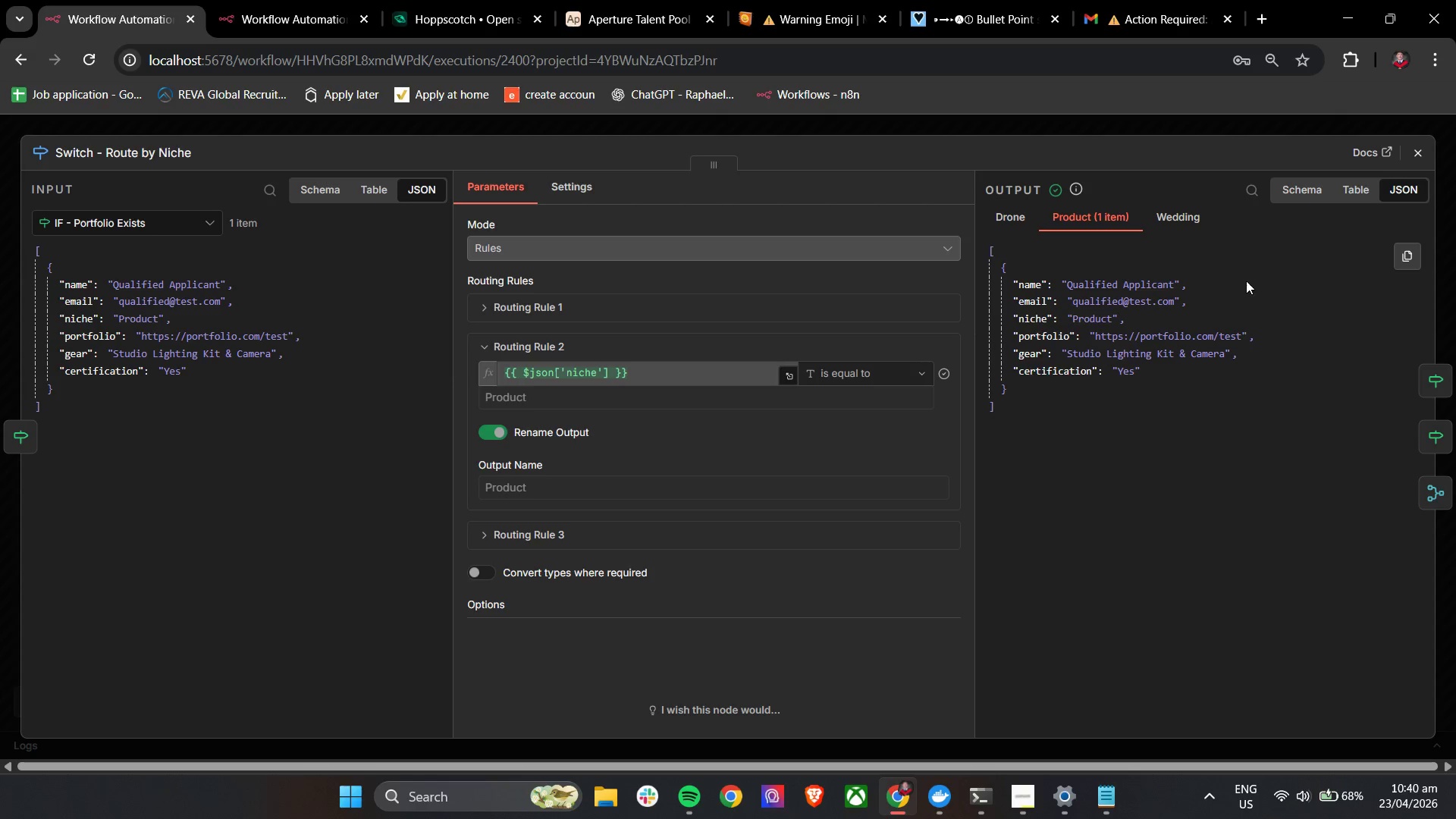 
left_click([1414, 150])
 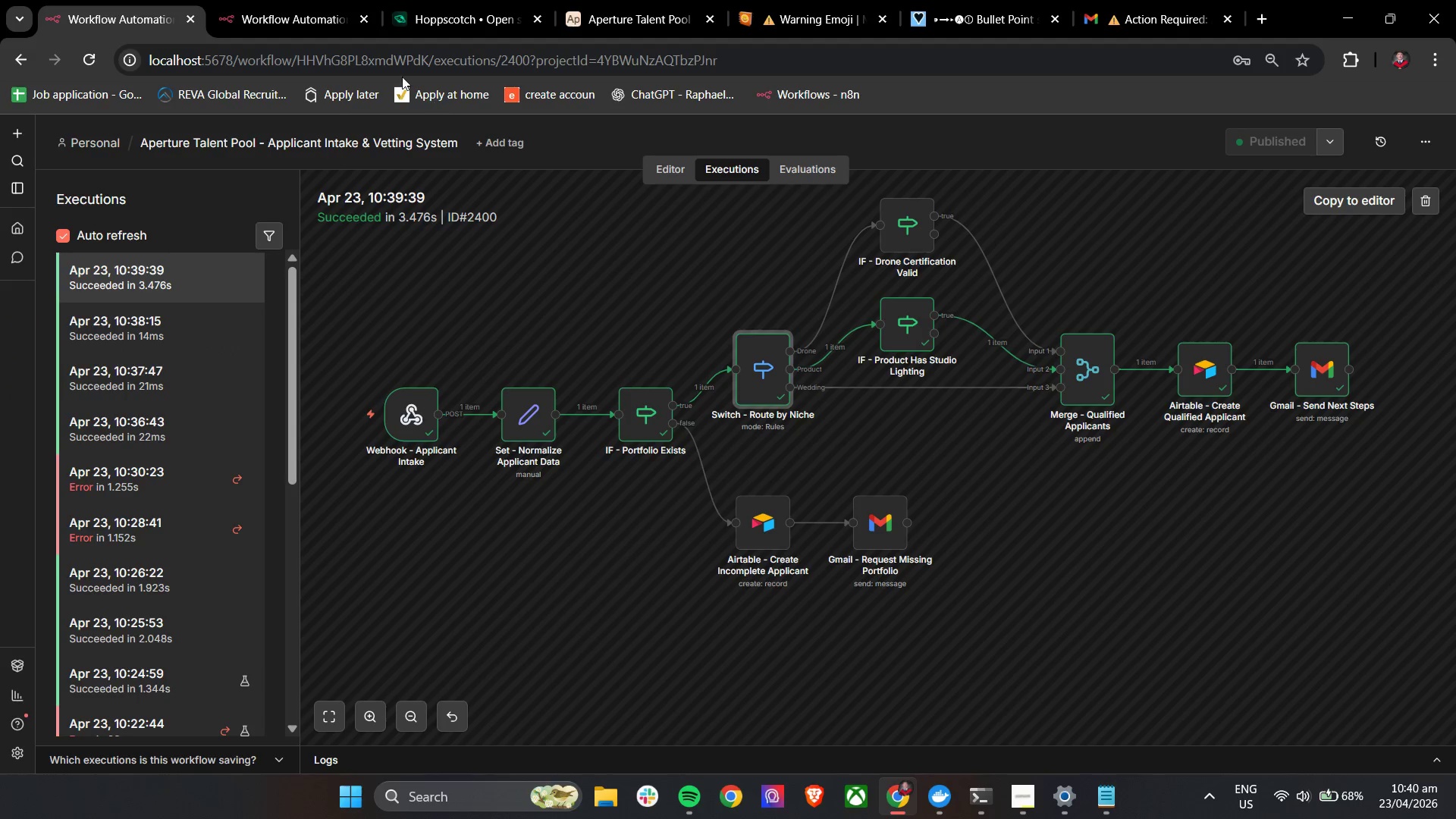 
left_click([262, 0])
 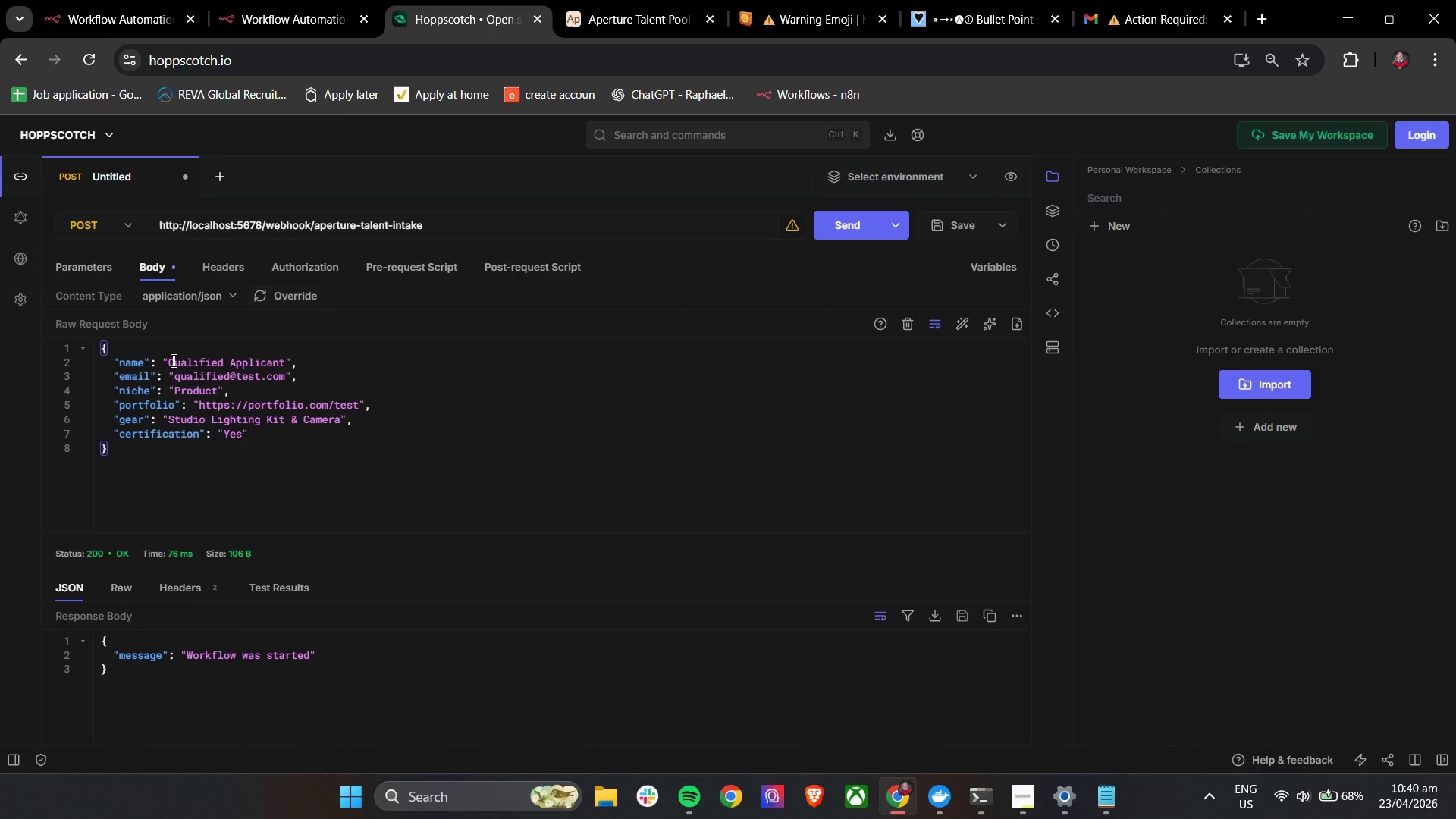 
left_click_drag(start_coordinate=[168, 364], to_coordinate=[284, 368])
 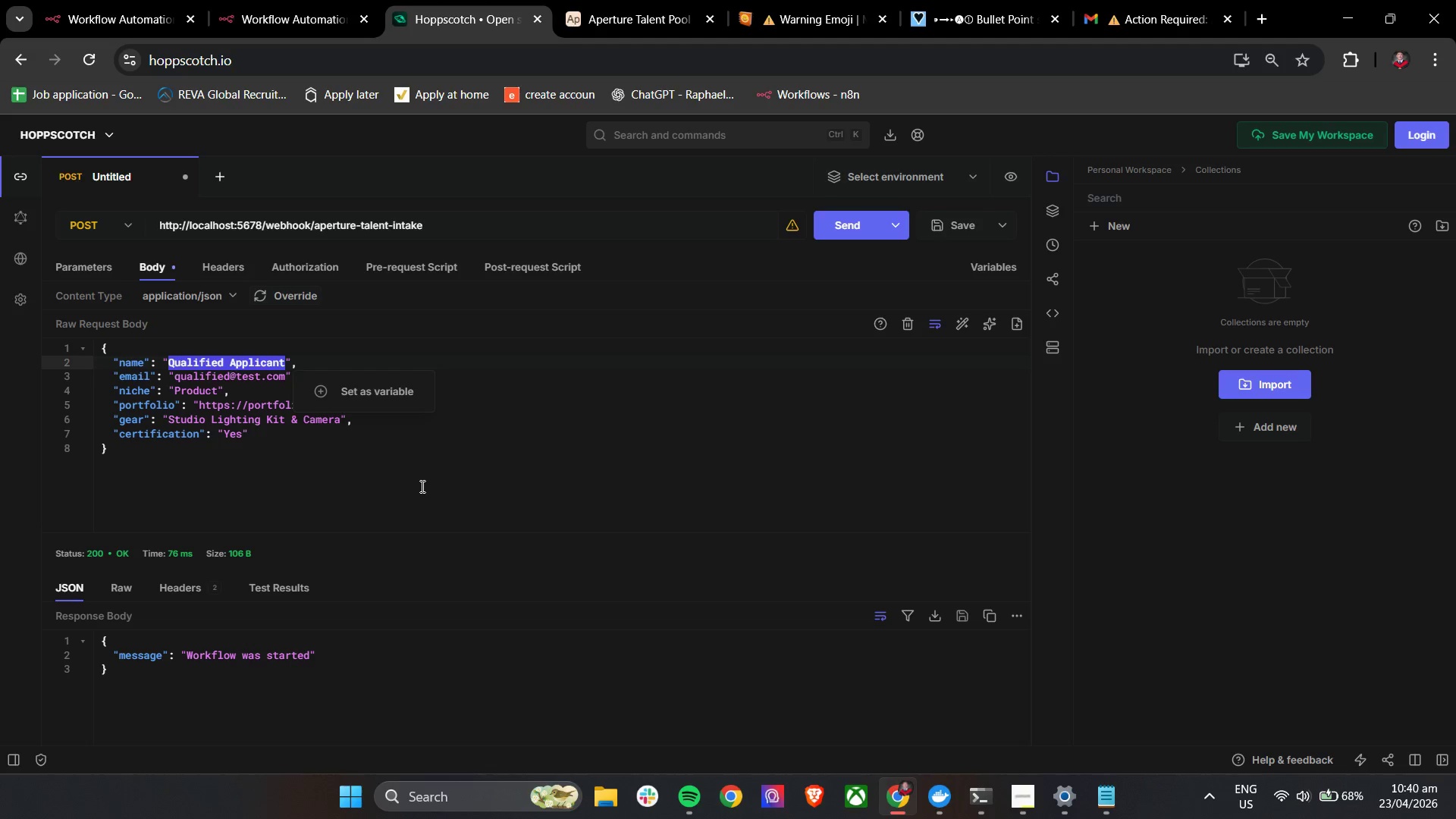 
type(Wedding P)
key(Backspace)
type(Po)
key(Backspace)
type(hotog)
 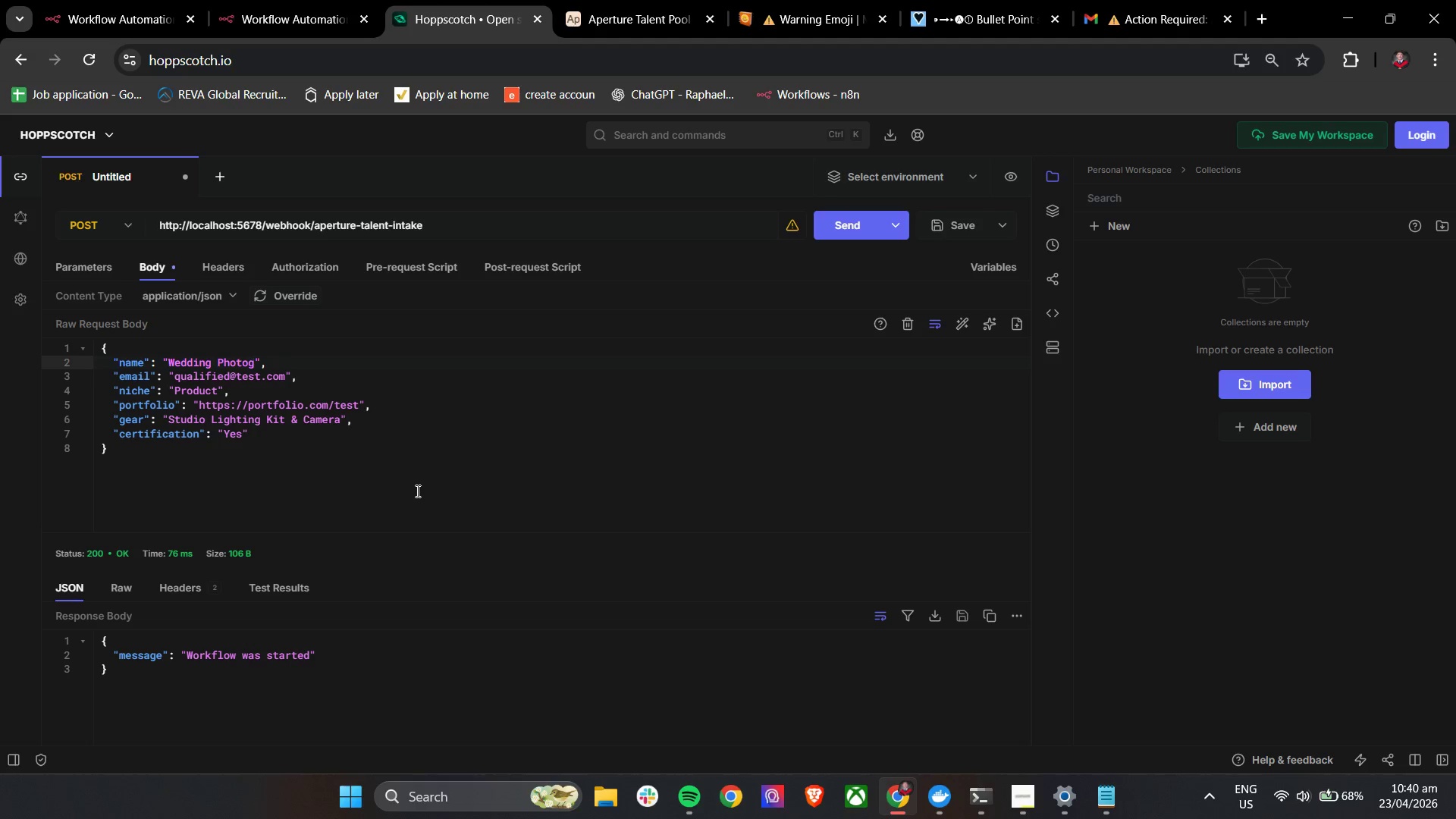 
left_click_drag(start_coordinate=[176, 379], to_coordinate=[232, 383])
 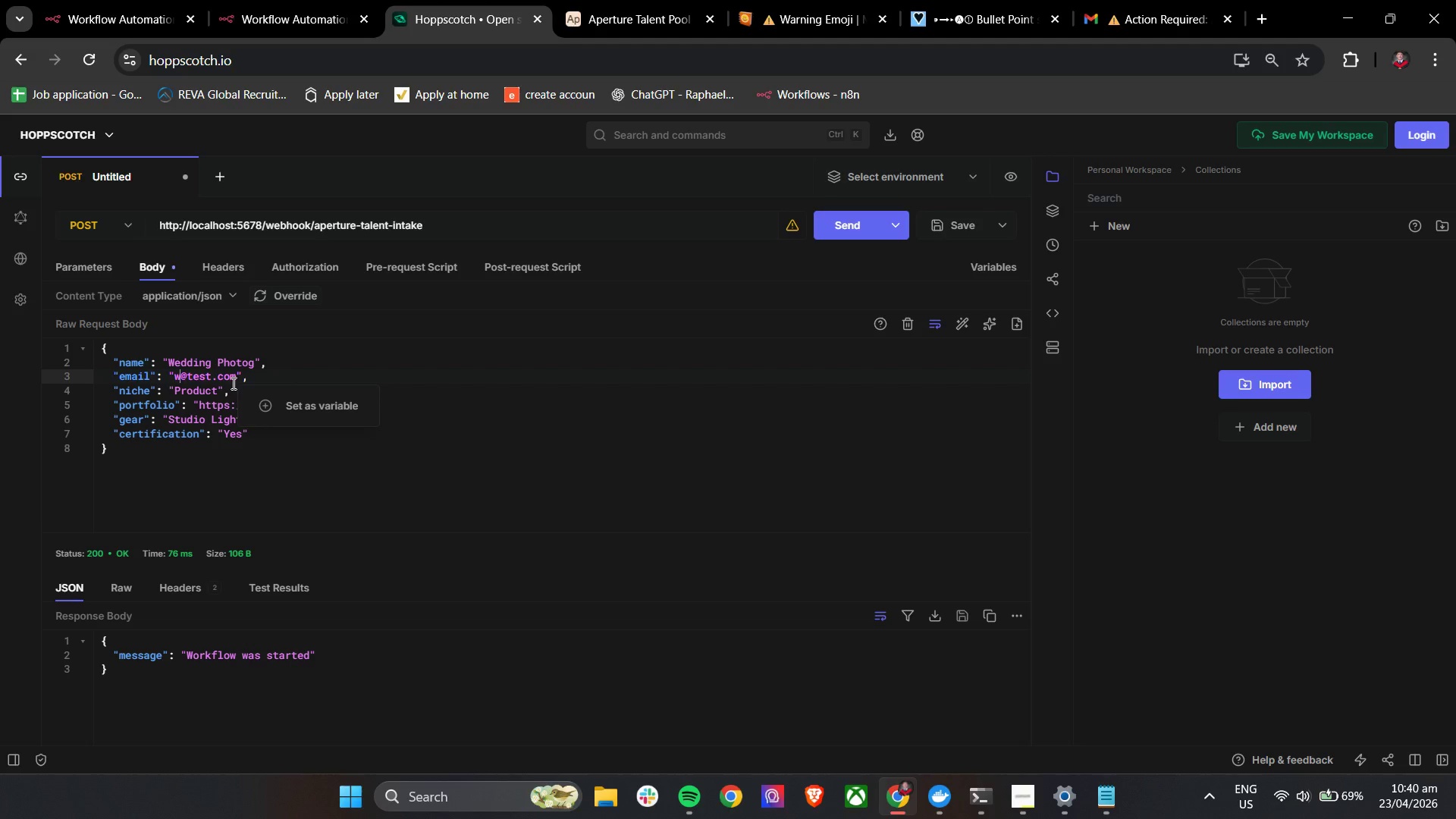 
type(wedding)
 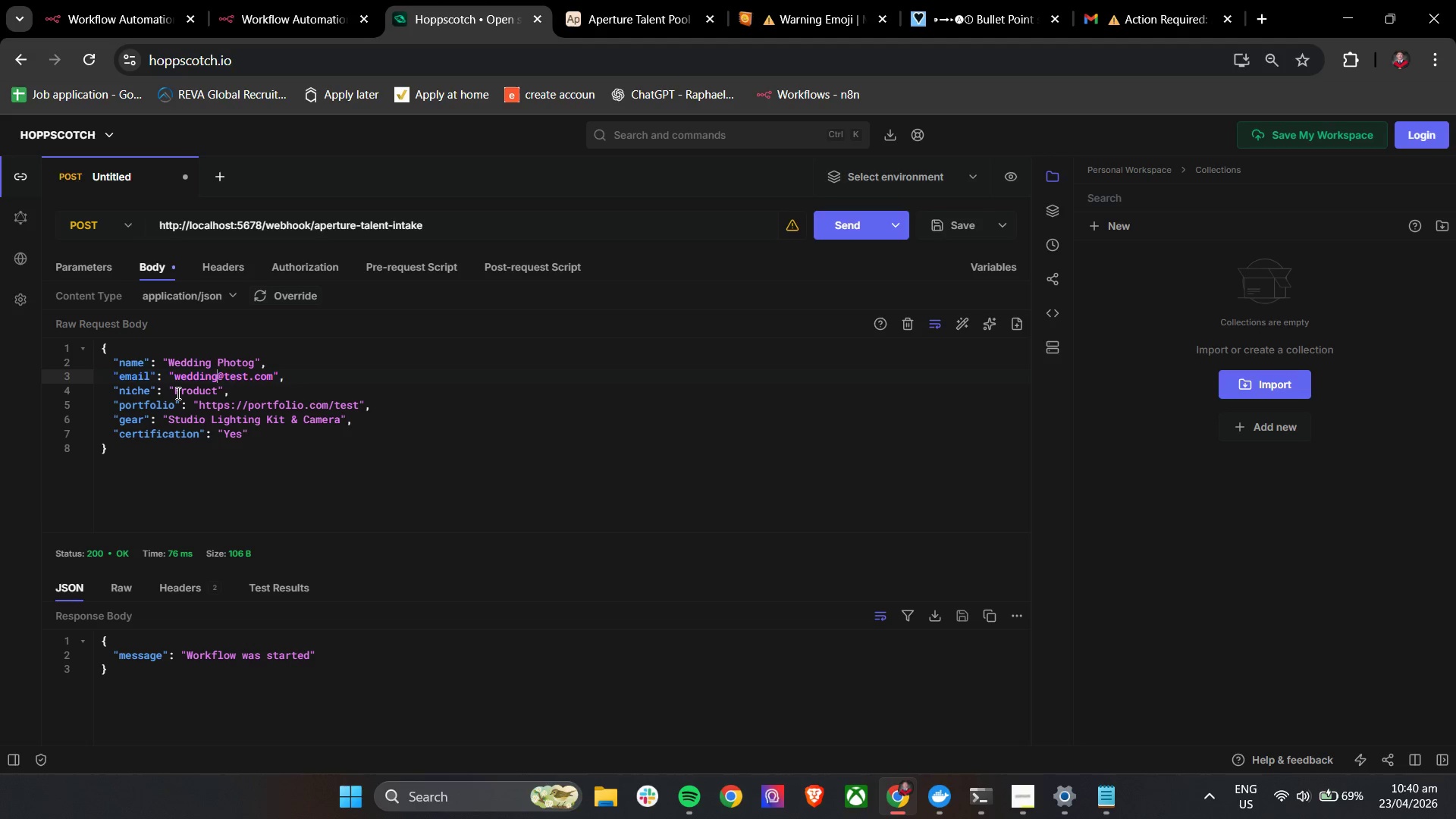 
left_click_drag(start_coordinate=[175, 393], to_coordinate=[219, 393])
 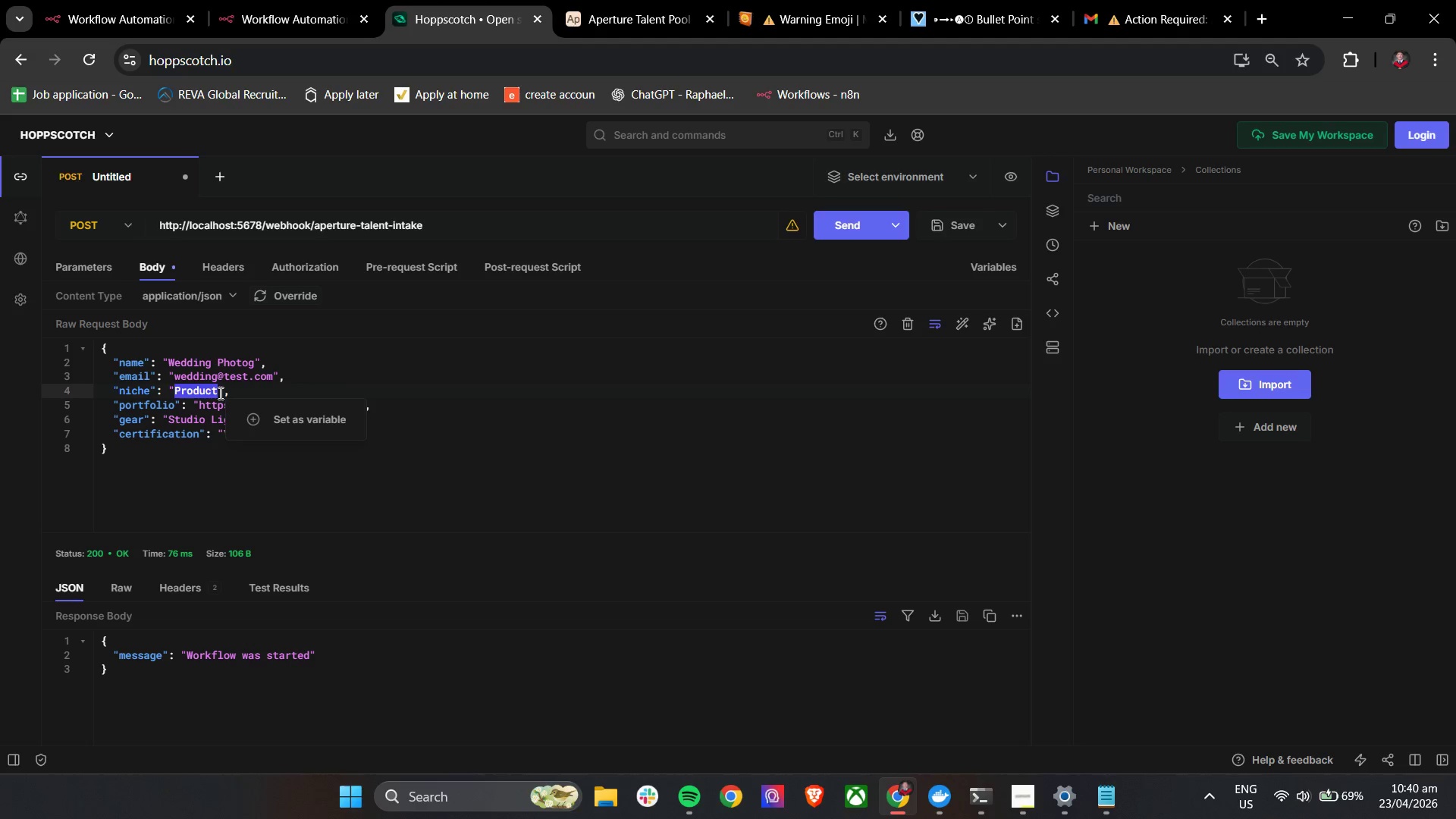 
type(Wedding)
 